 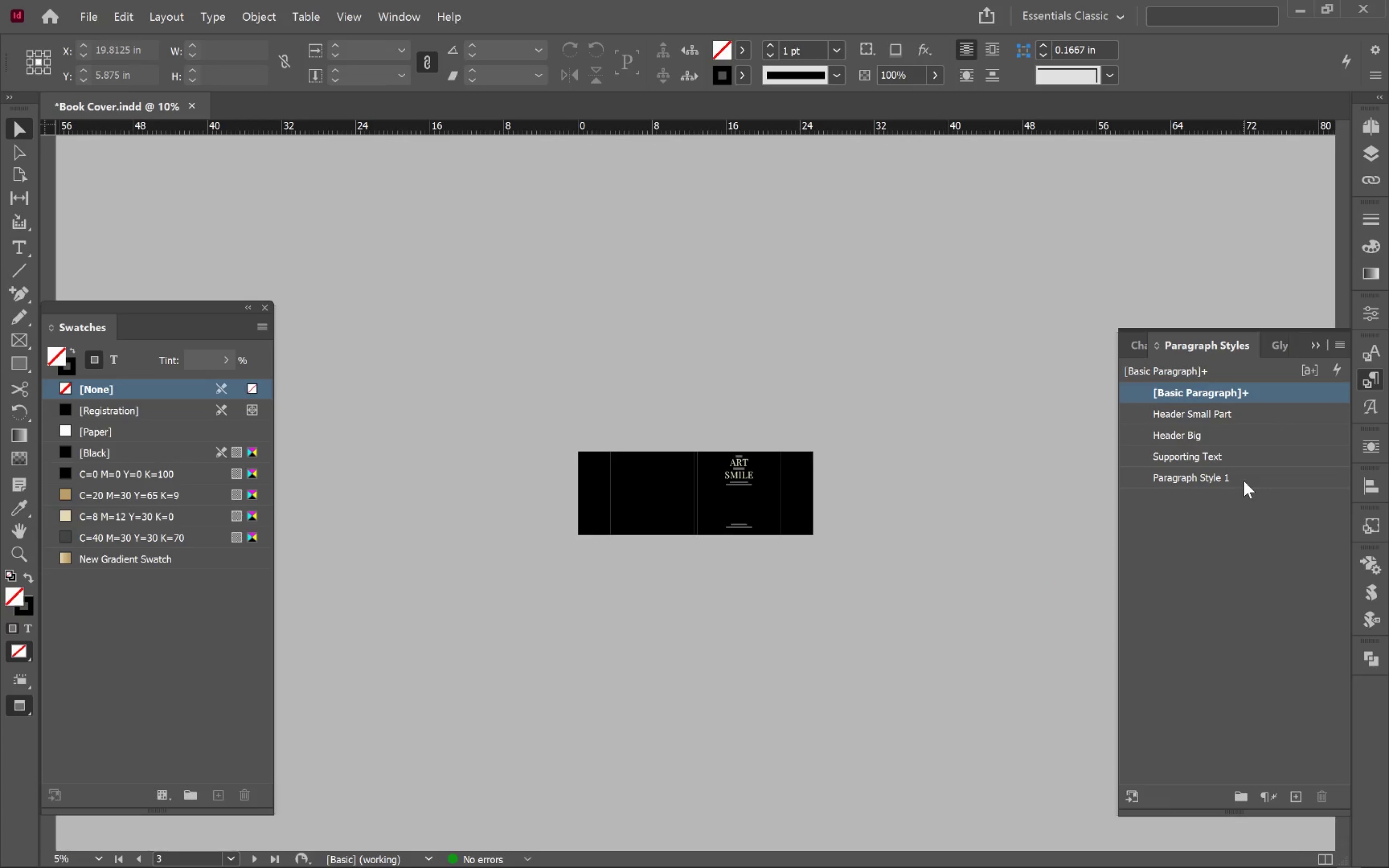 
key(Alt+AltLeft)
 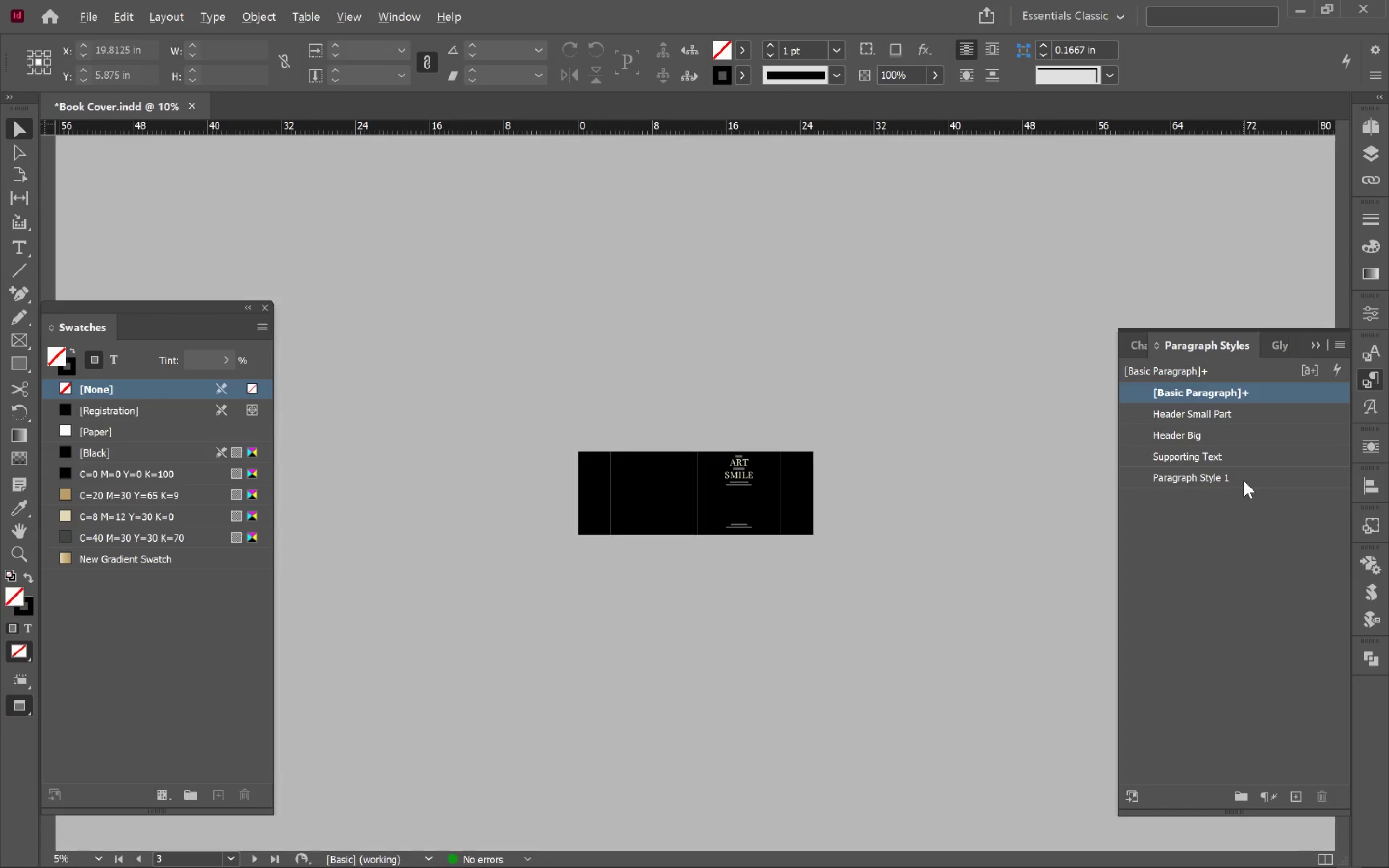 
key(Alt+Tab)
 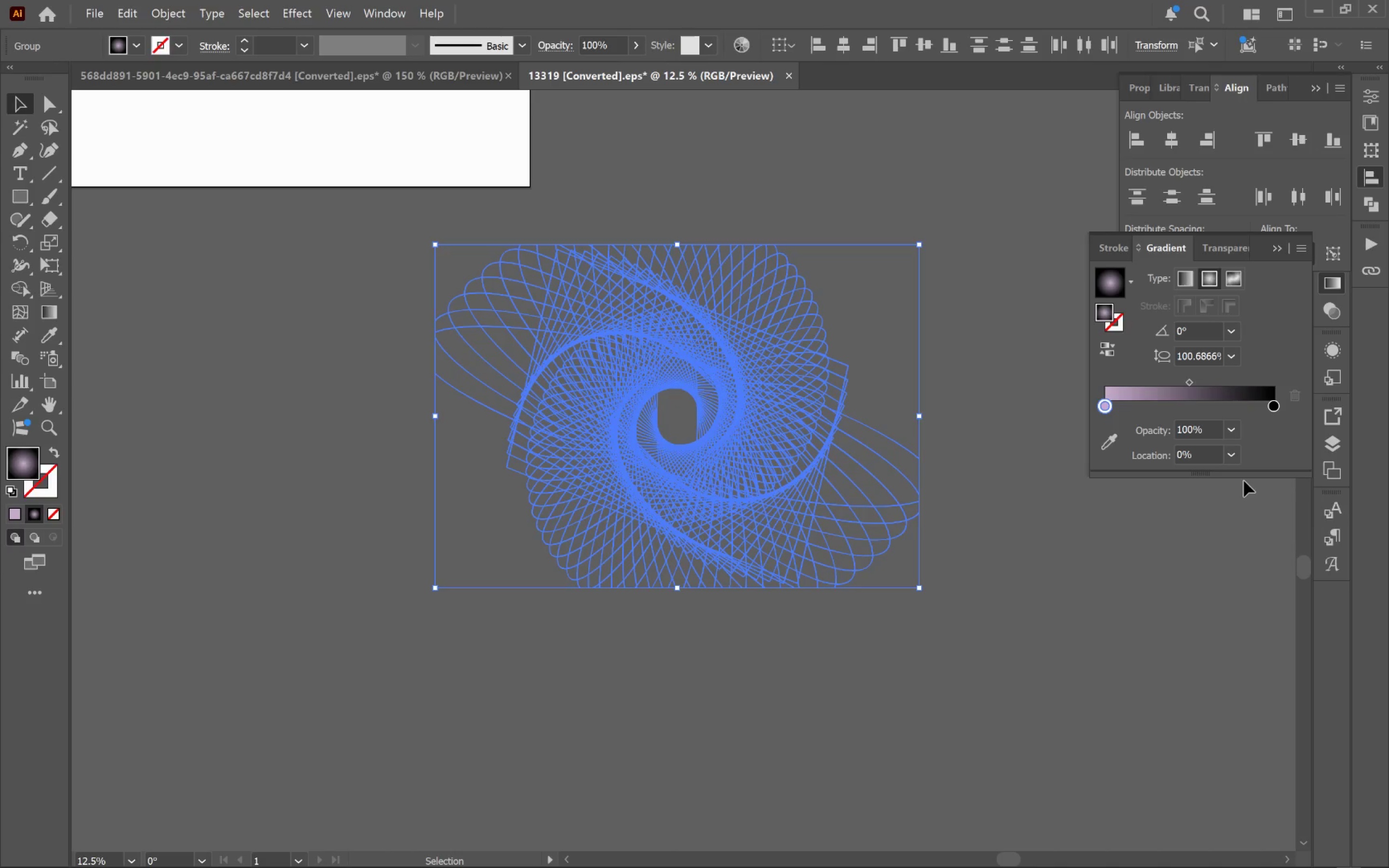 
key(3)
 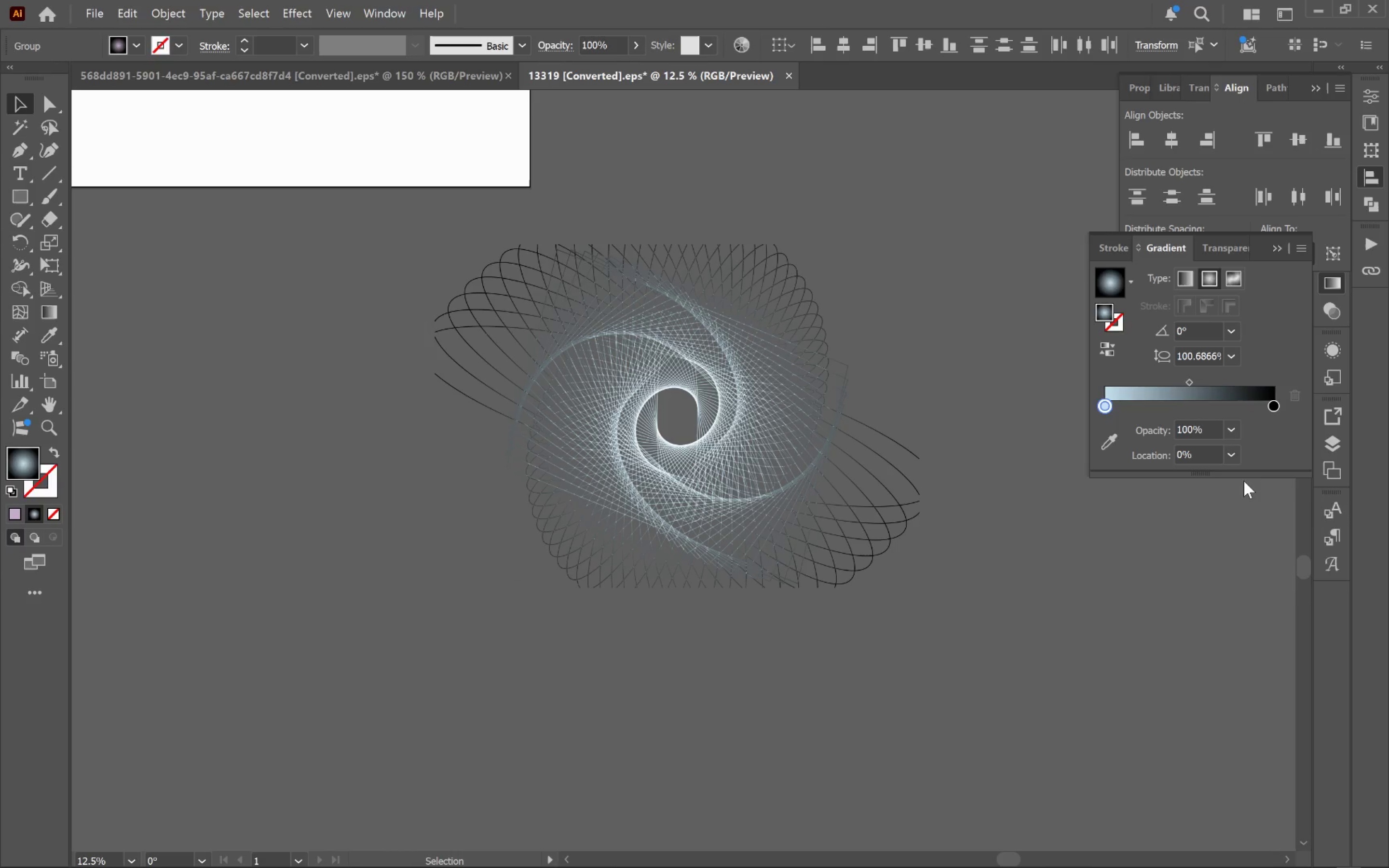 
key(Control+Z)
 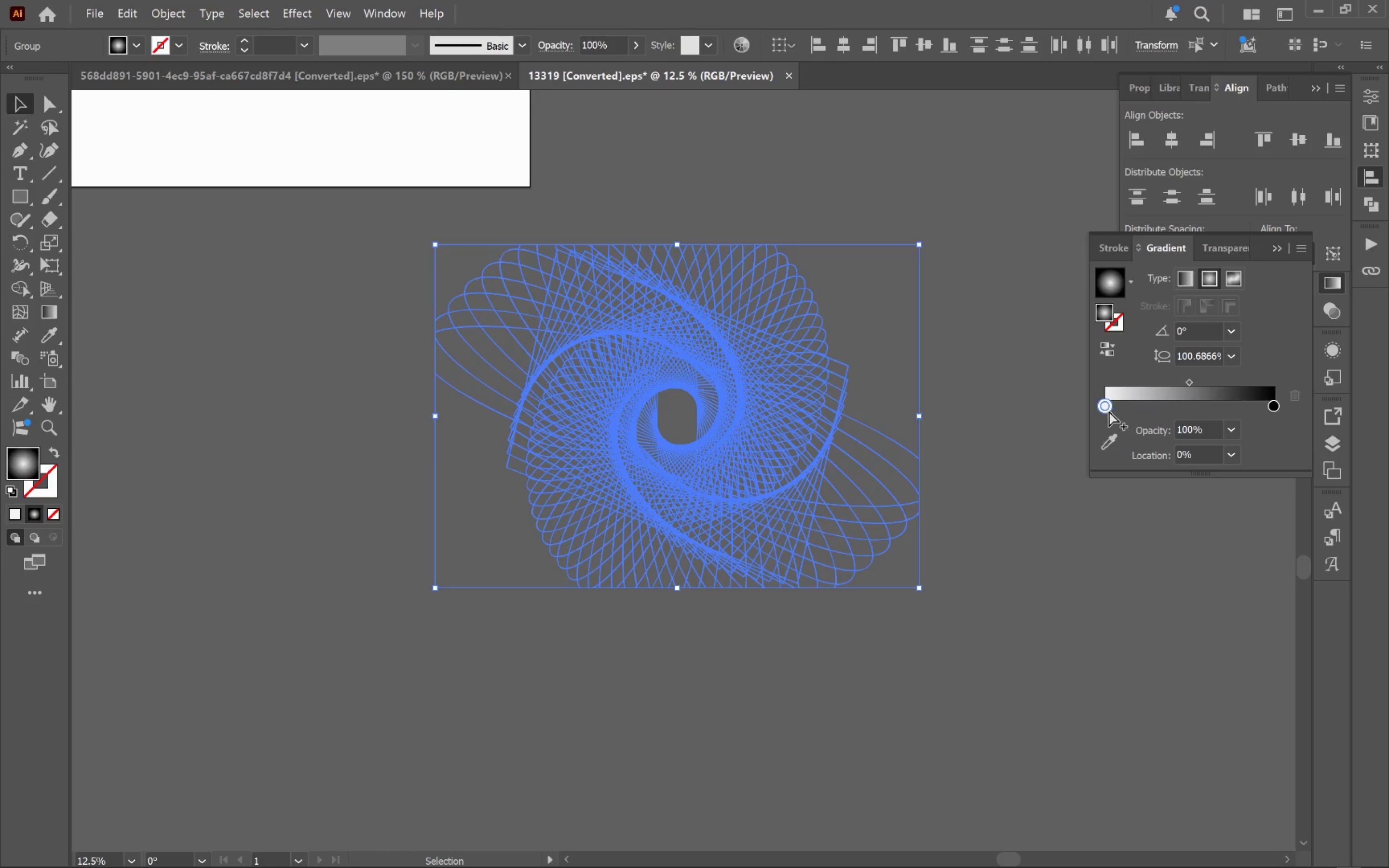 
double_click([1105, 407])
 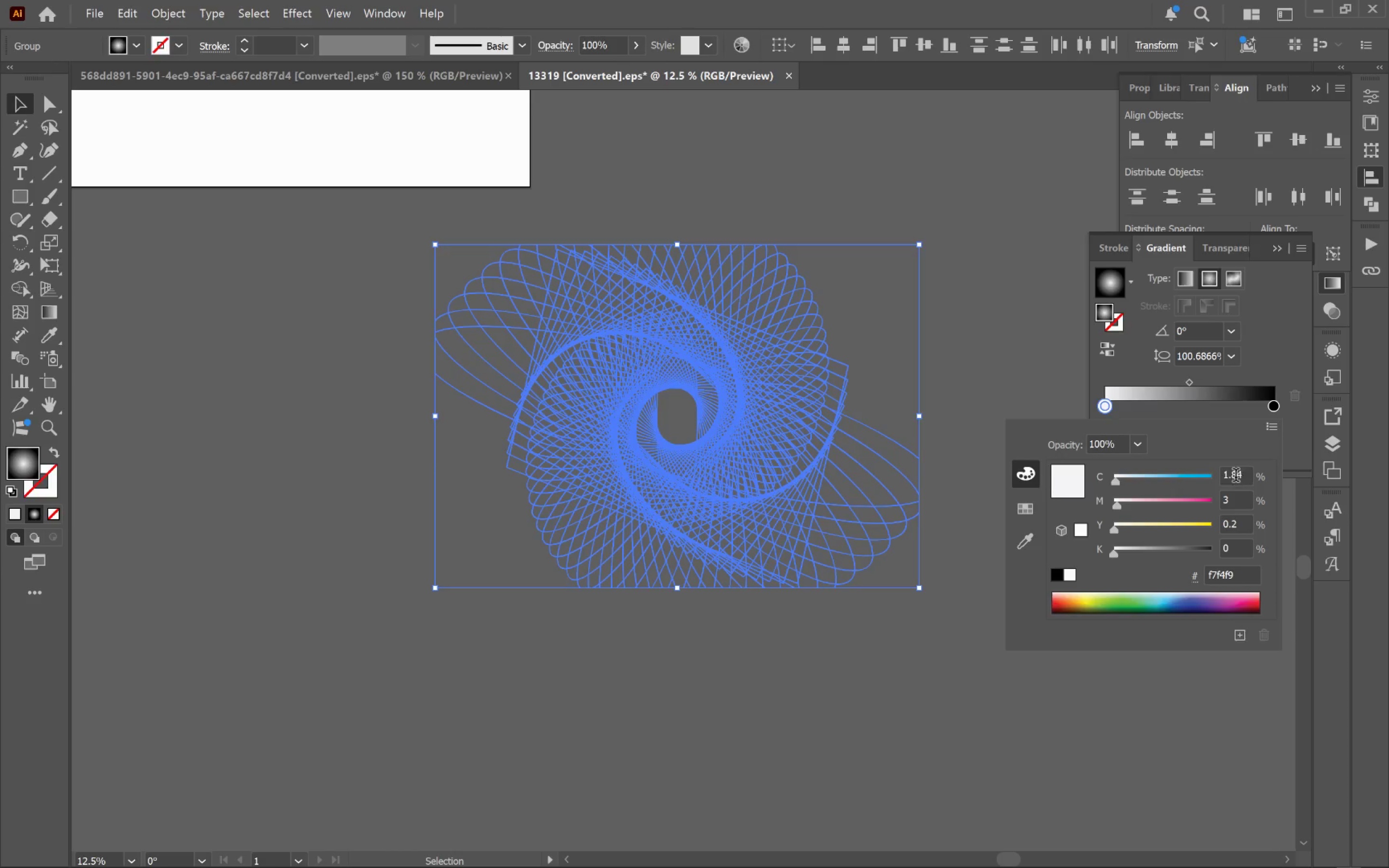 
double_click([1236, 475])
 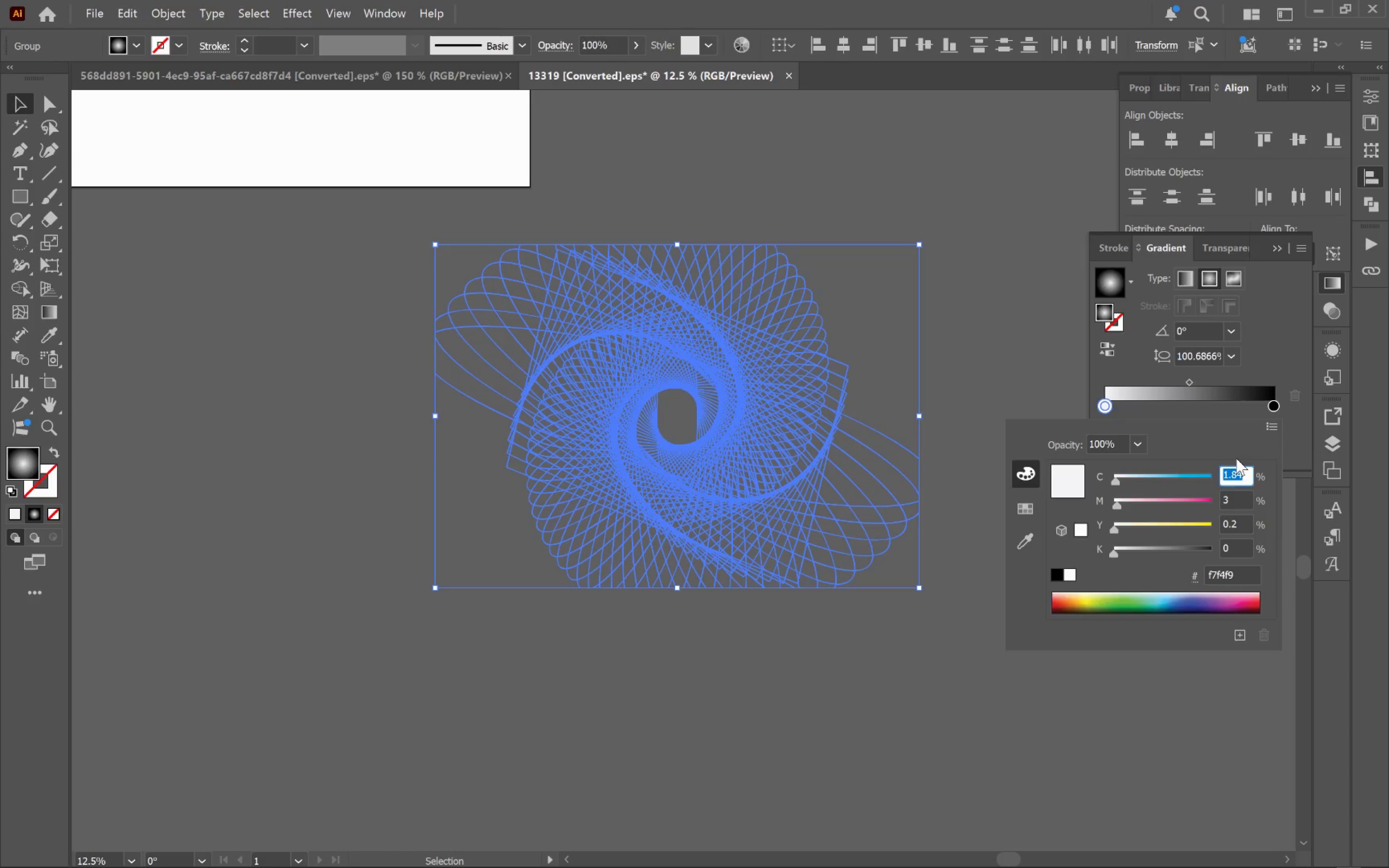 
type(20)
key(Tab)
type(30)
key(Tab)
type(65)
key(Tab)
 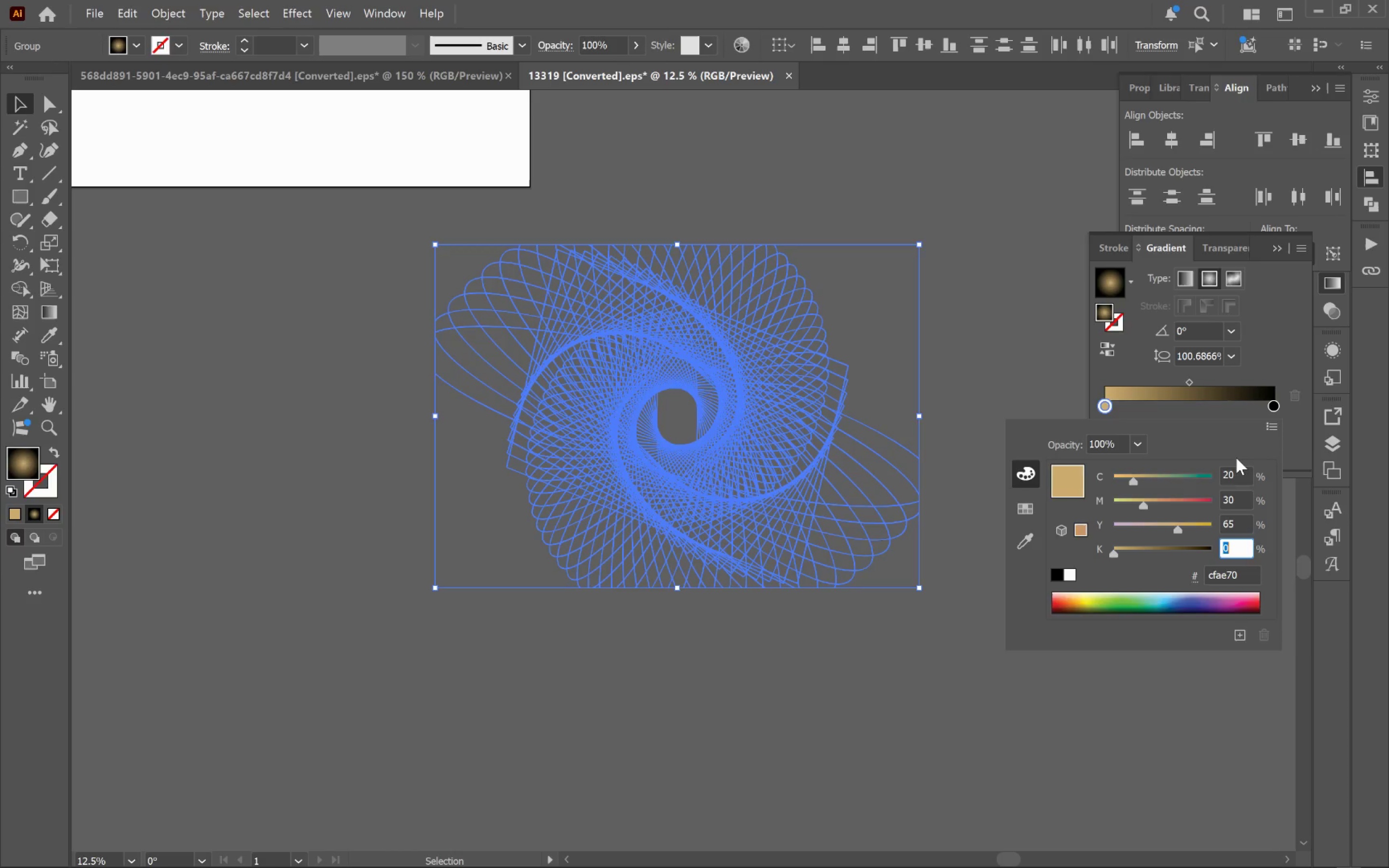 
type(10)
 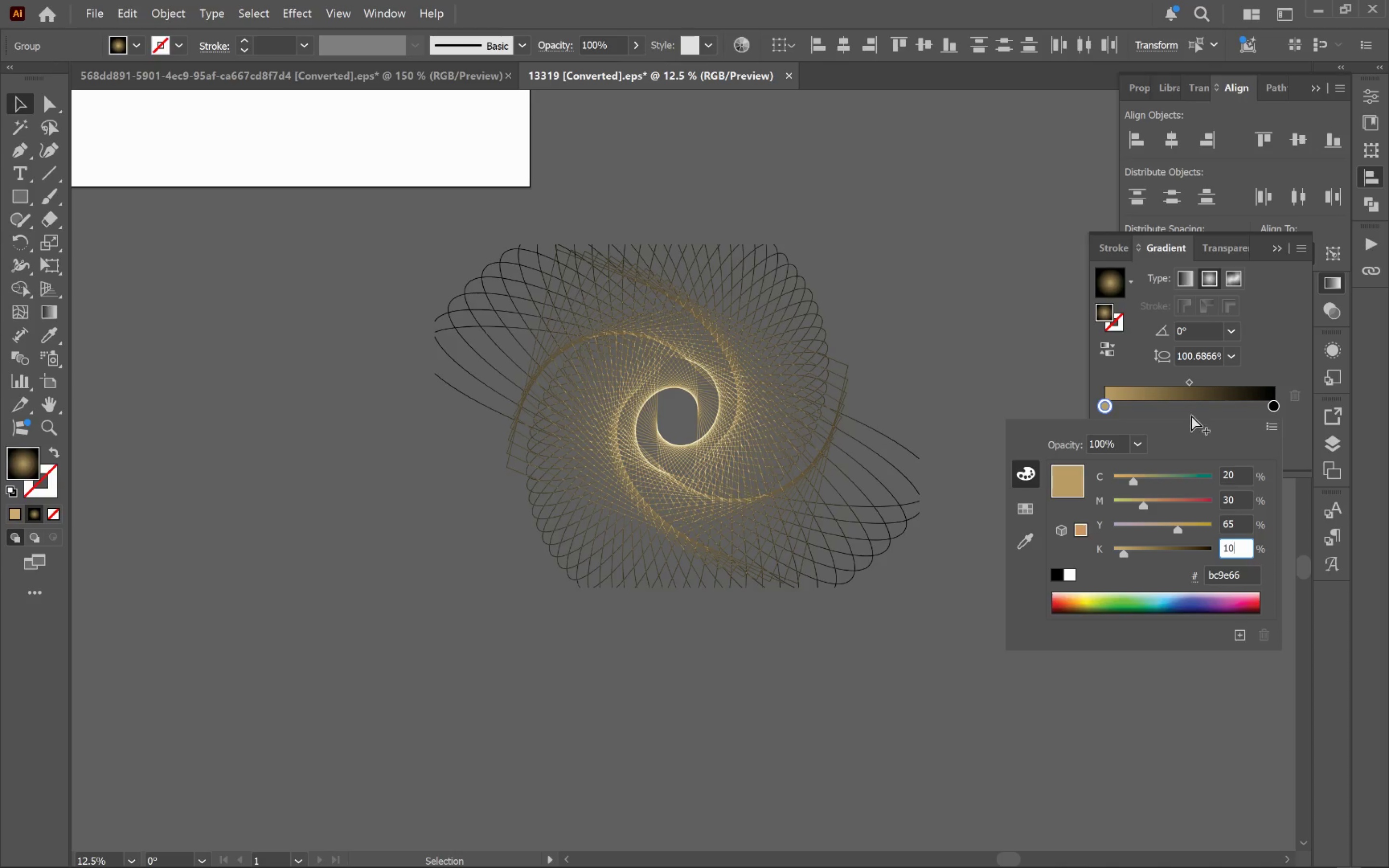 
left_click([1184, 411])
 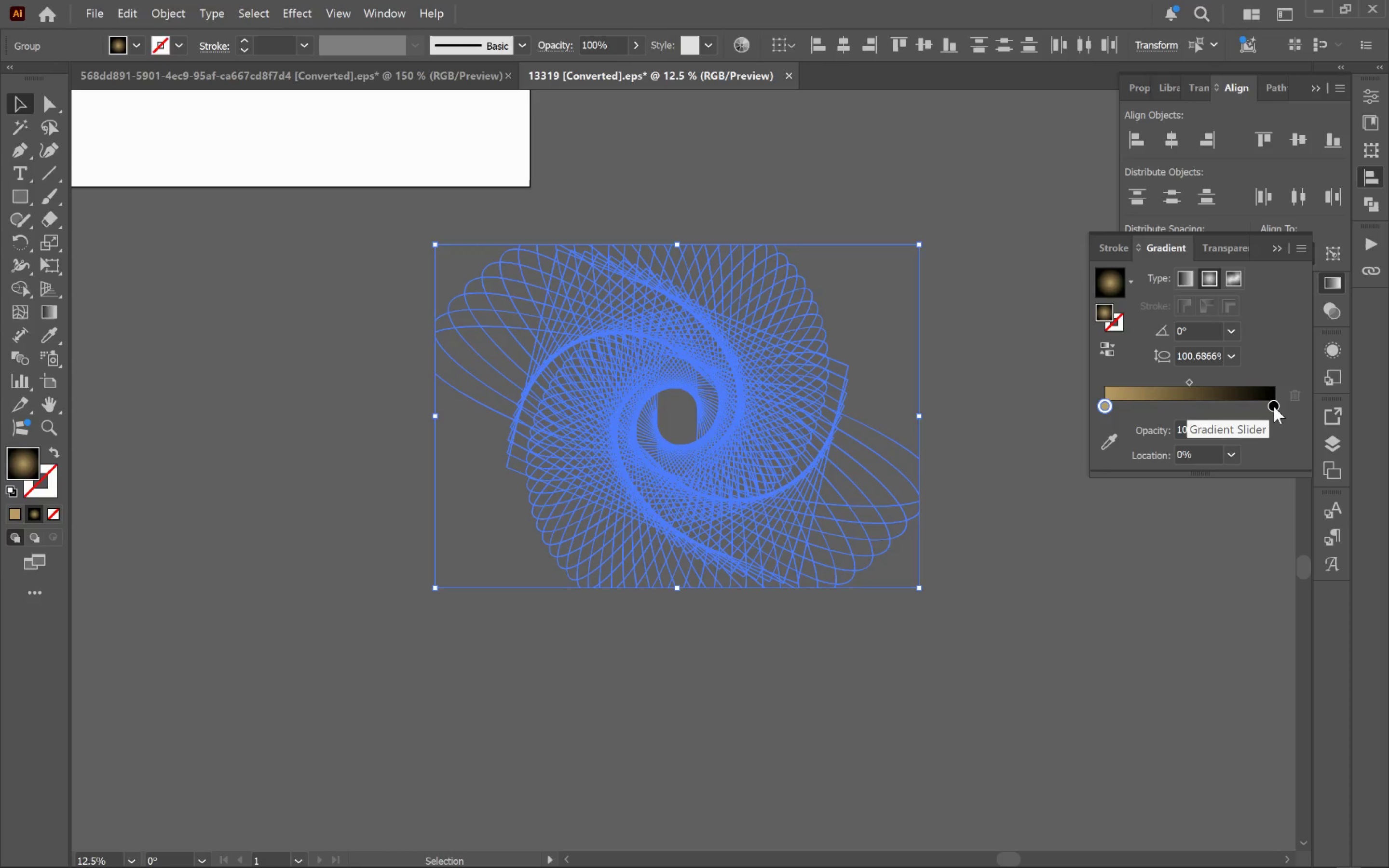 
left_click([1276, 405])
 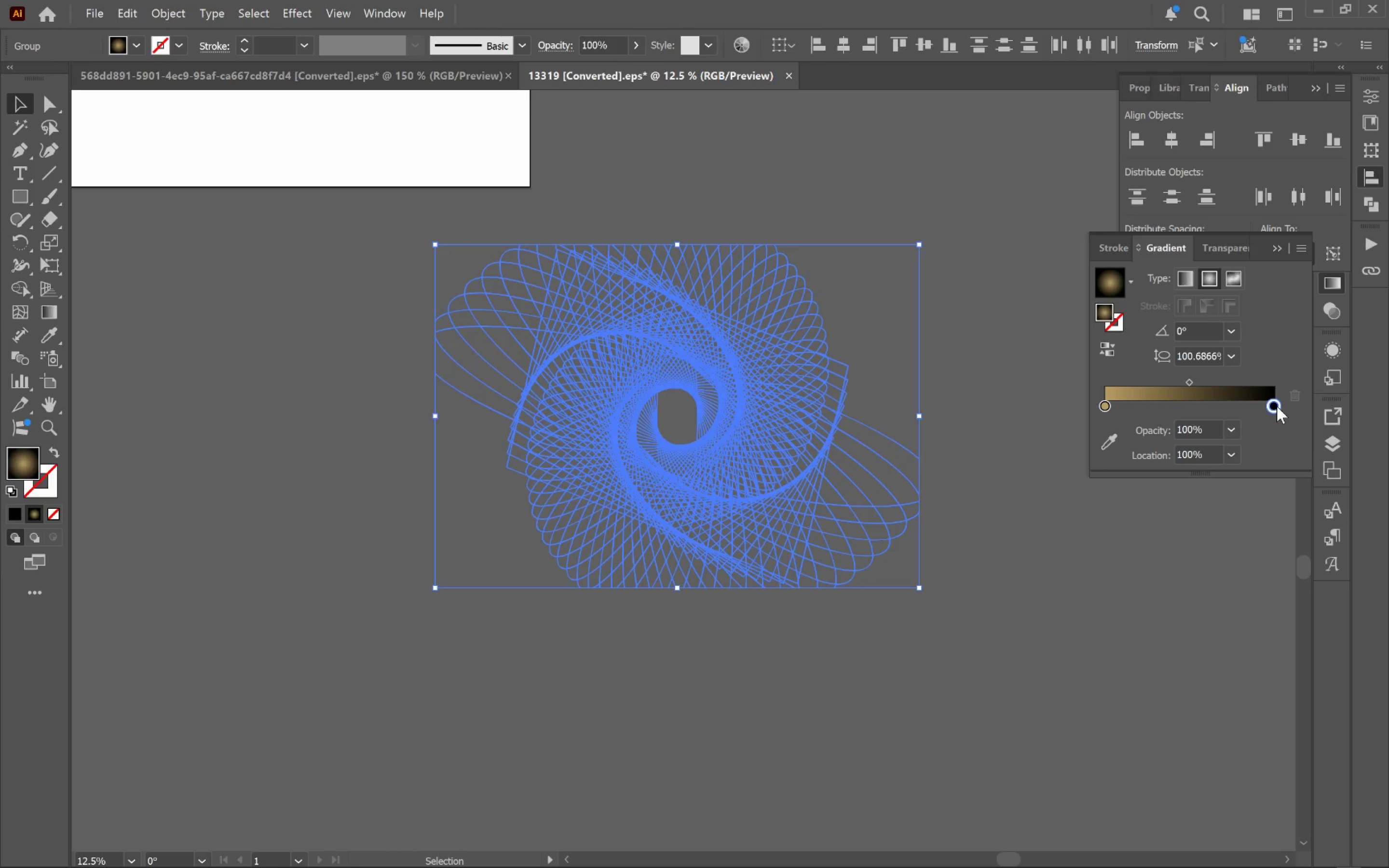 
key(Alt+AltLeft)
 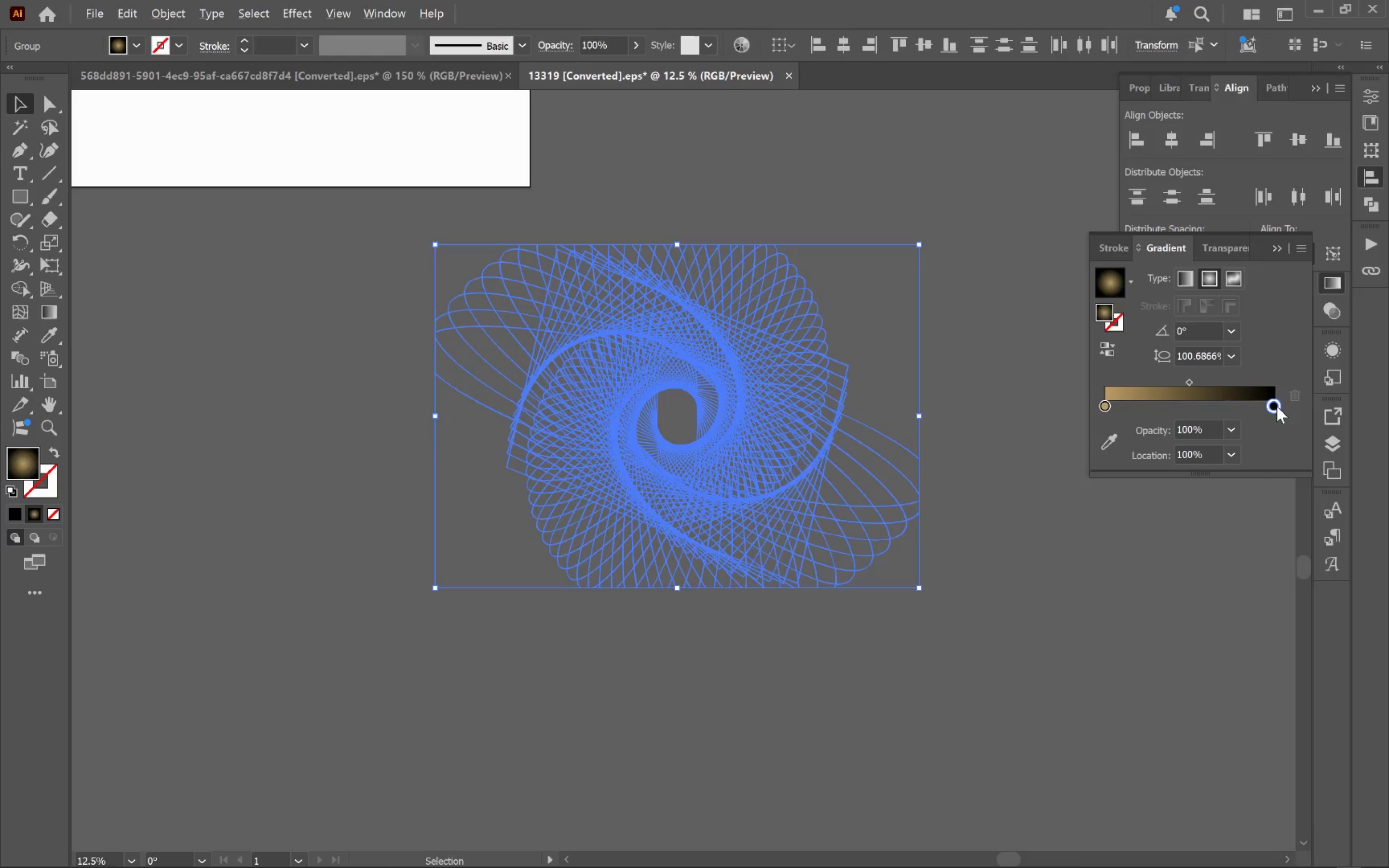 
key(Alt+Tab)
 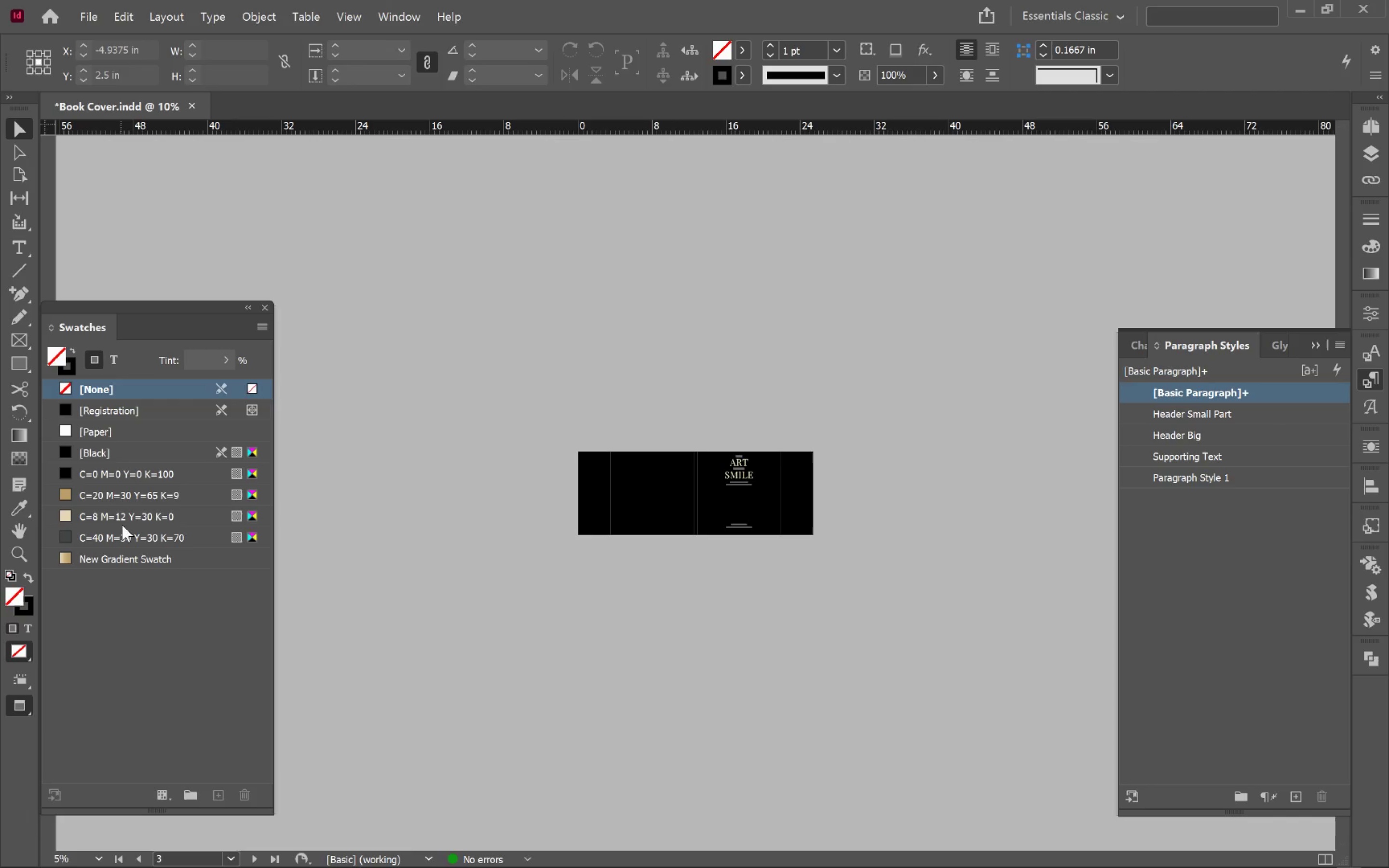 
key(Alt+AltLeft)
 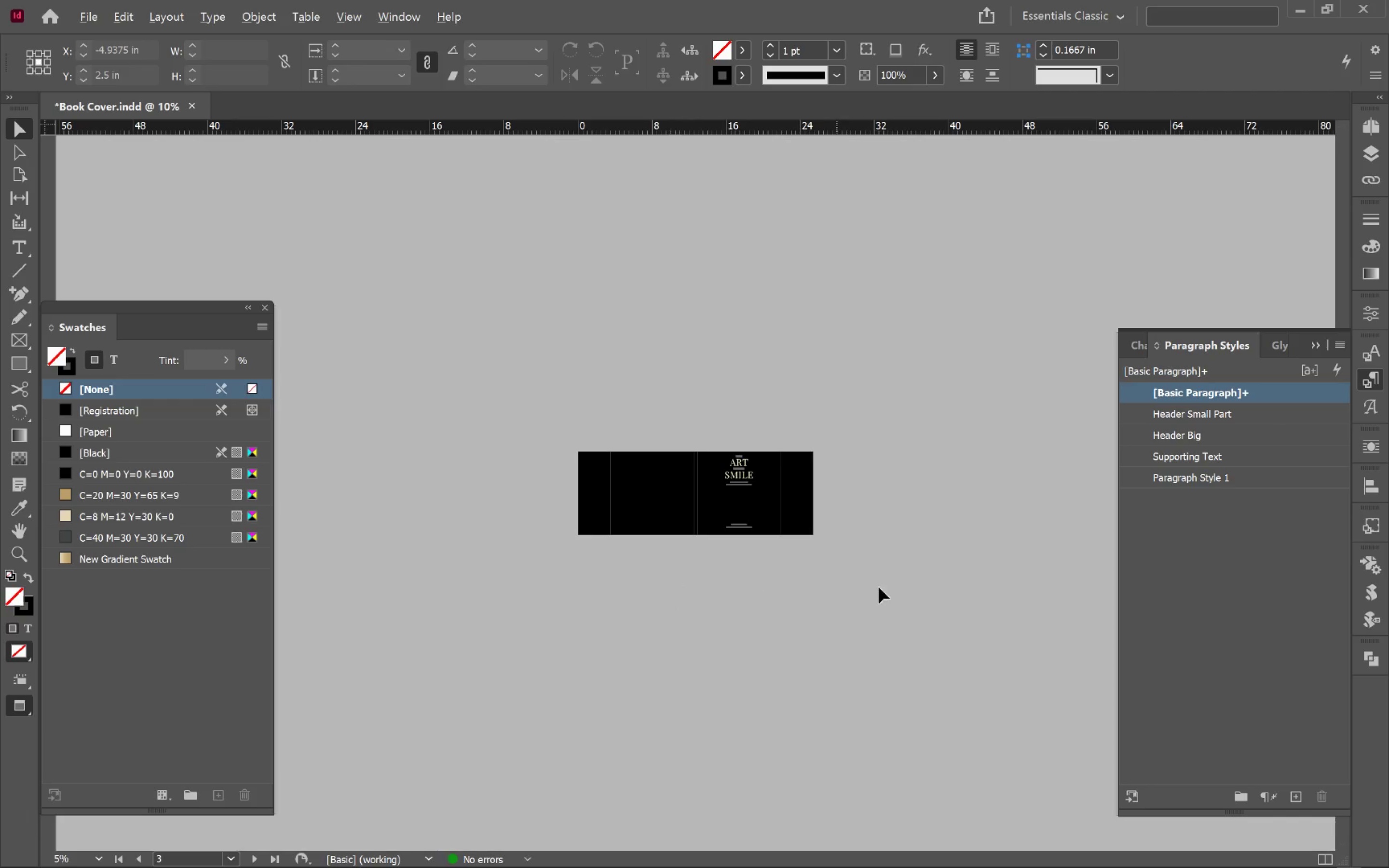 
key(Alt+Tab)
 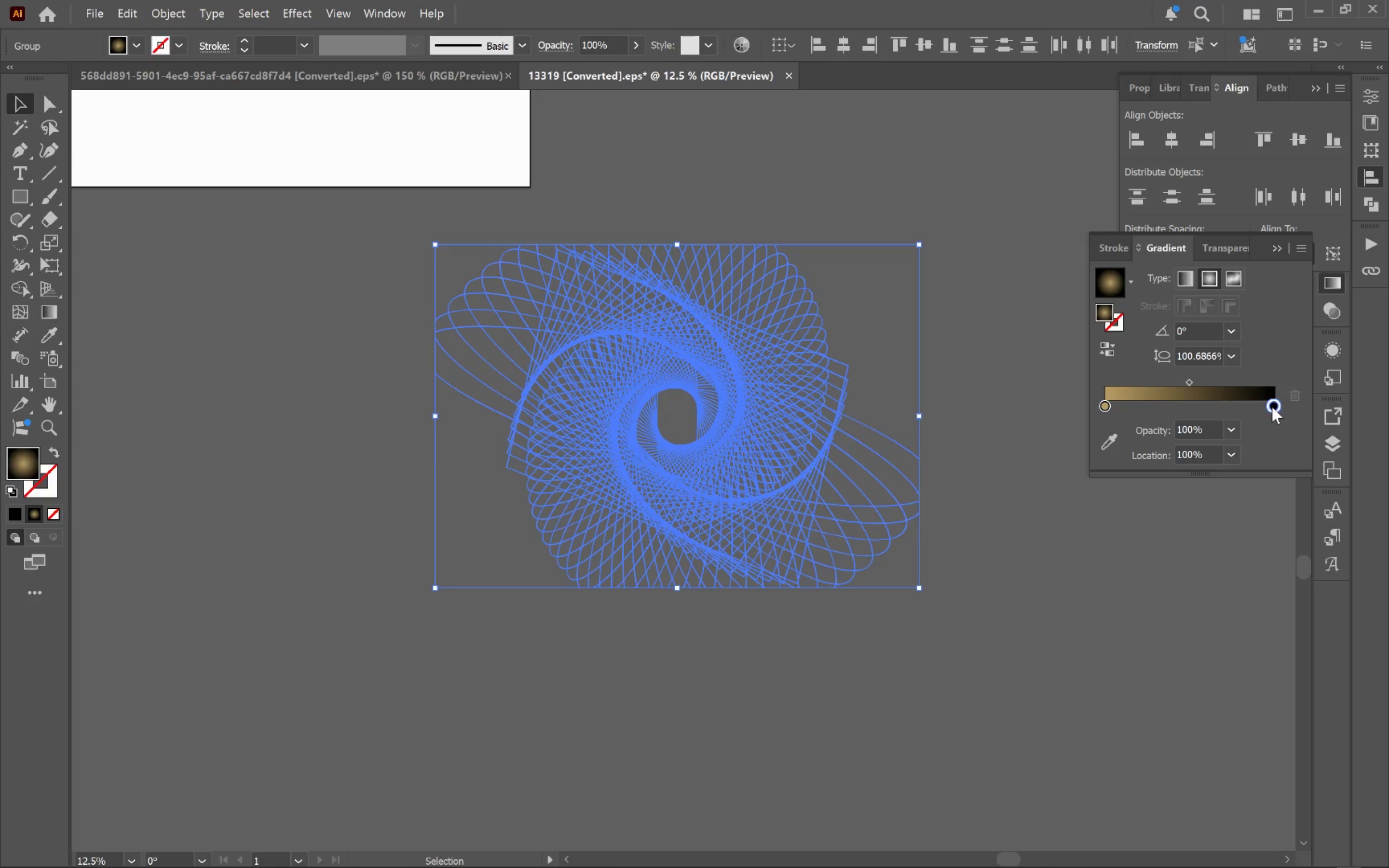 
double_click([1272, 406])
 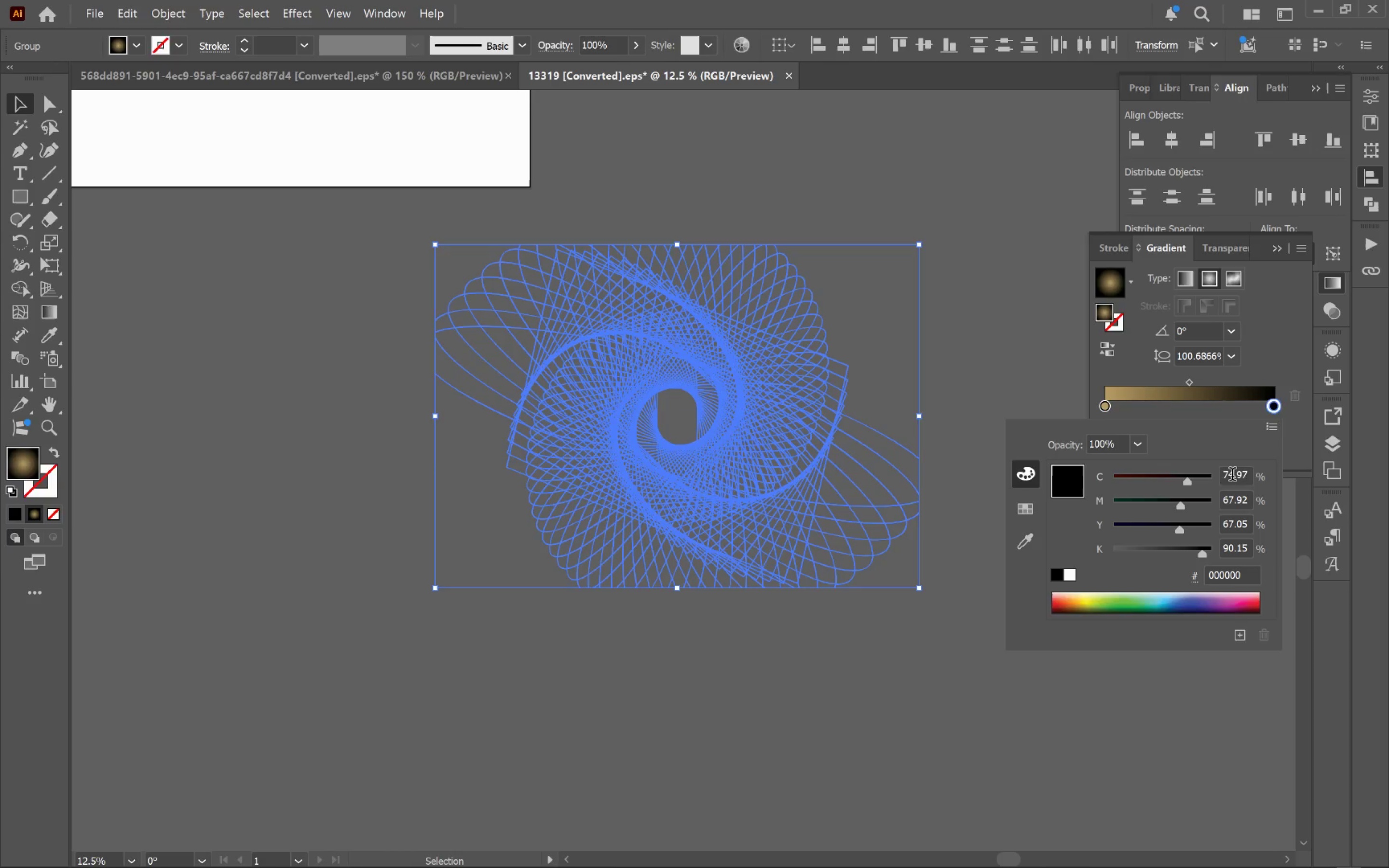 
double_click([1232, 476])
 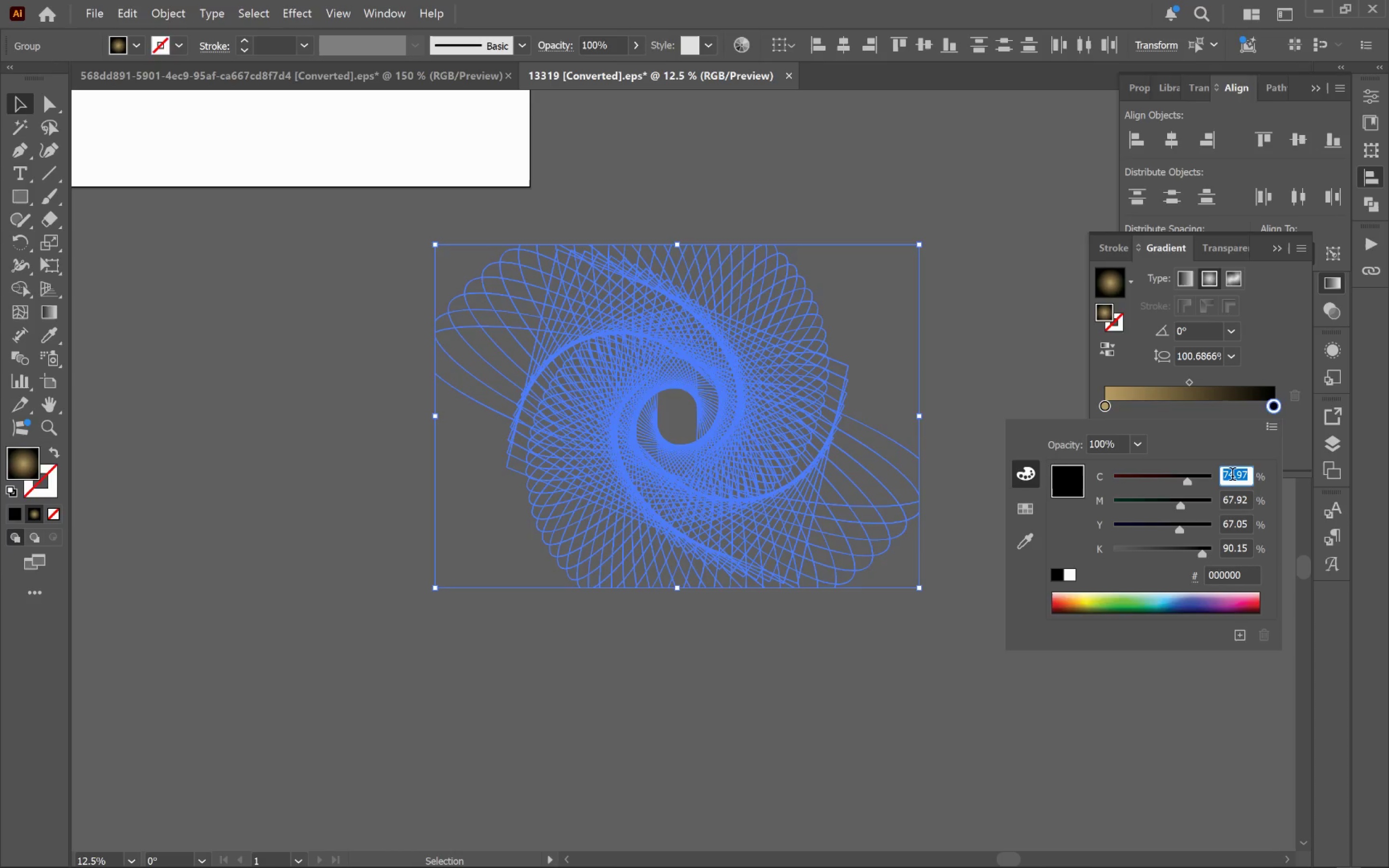 
type(8)
key(Tab)
type(12)
key(Tab)
type(30)
key(Tab)
type(0)
key(Tab)
 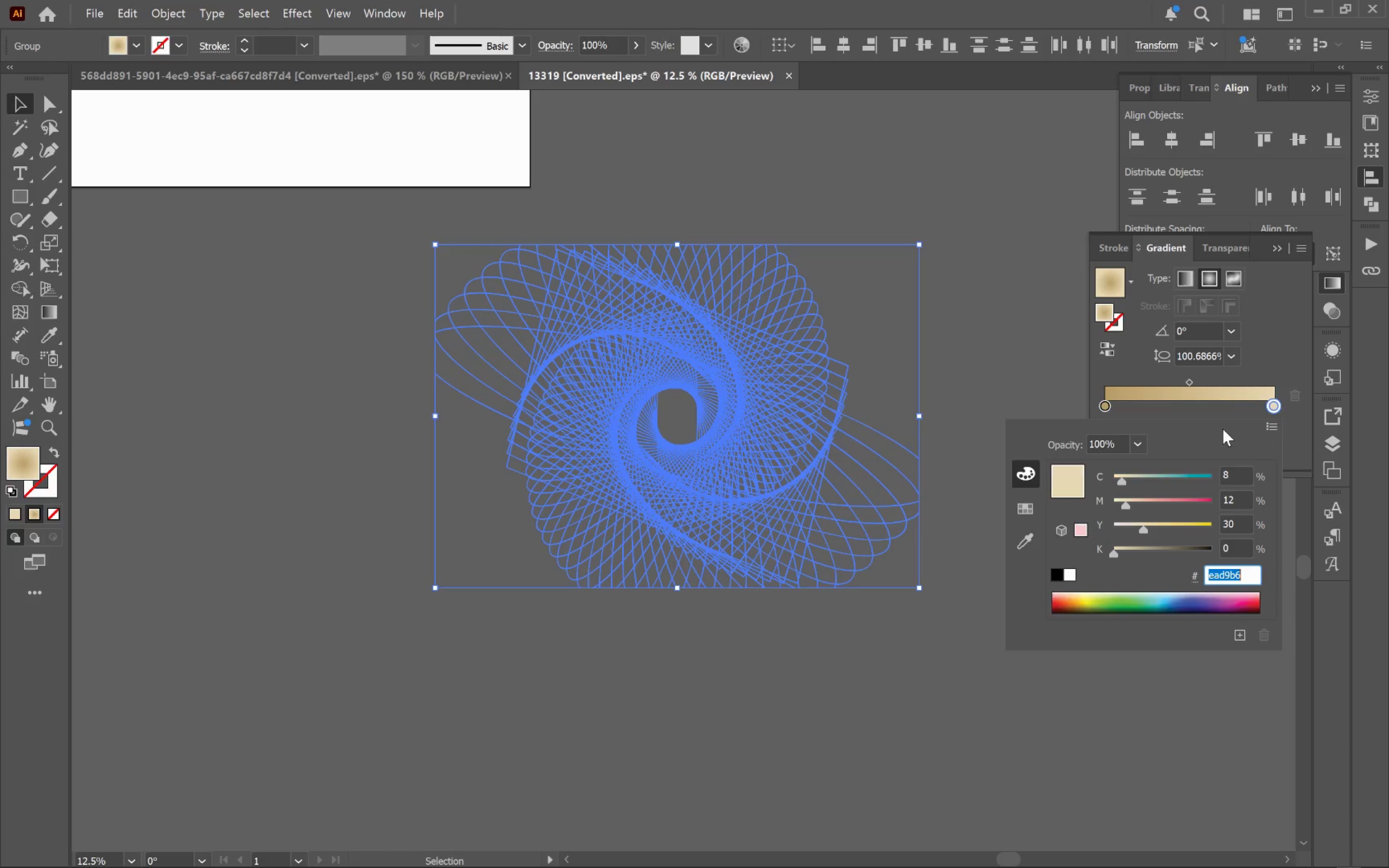 
left_click([1291, 358])
 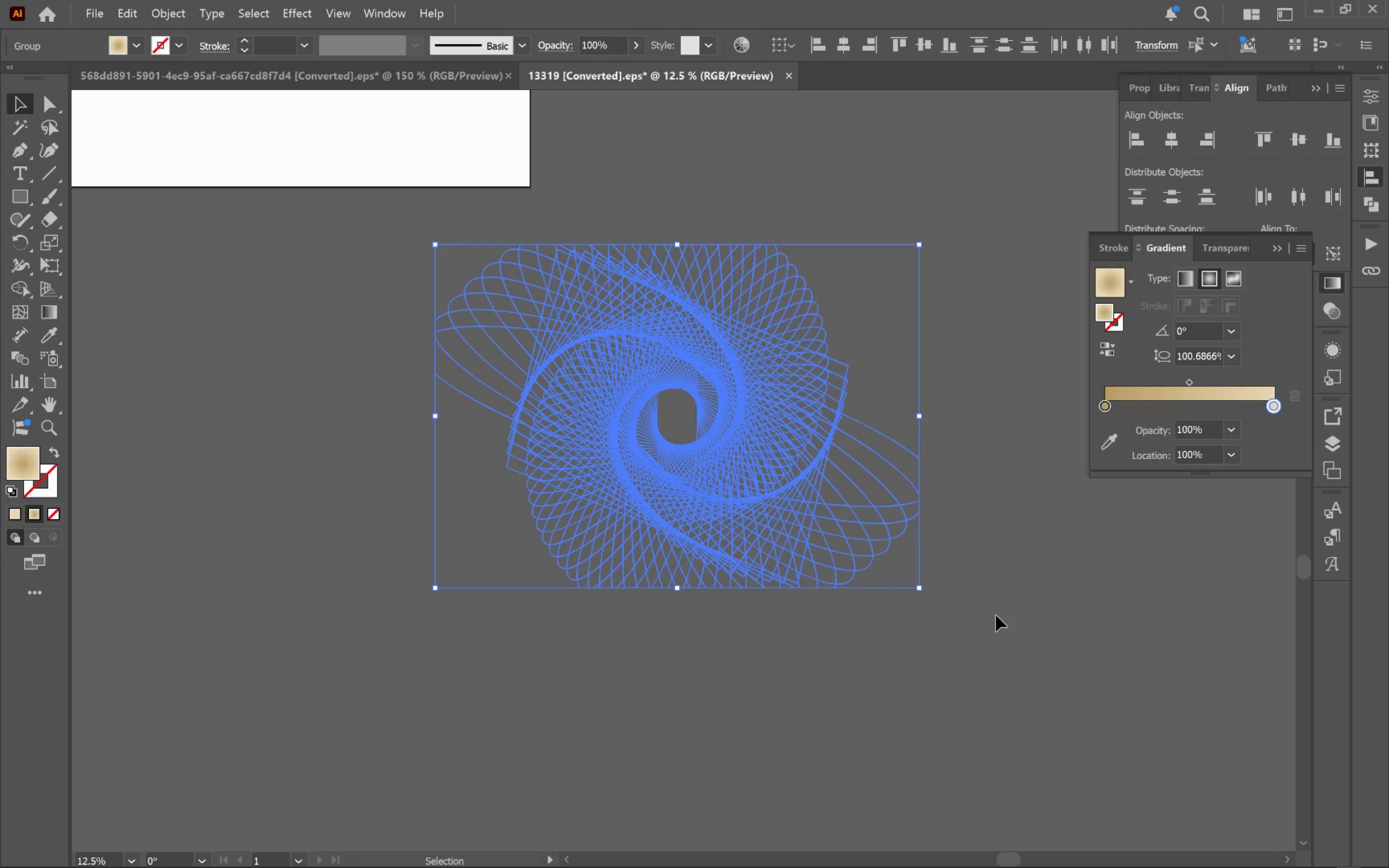 
hold_key(key=ControlLeft, duration=0.5)
left_click([1026, 610])
 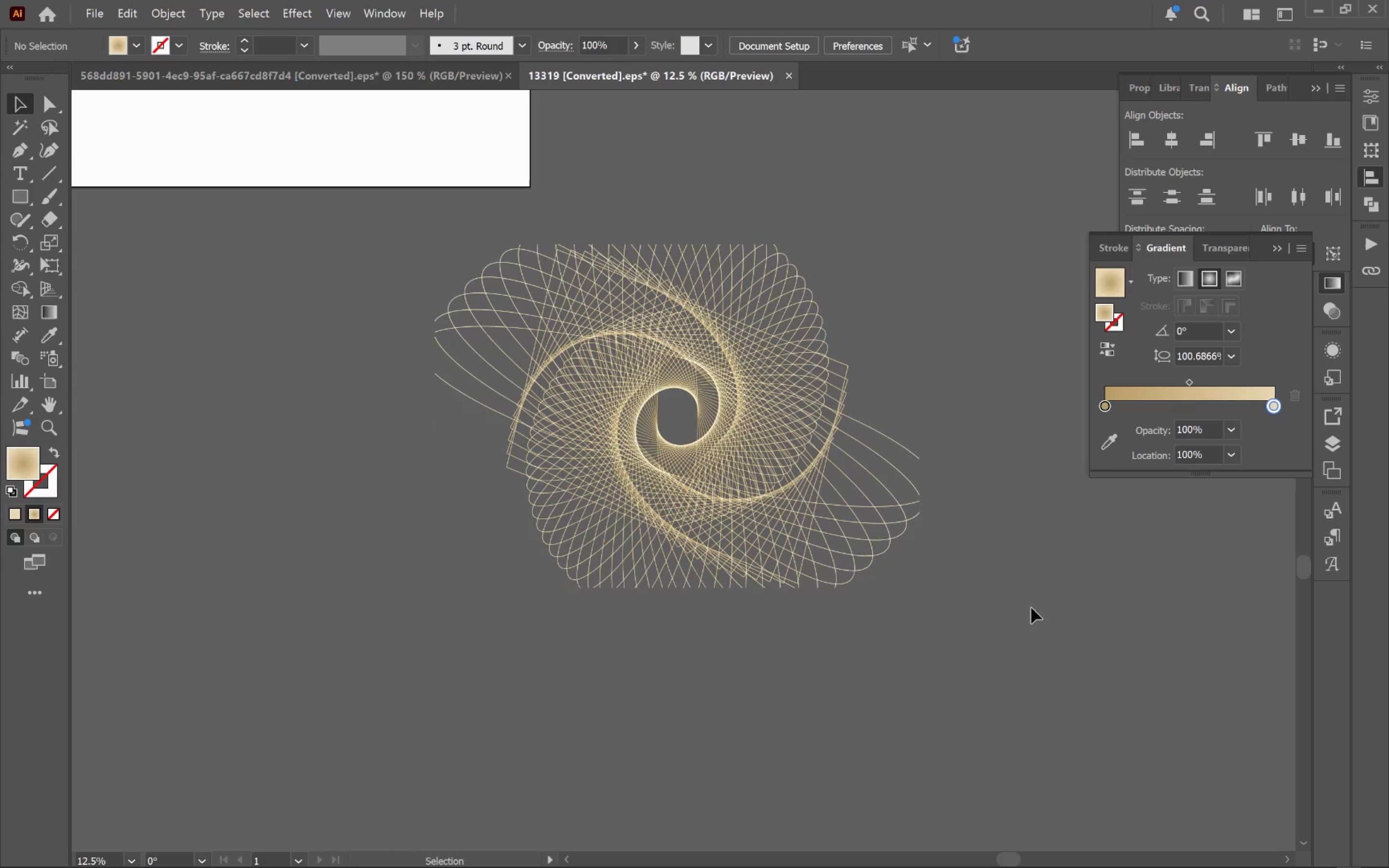 
key(V)
 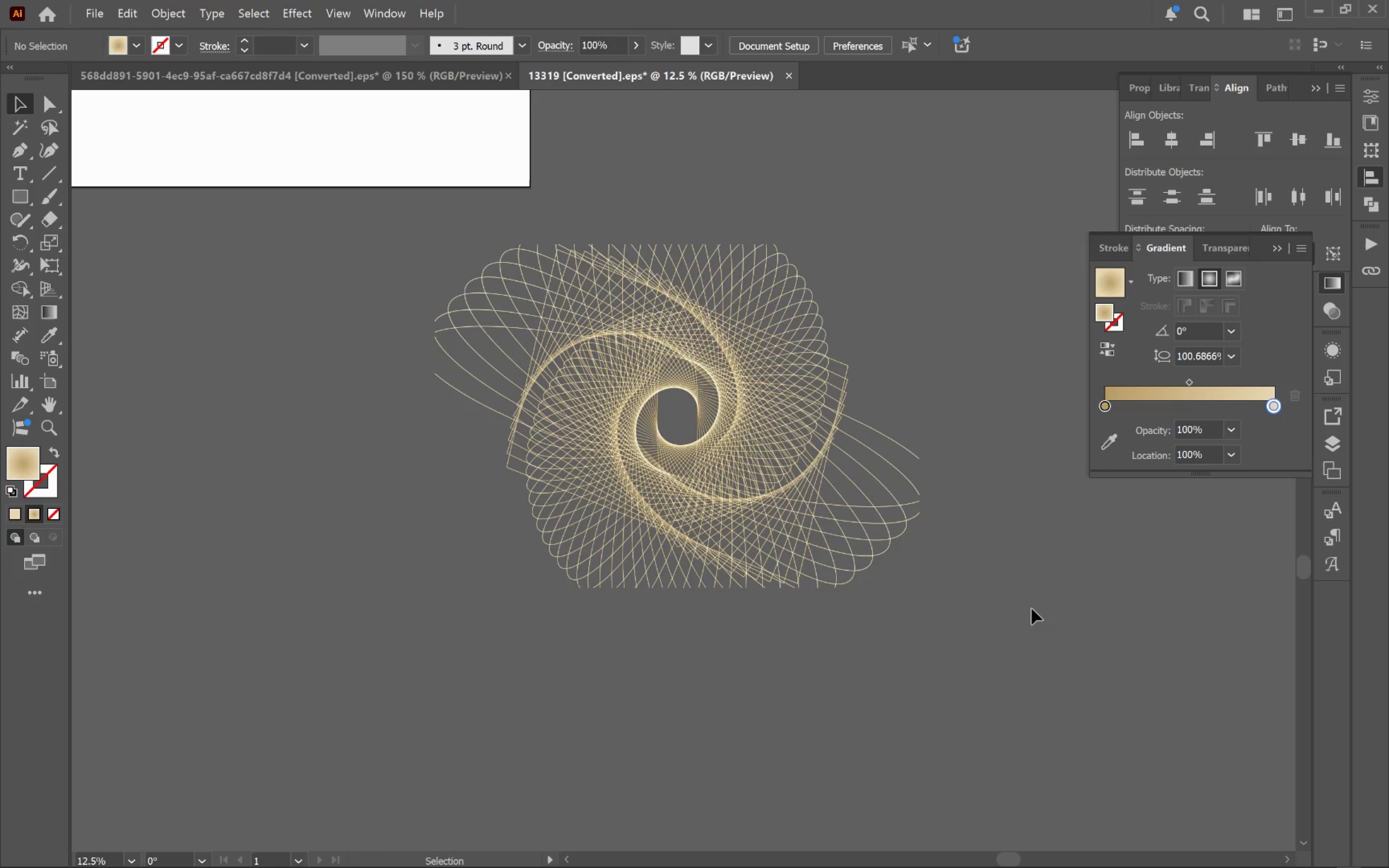 
left_click([1032, 609])
 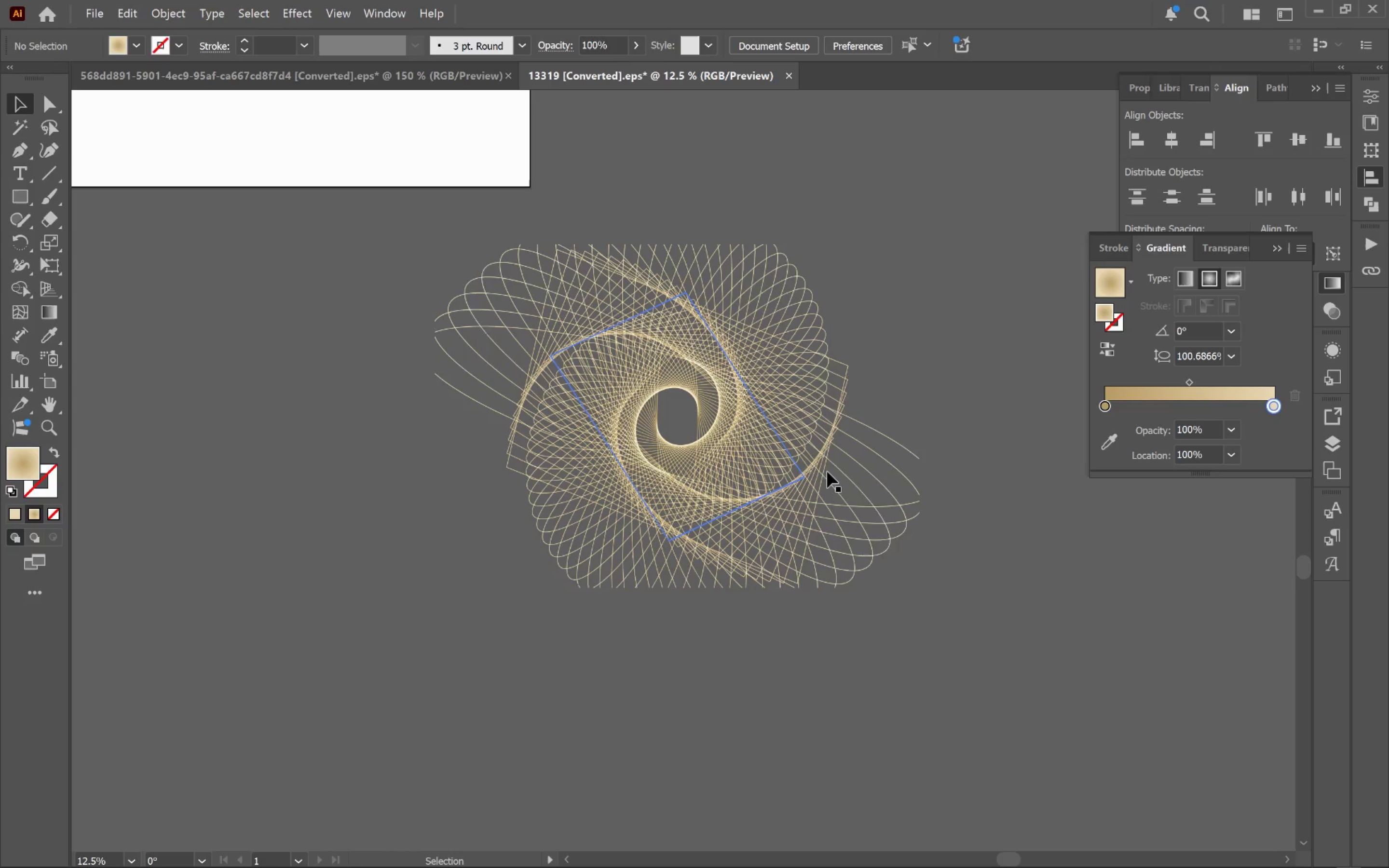 
left_click_drag(start_coordinate=[941, 650], to_coordinate=[509, 344])
 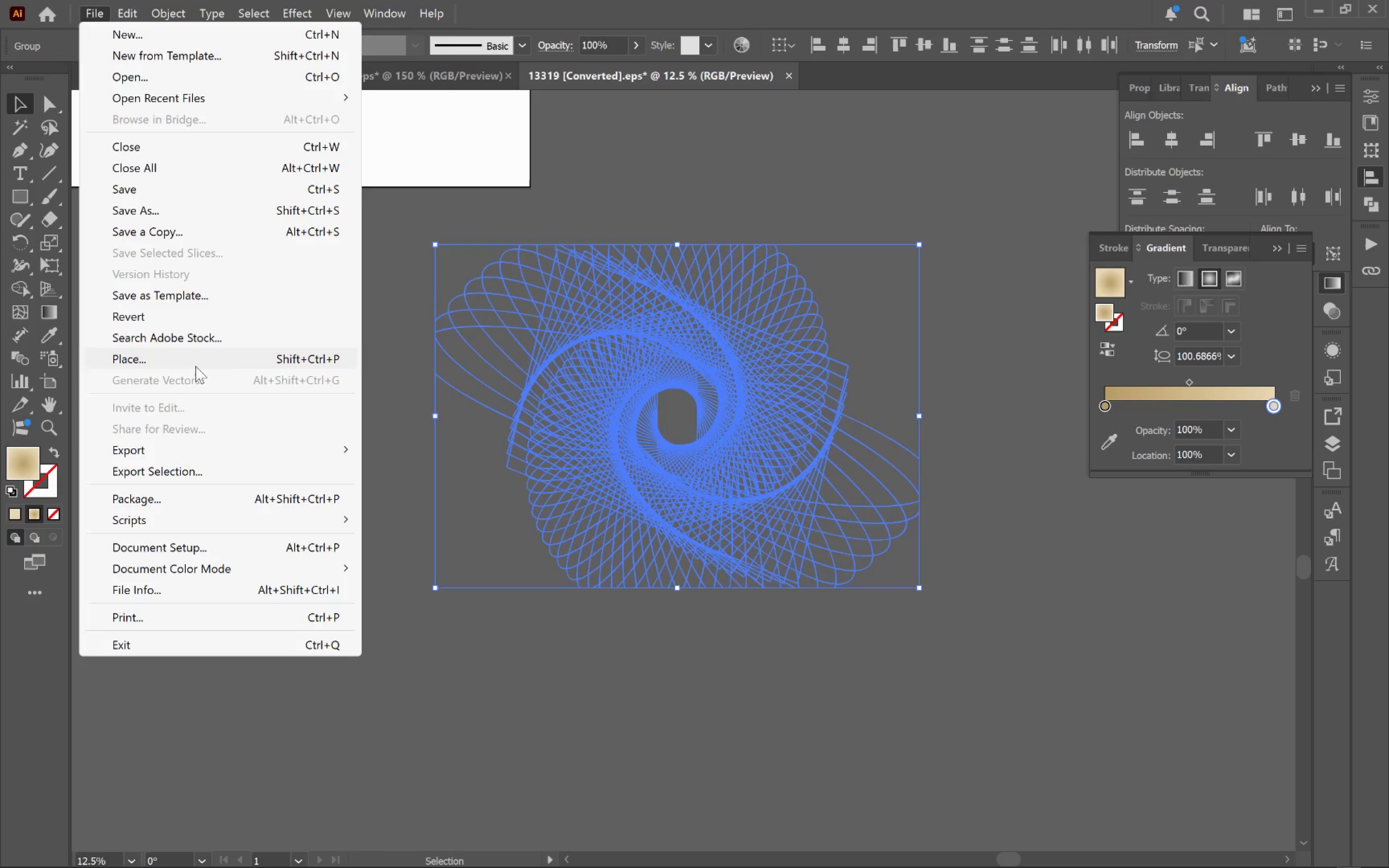 
left_click([223, 472])
 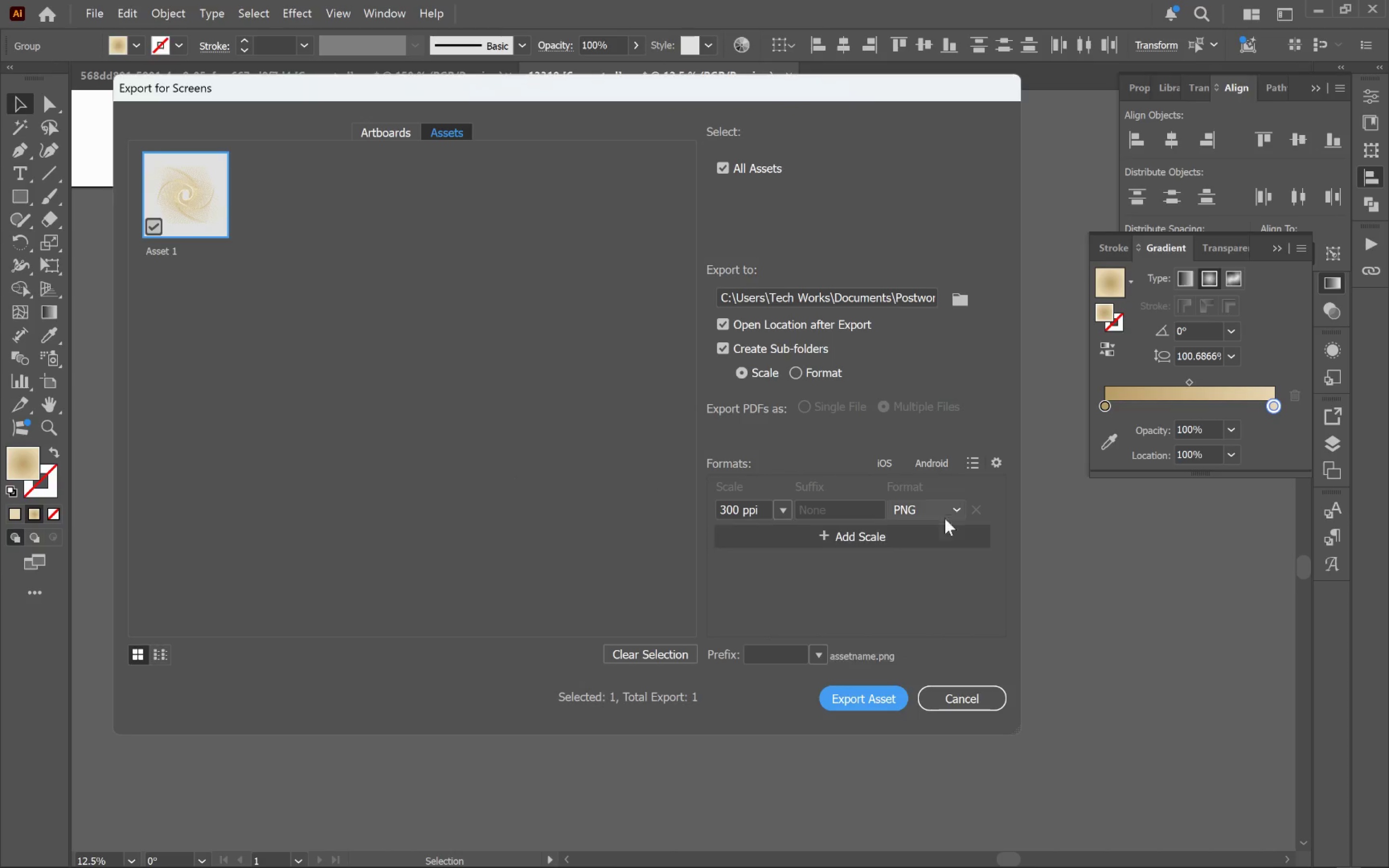 
left_click([1000, 462])
 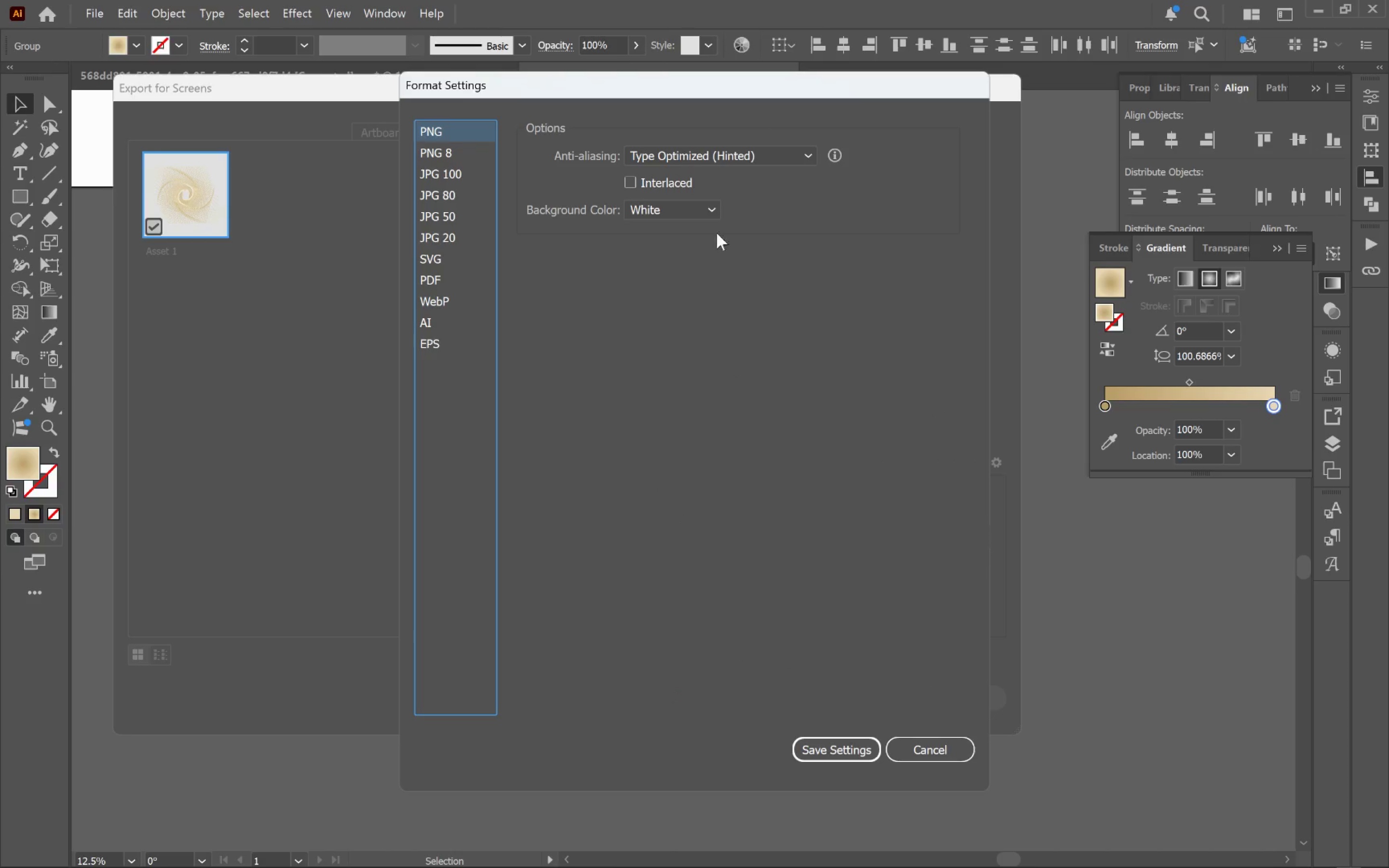 
left_click([682, 201])
 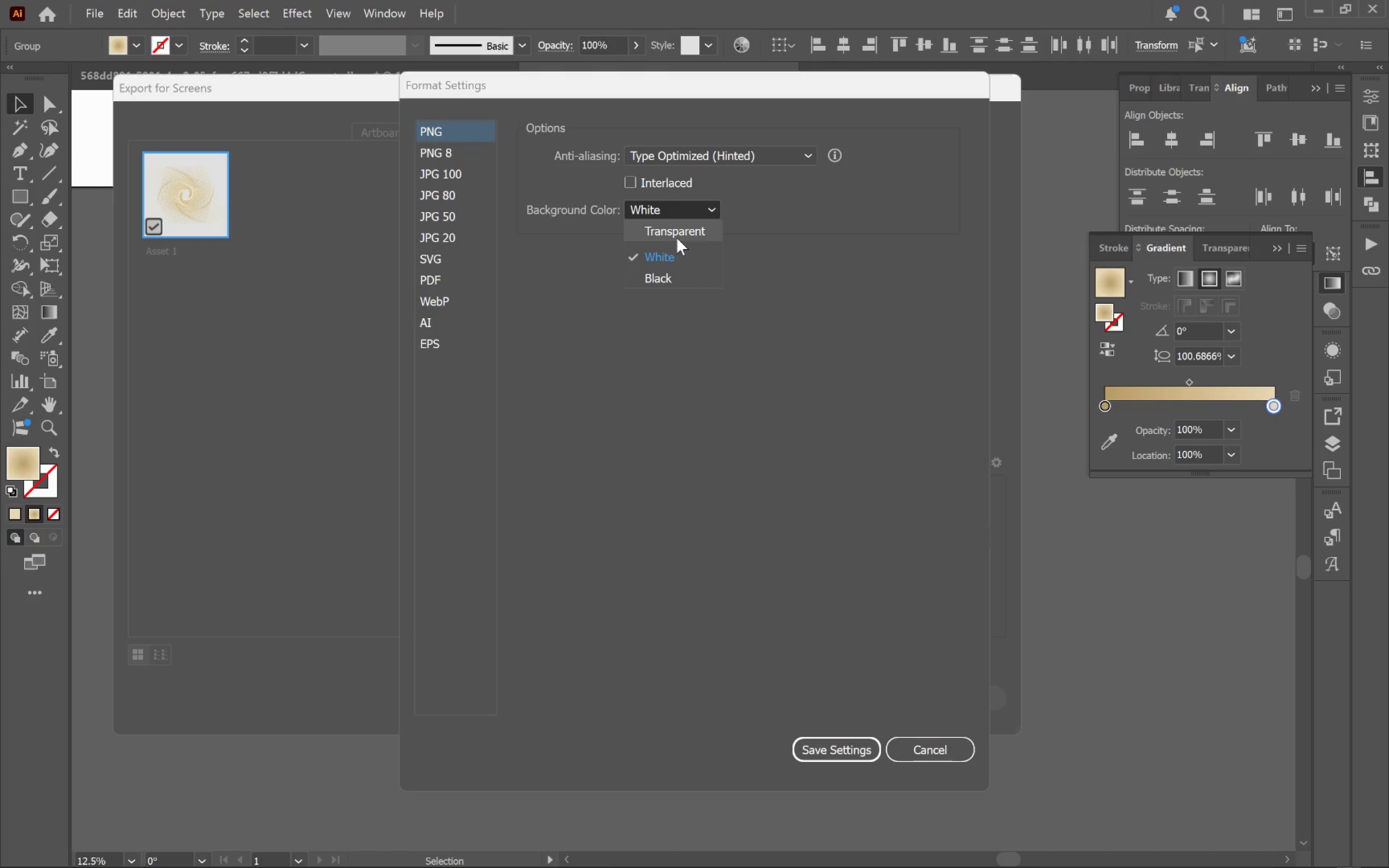 
left_click([677, 235])
 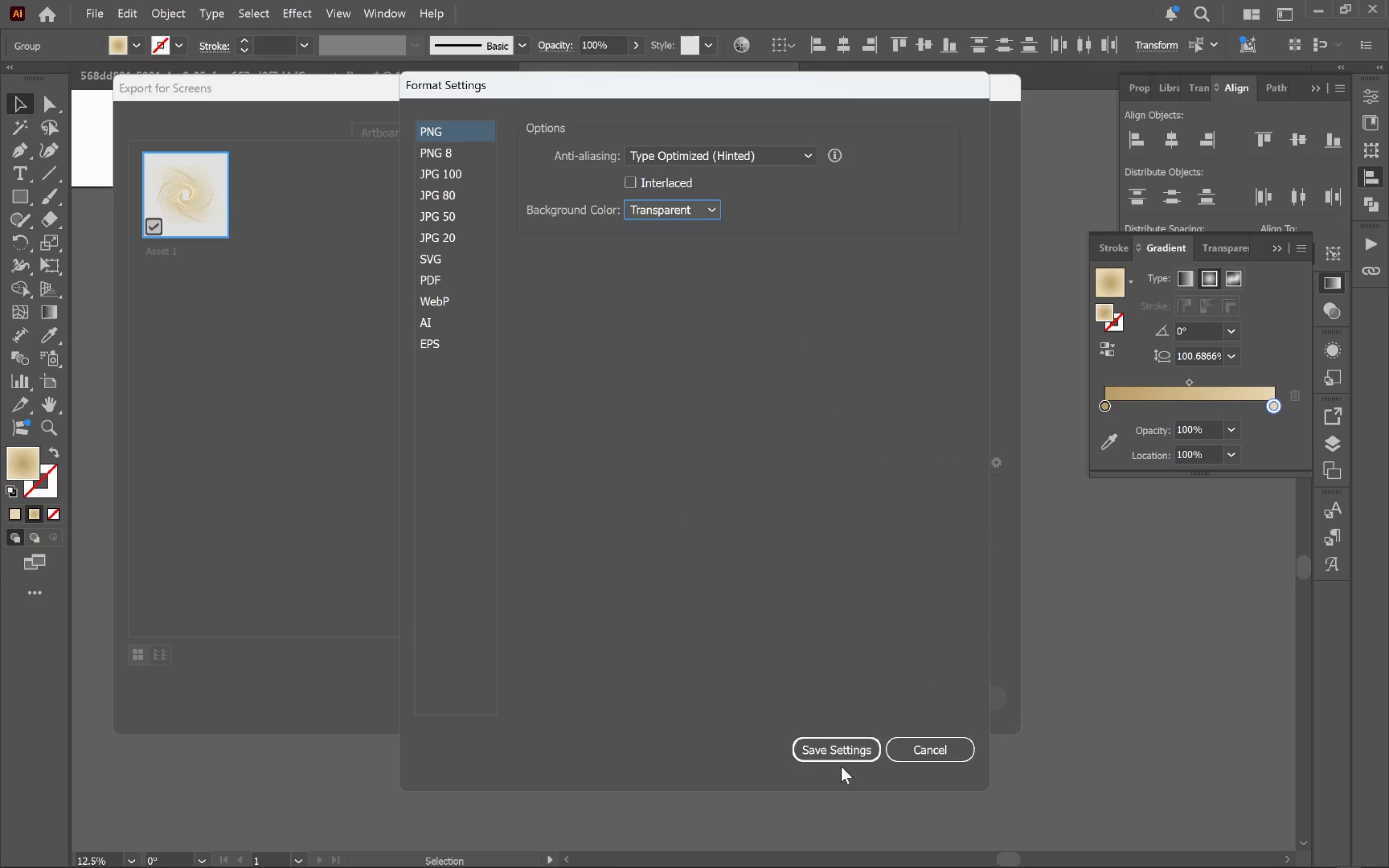 
left_click([845, 747])
 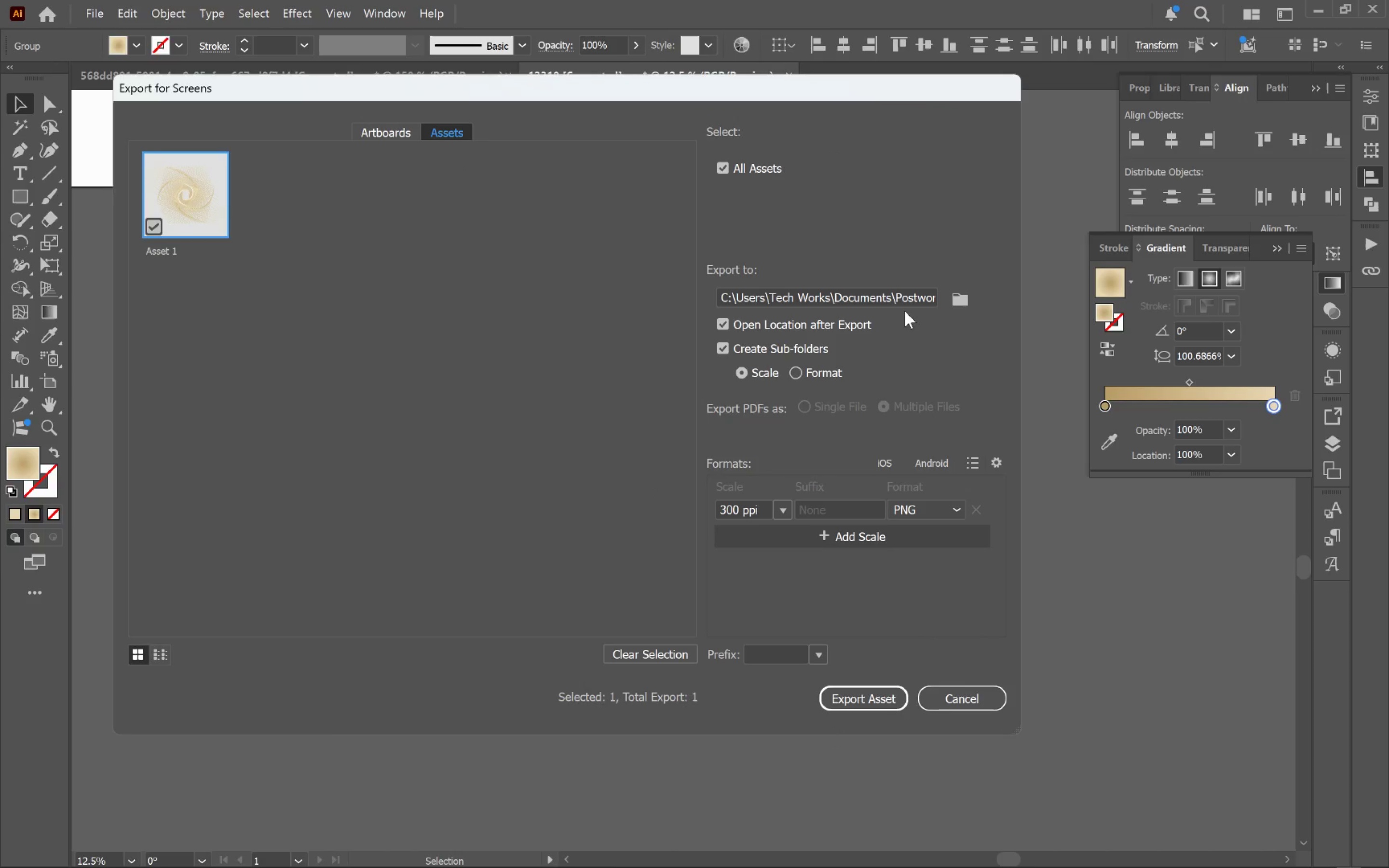 
left_click_drag(start_coordinate=[918, 296], to_coordinate=[956, 297])
 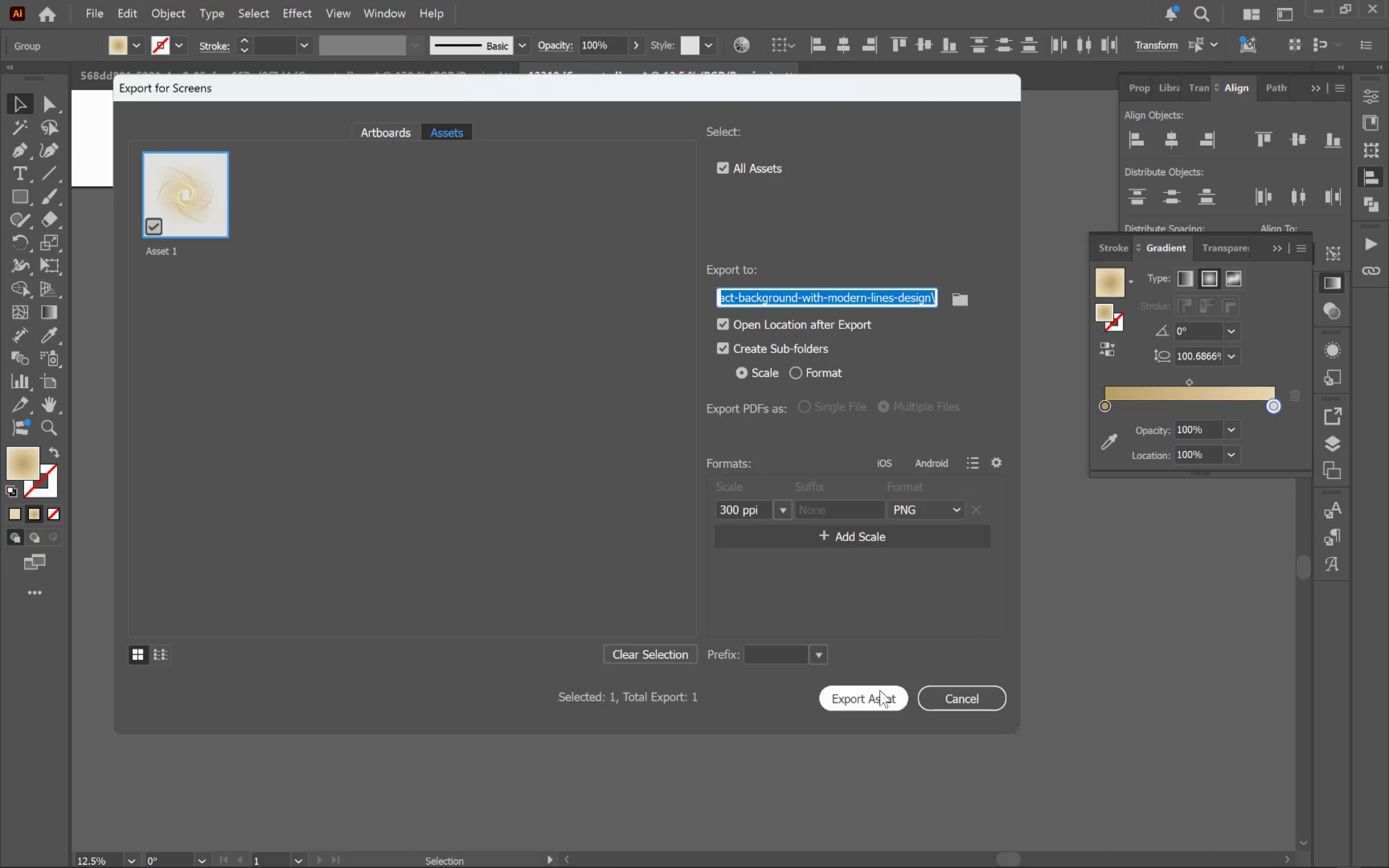 
left_click([884, 708])
 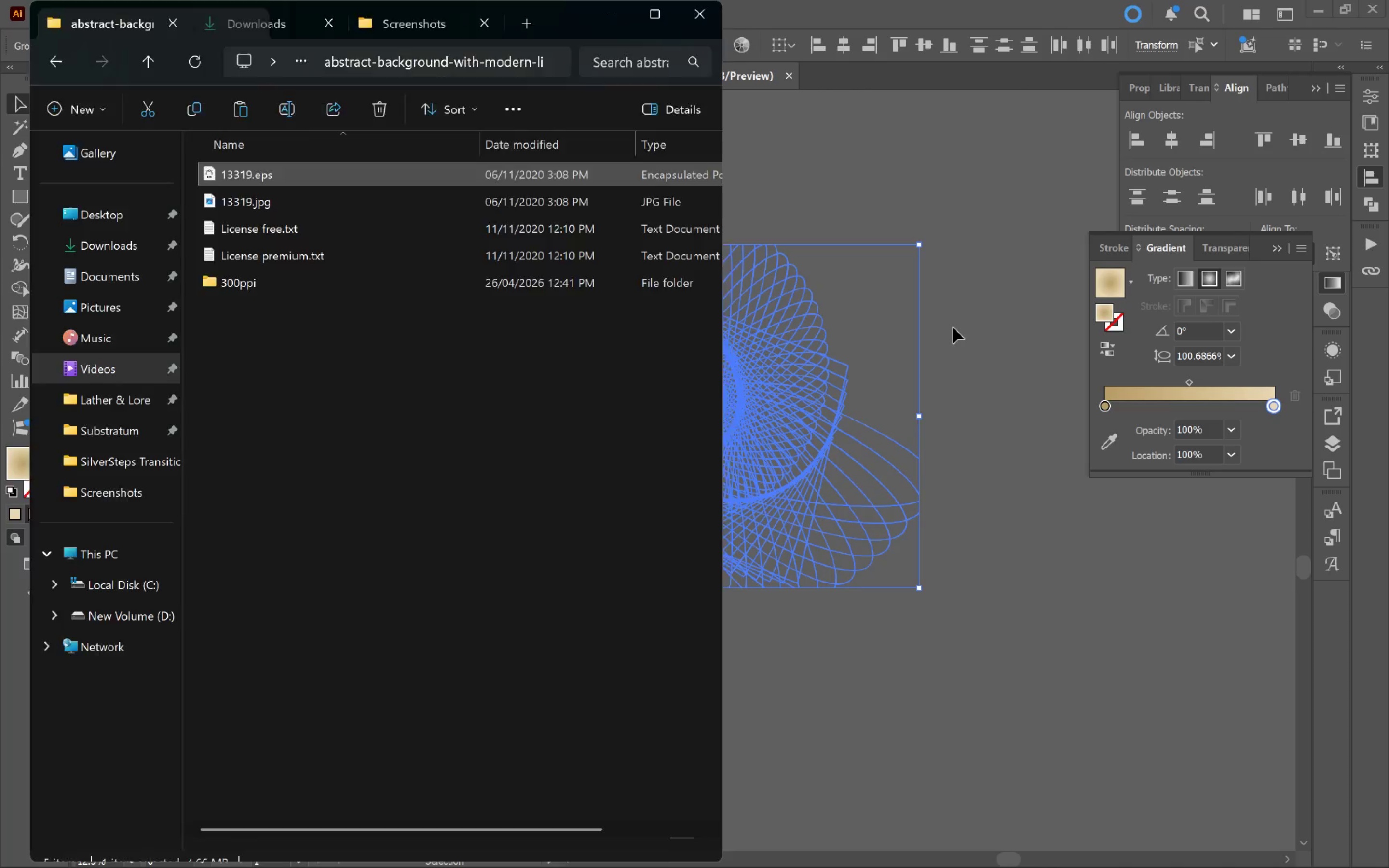 
wait(7.59)
 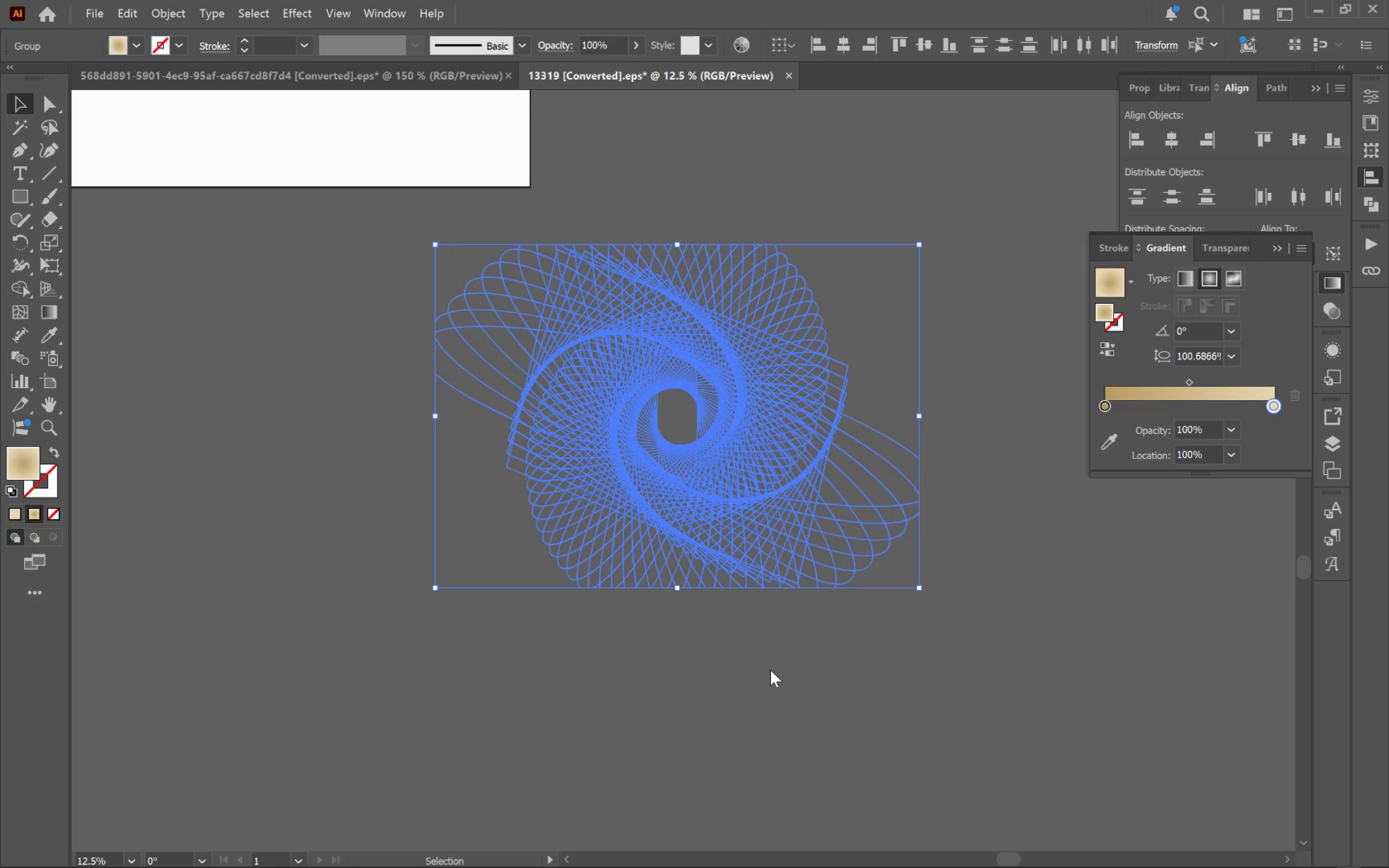 
left_click([353, 381])
 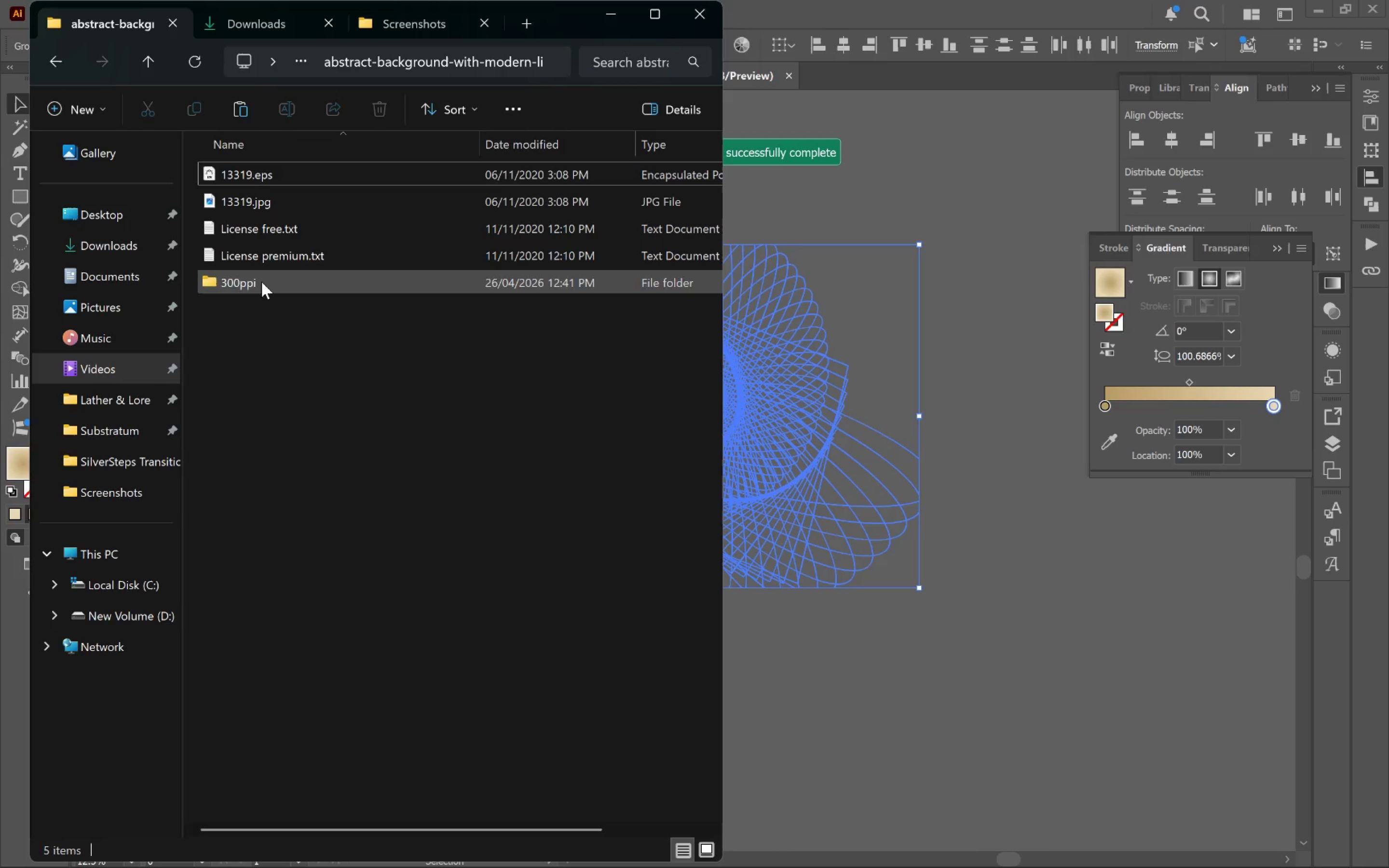 
double_click([261, 281])
 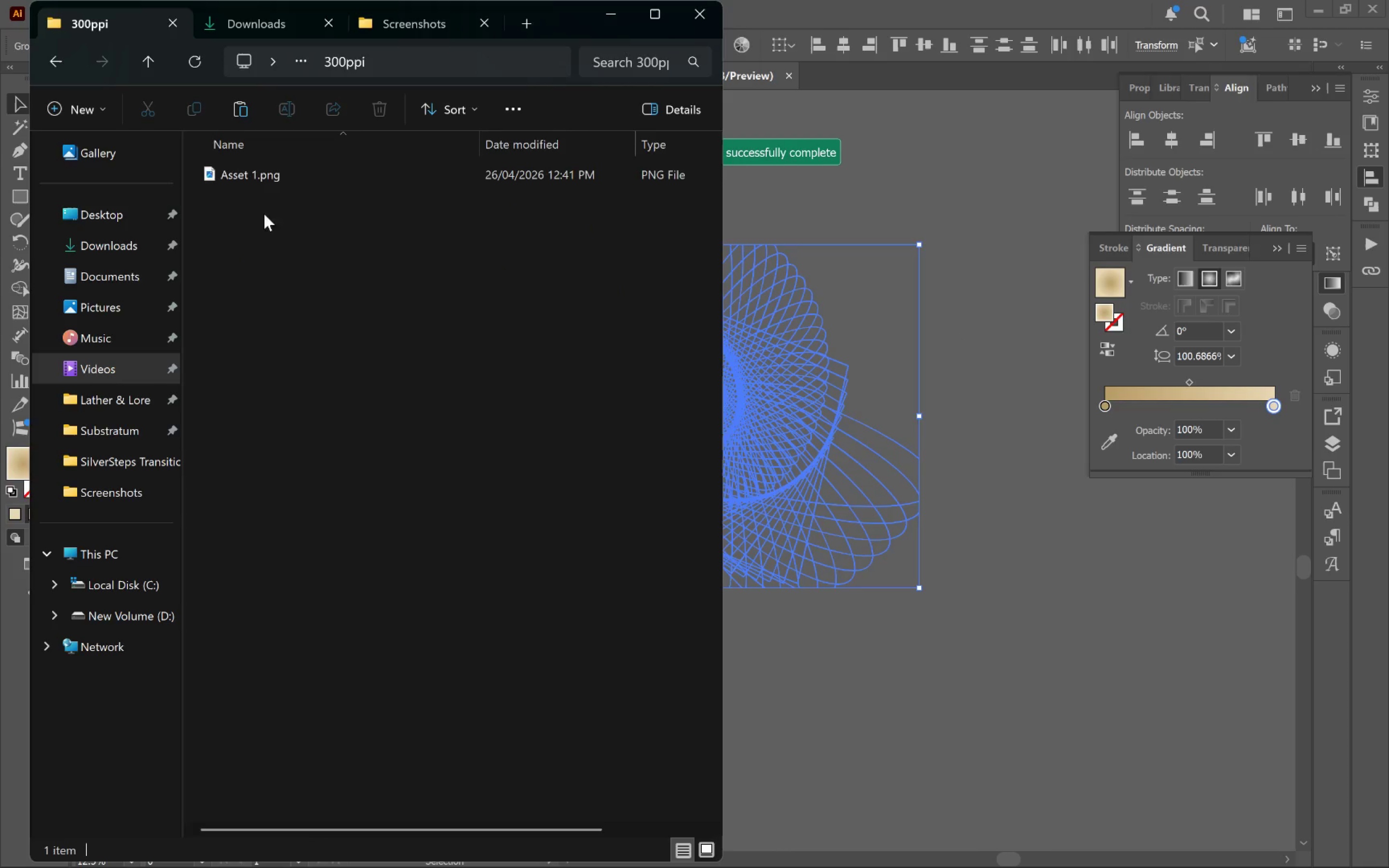 
left_click([252, 171])
 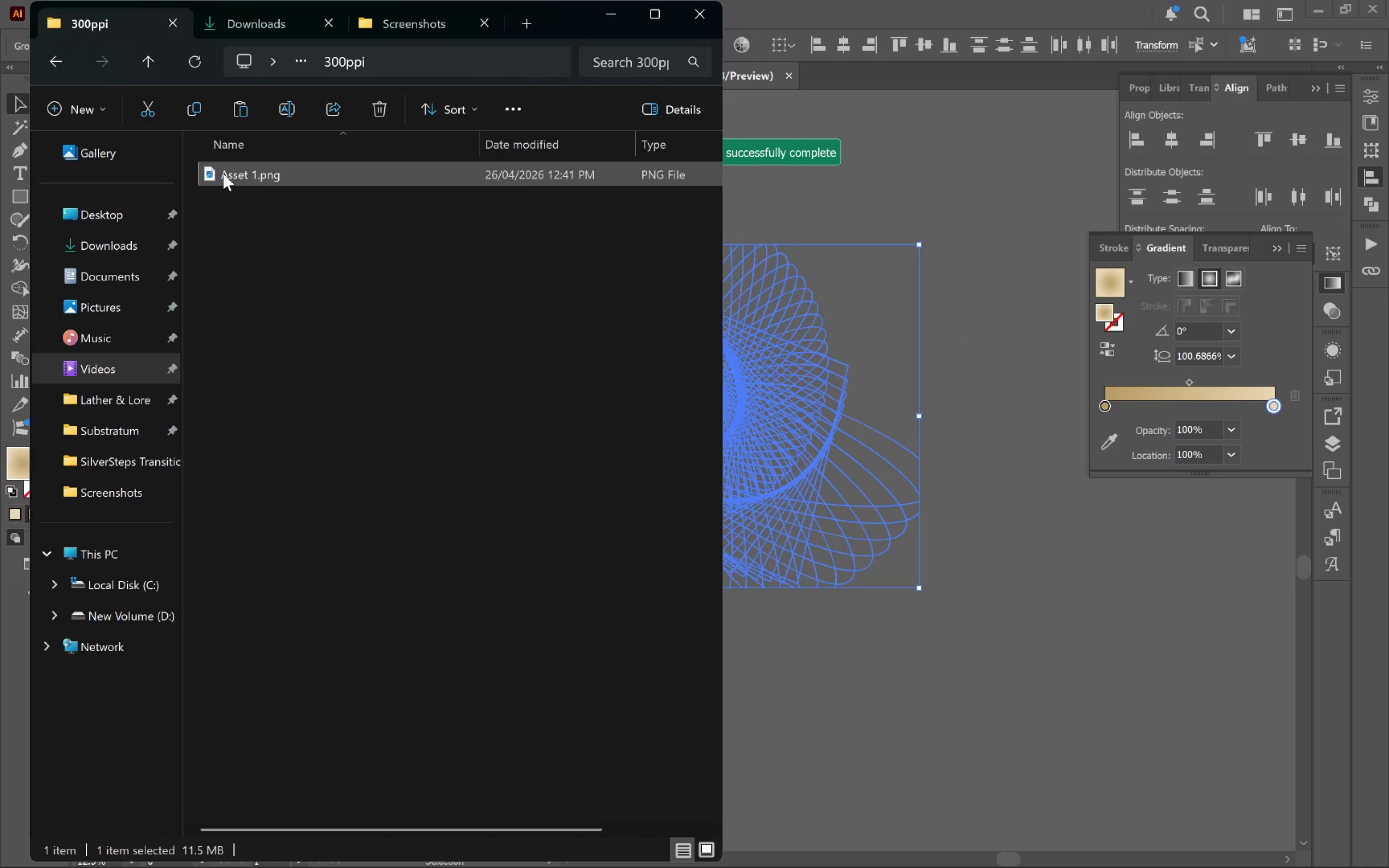 
left_click_drag(start_coordinate=[224, 173], to_coordinate=[776, 509])
 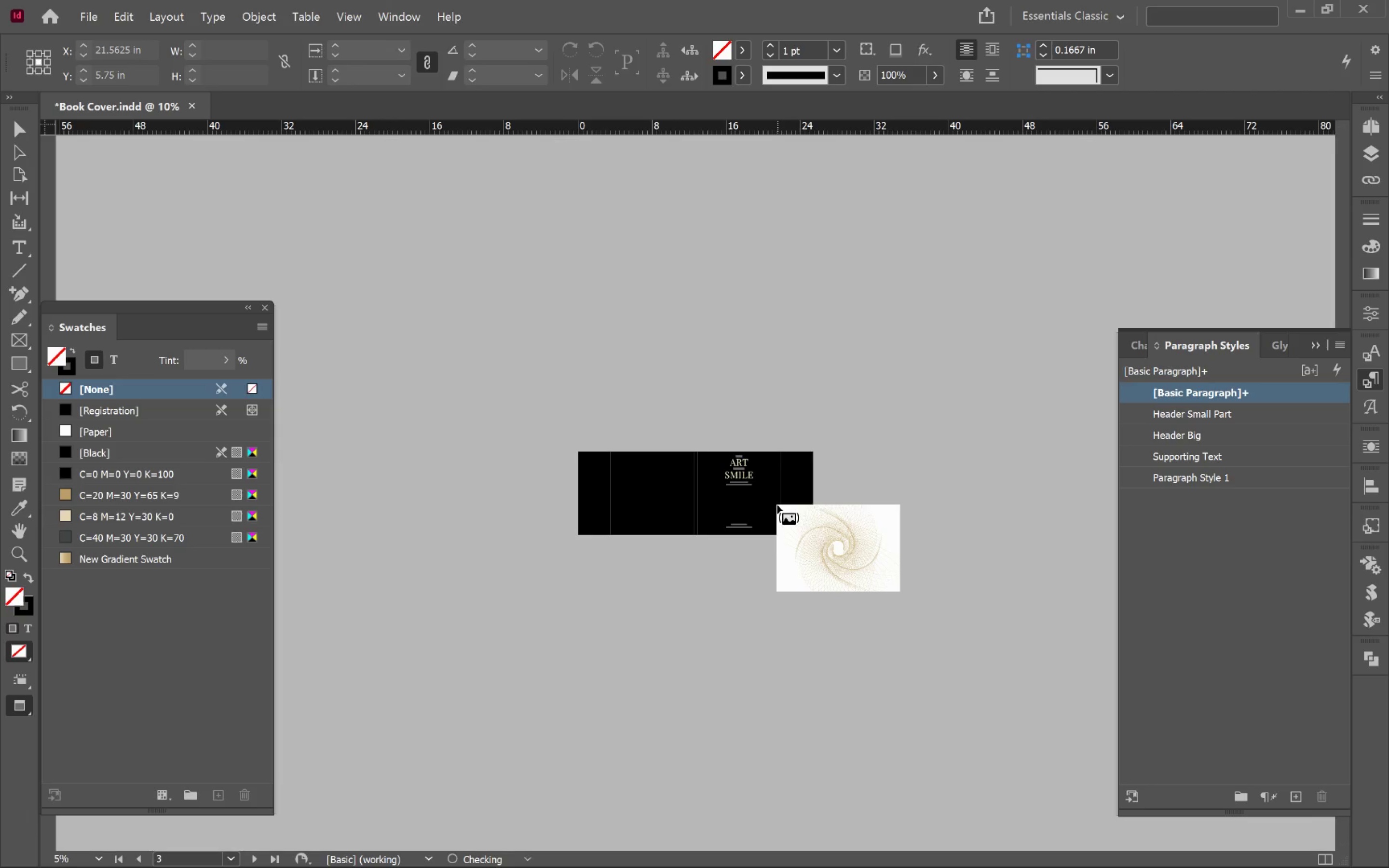 
key(Alt+Tab)
 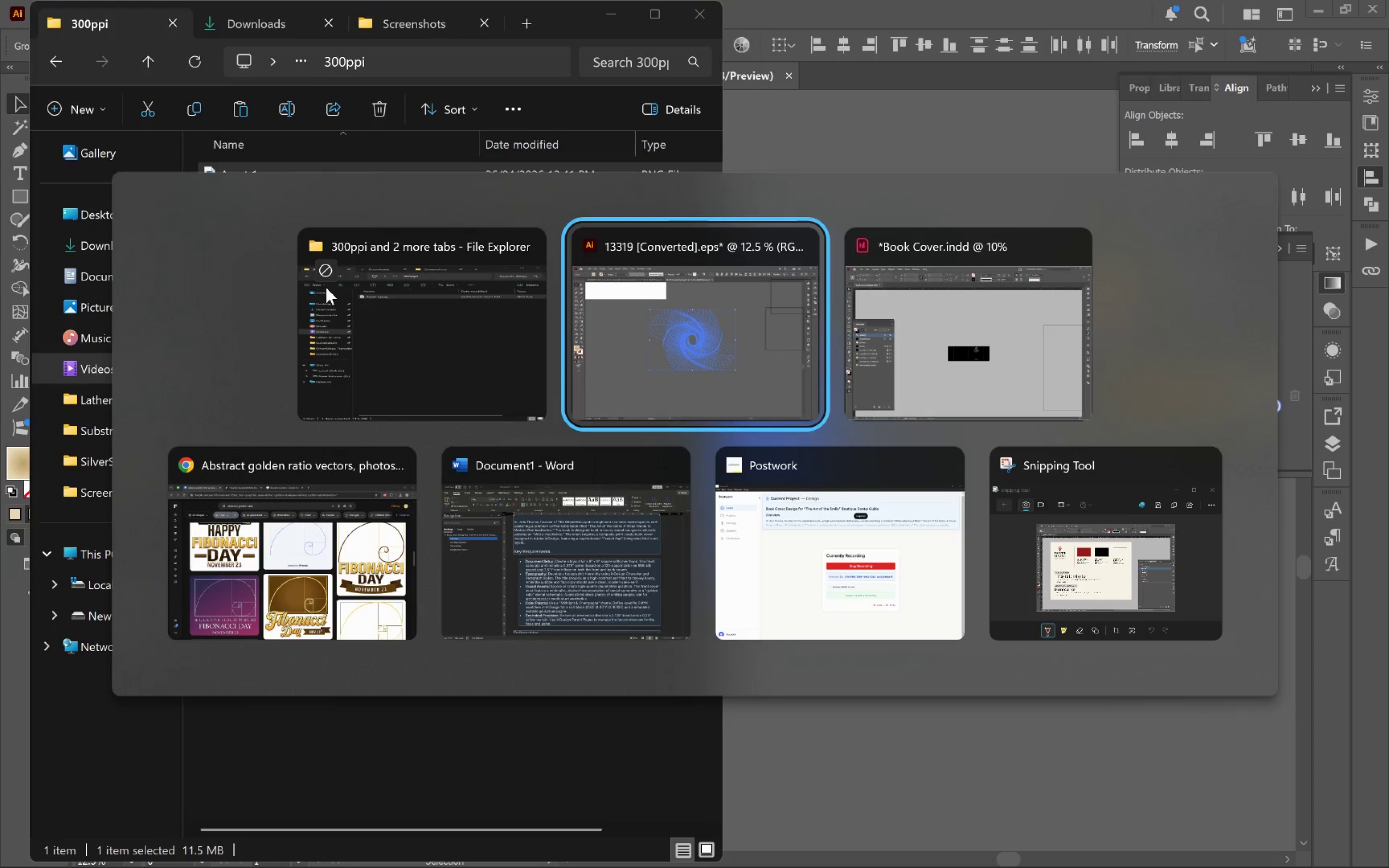 
key(Alt+Tab)
 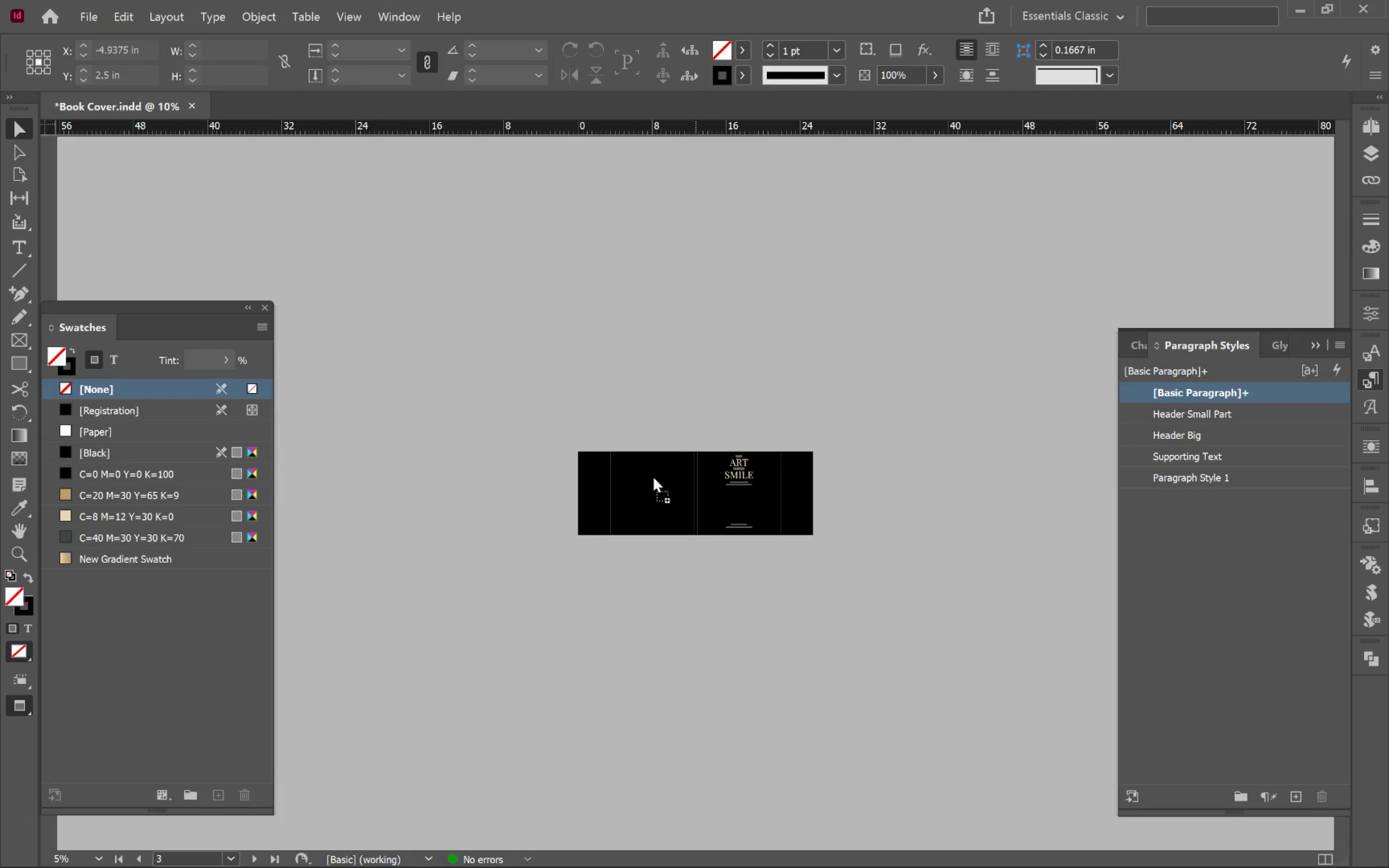 
hold_key(key=ShiftLeft, duration=1.28)
 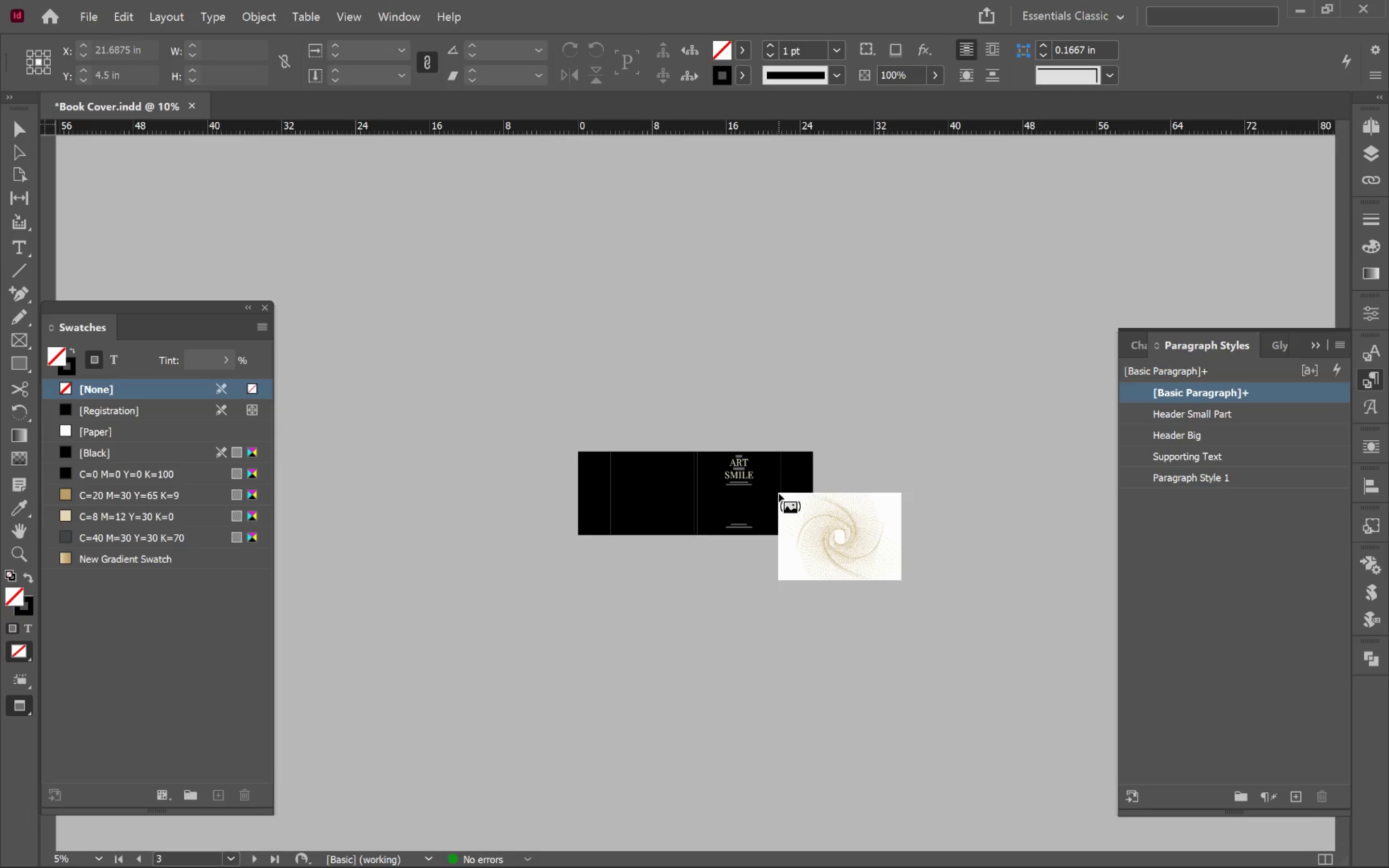 
hold_key(key=AltLeft, duration=0.64)
 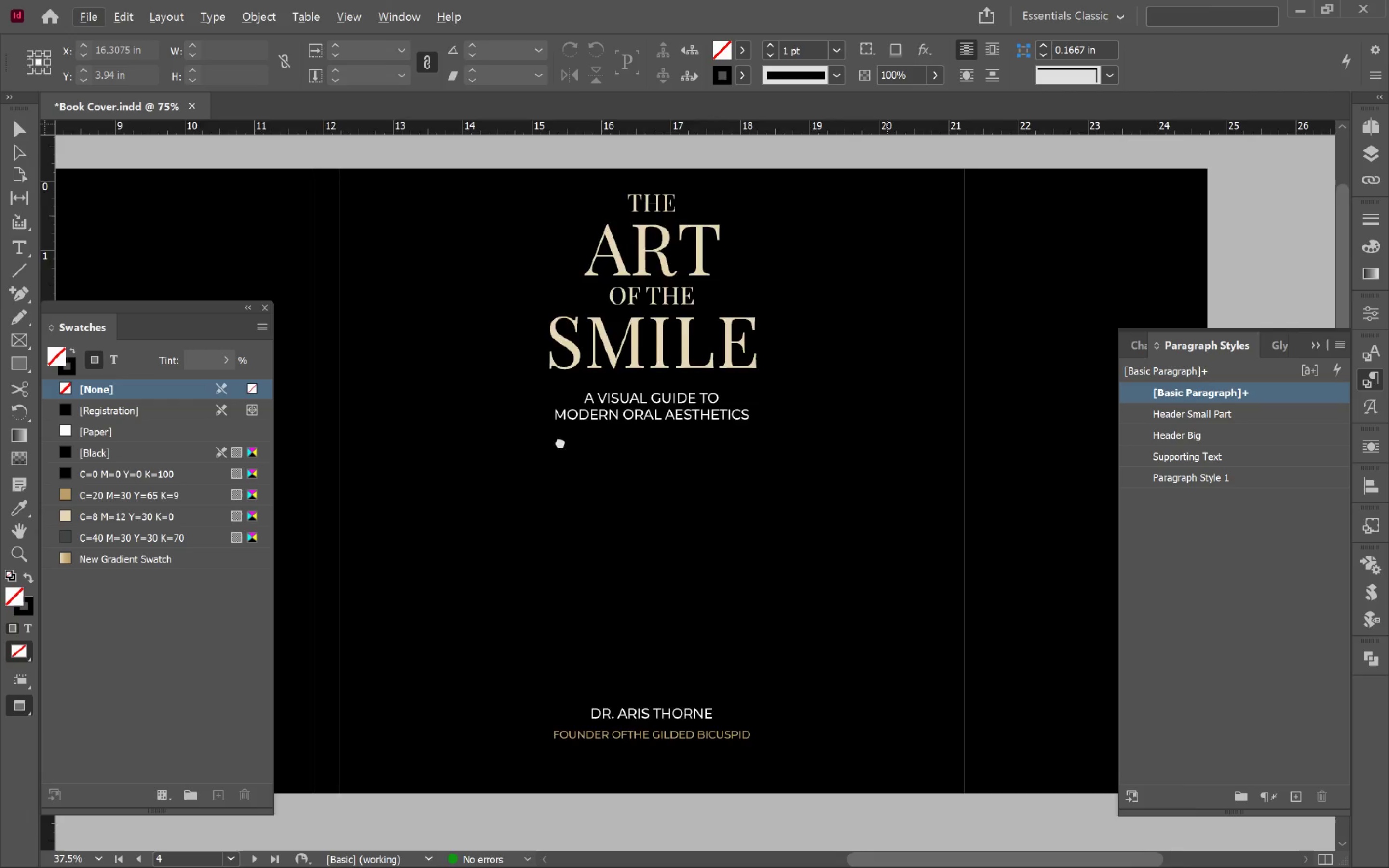 
hold_key(key=Space, duration=0.79)
 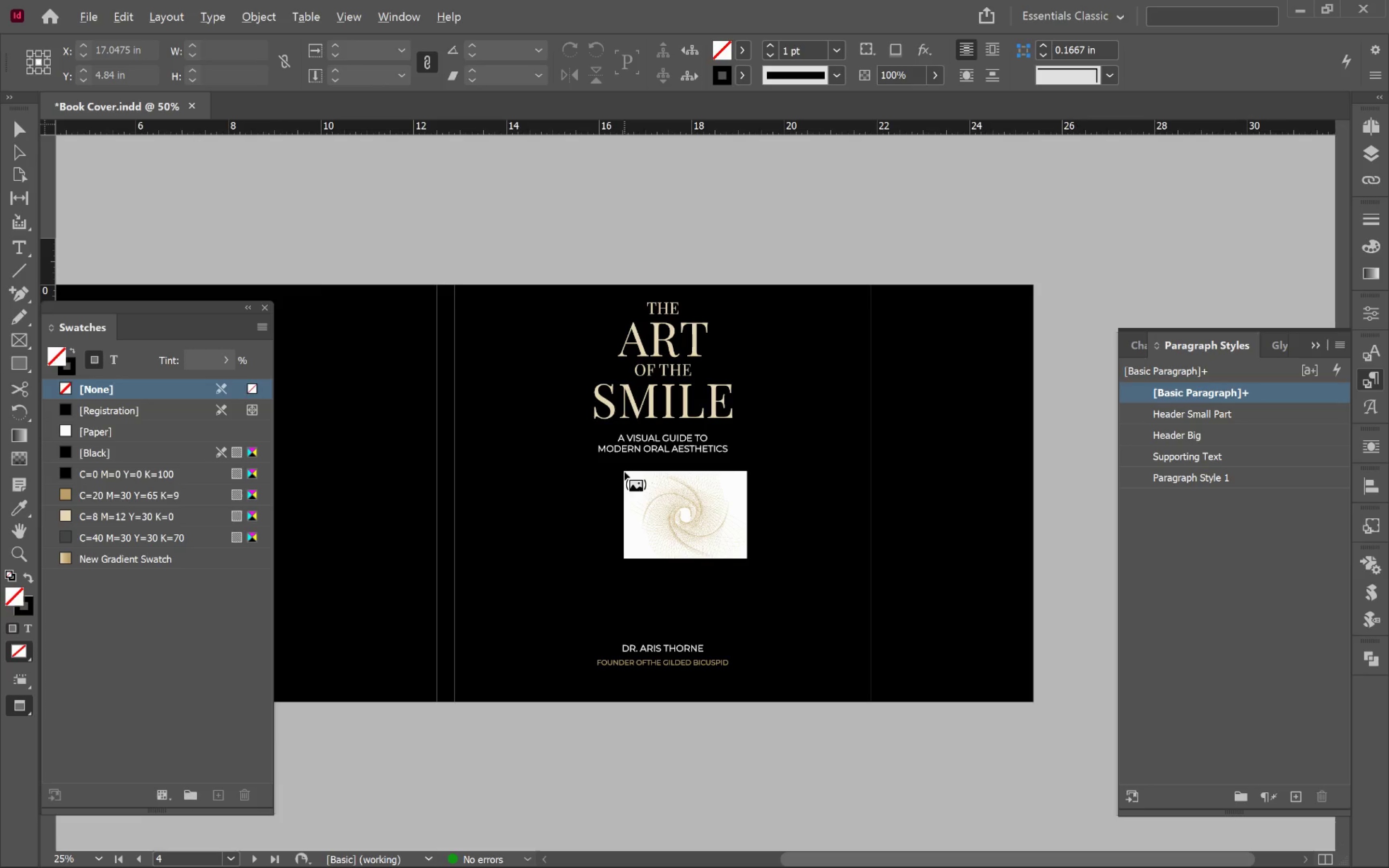 
left_click_drag(start_coordinate=[883, 513], to_coordinate=[565, 408])
 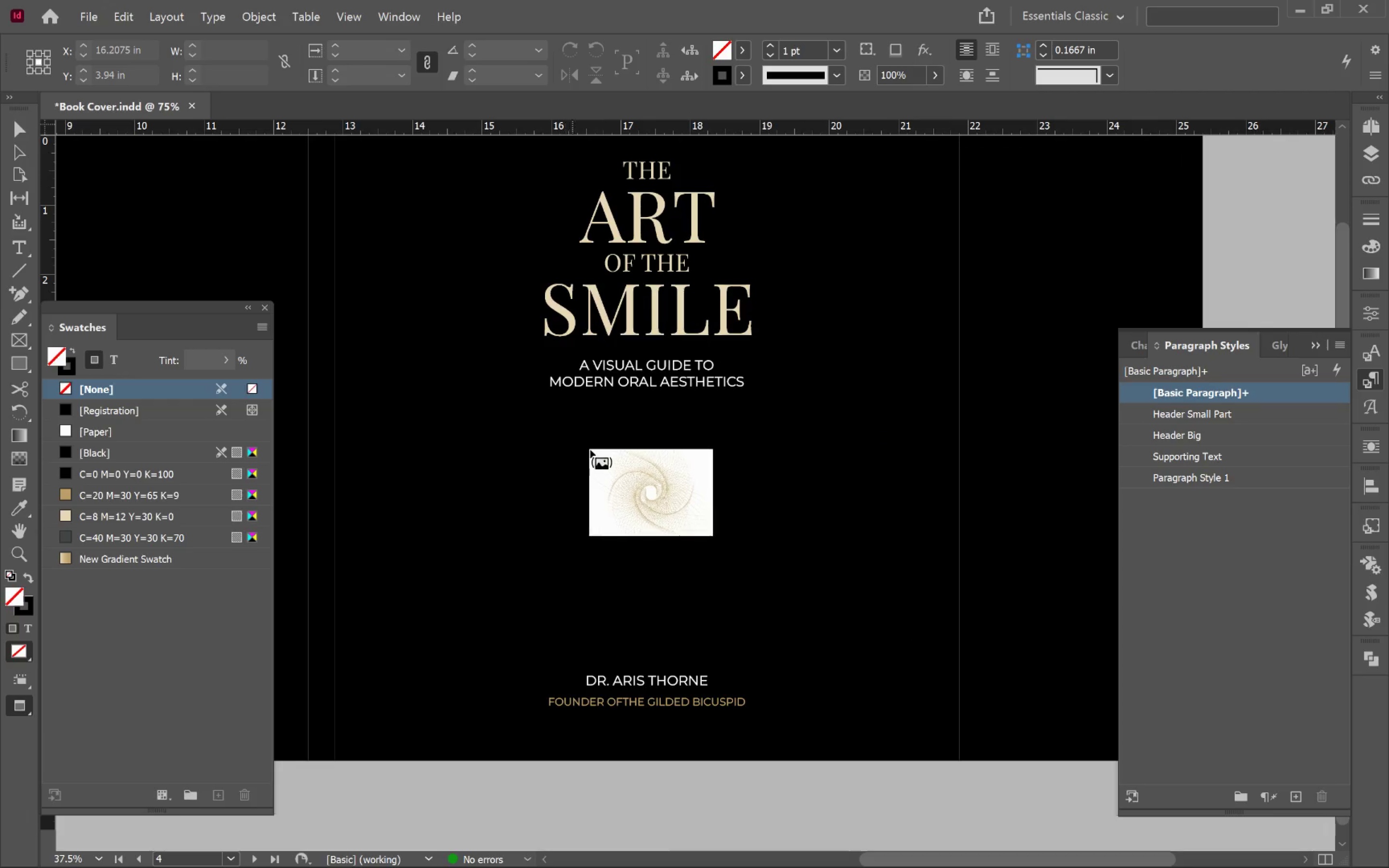 
scroll: coordinate [809, 493], scroll_direction: up, amount: 4.0
 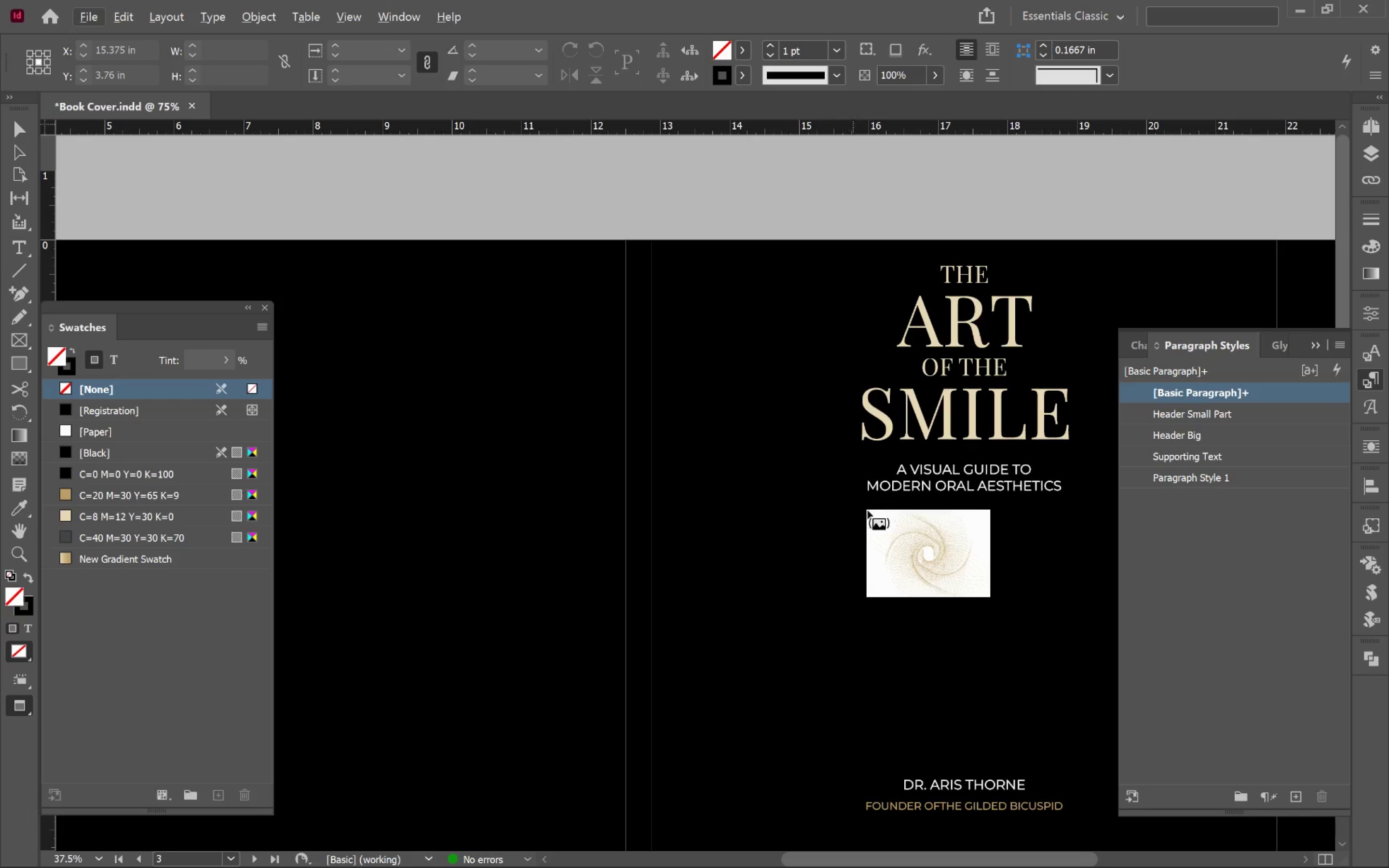 
hold_key(key=AltLeft, duration=0.33)
 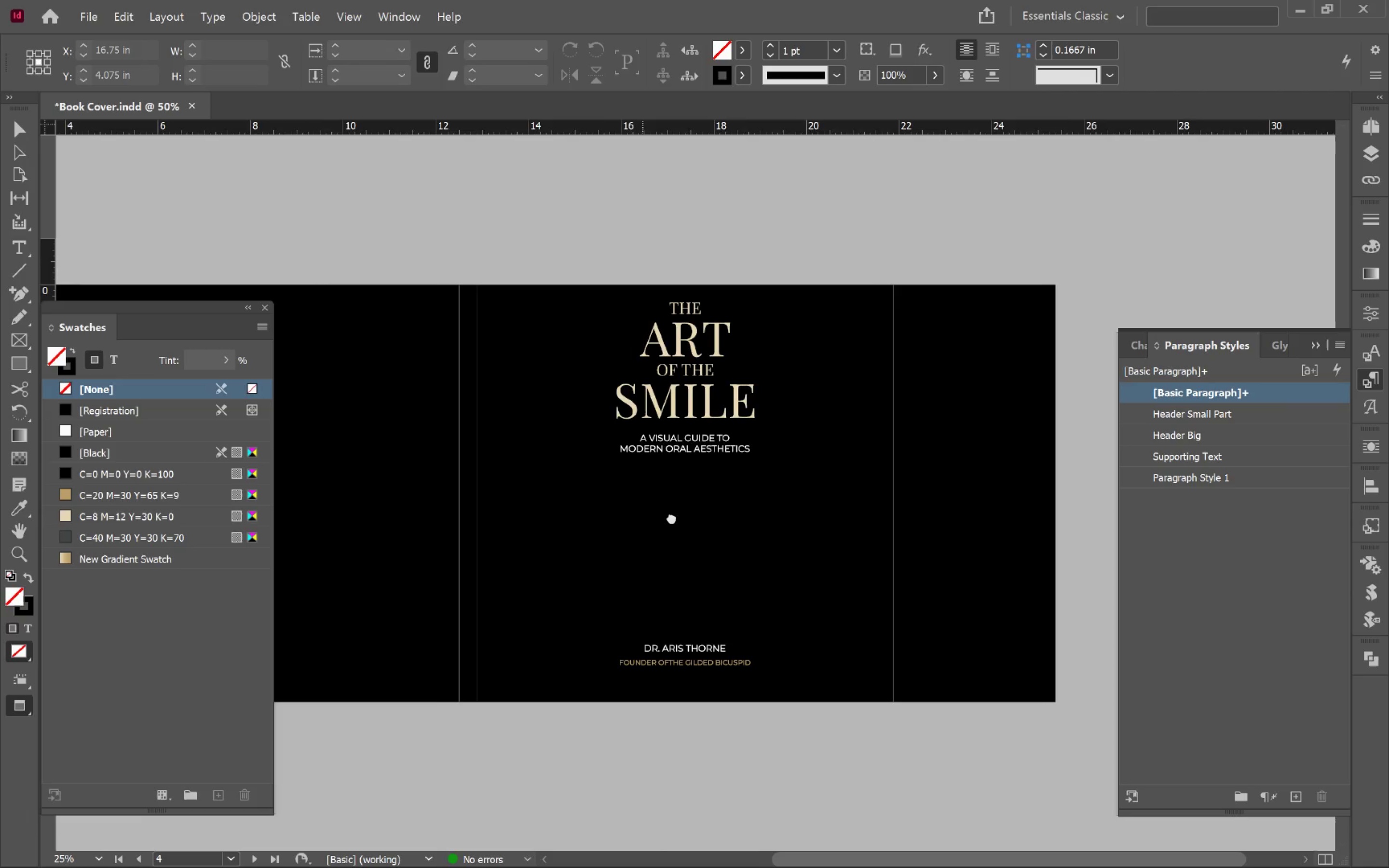 
hold_key(key=Space, duration=0.53)
 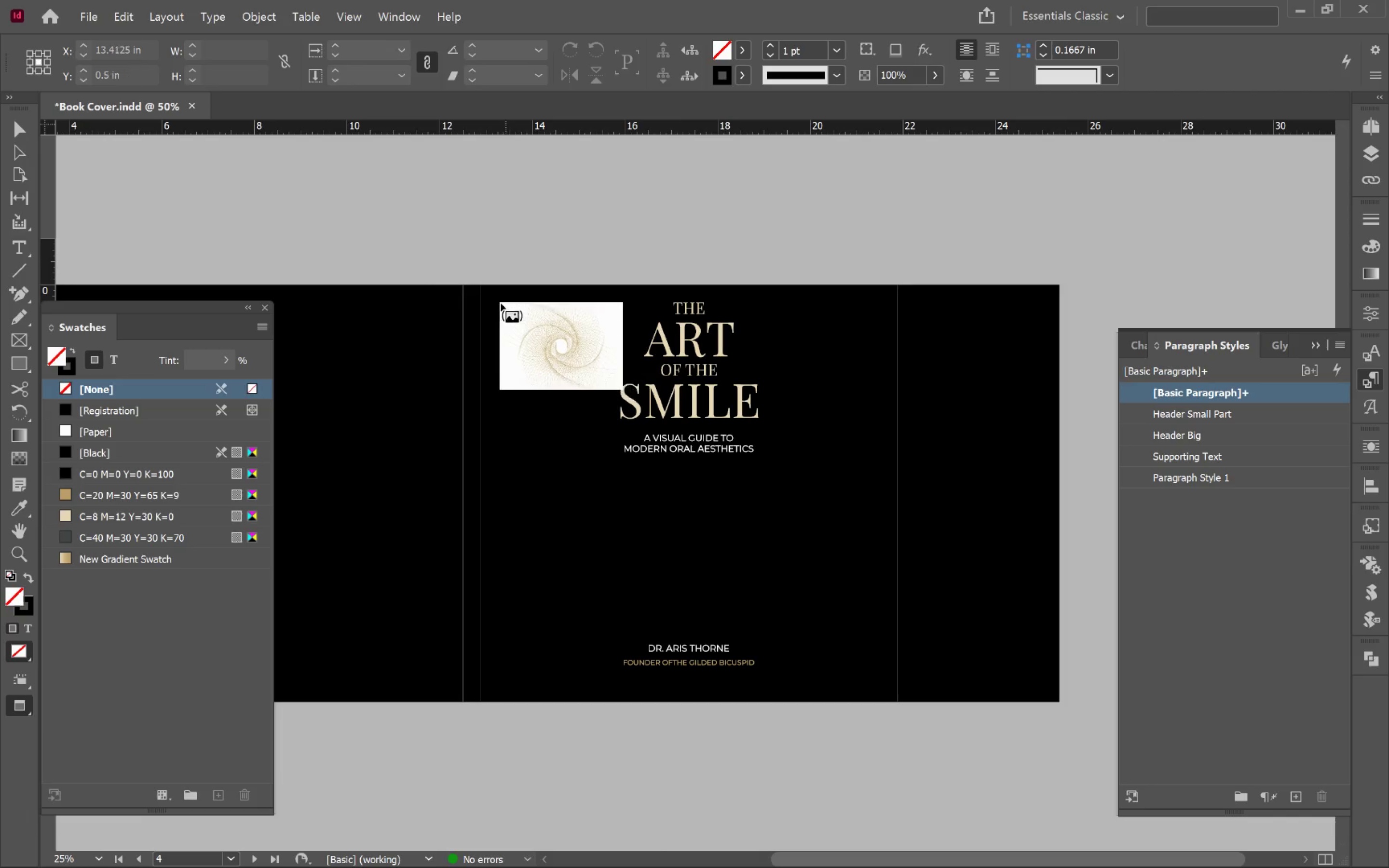 
left_click_drag(start_coordinate=[646, 484], to_coordinate=[672, 516])
 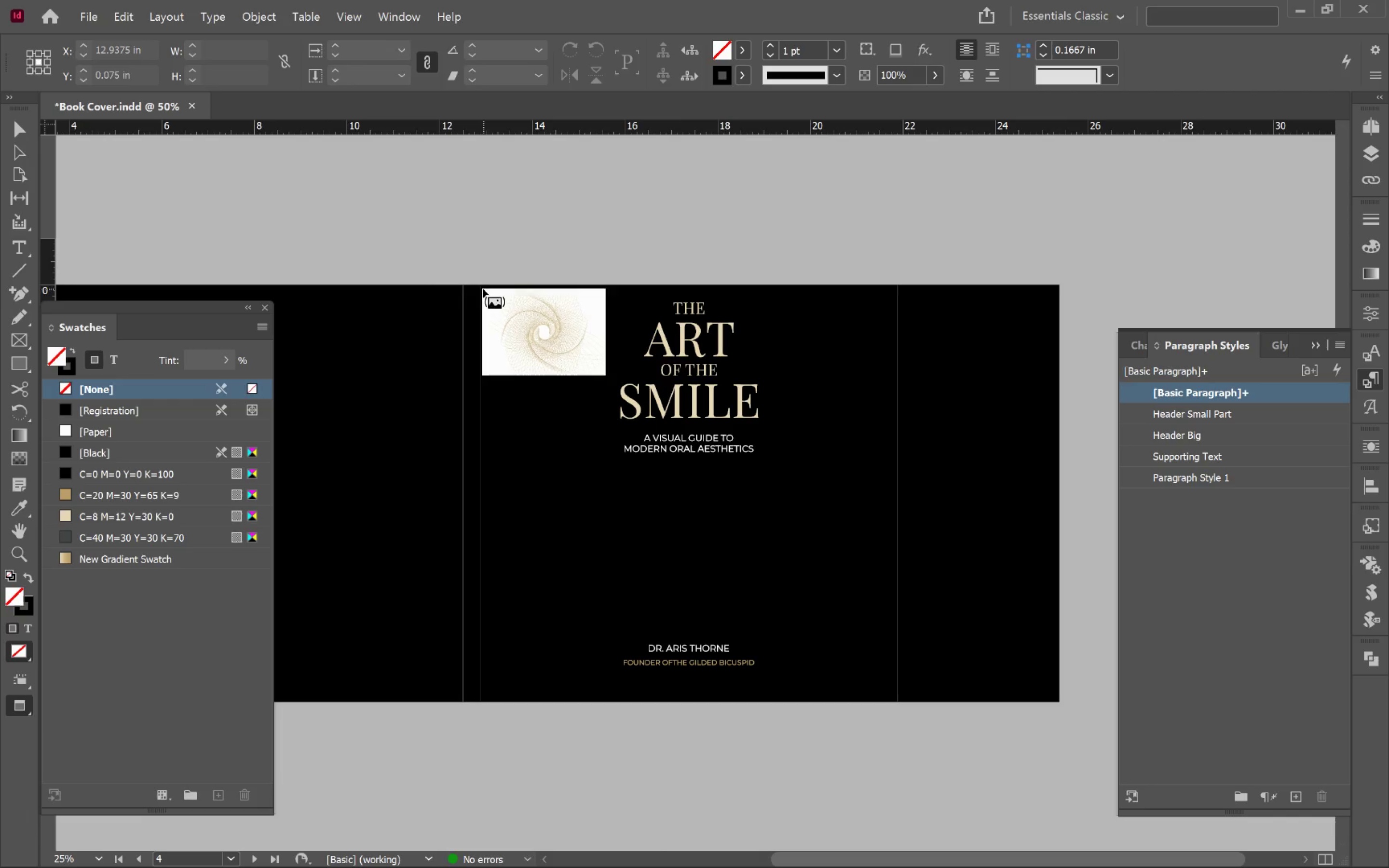 
scroll: coordinate [625, 472], scroll_direction: down, amount: 1.0
 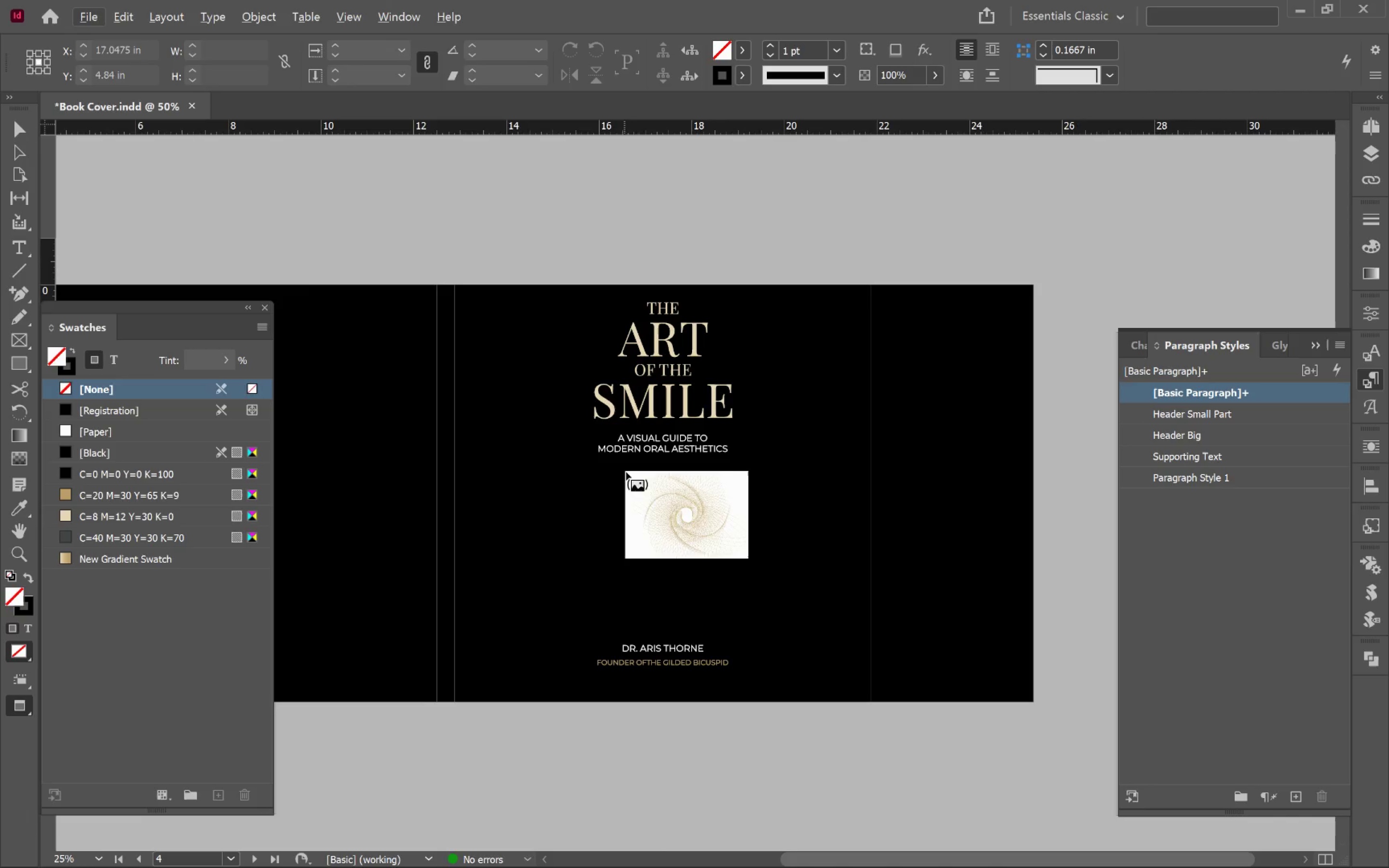 
left_click_drag(start_coordinate=[483, 289], to_coordinate=[896, 702])
 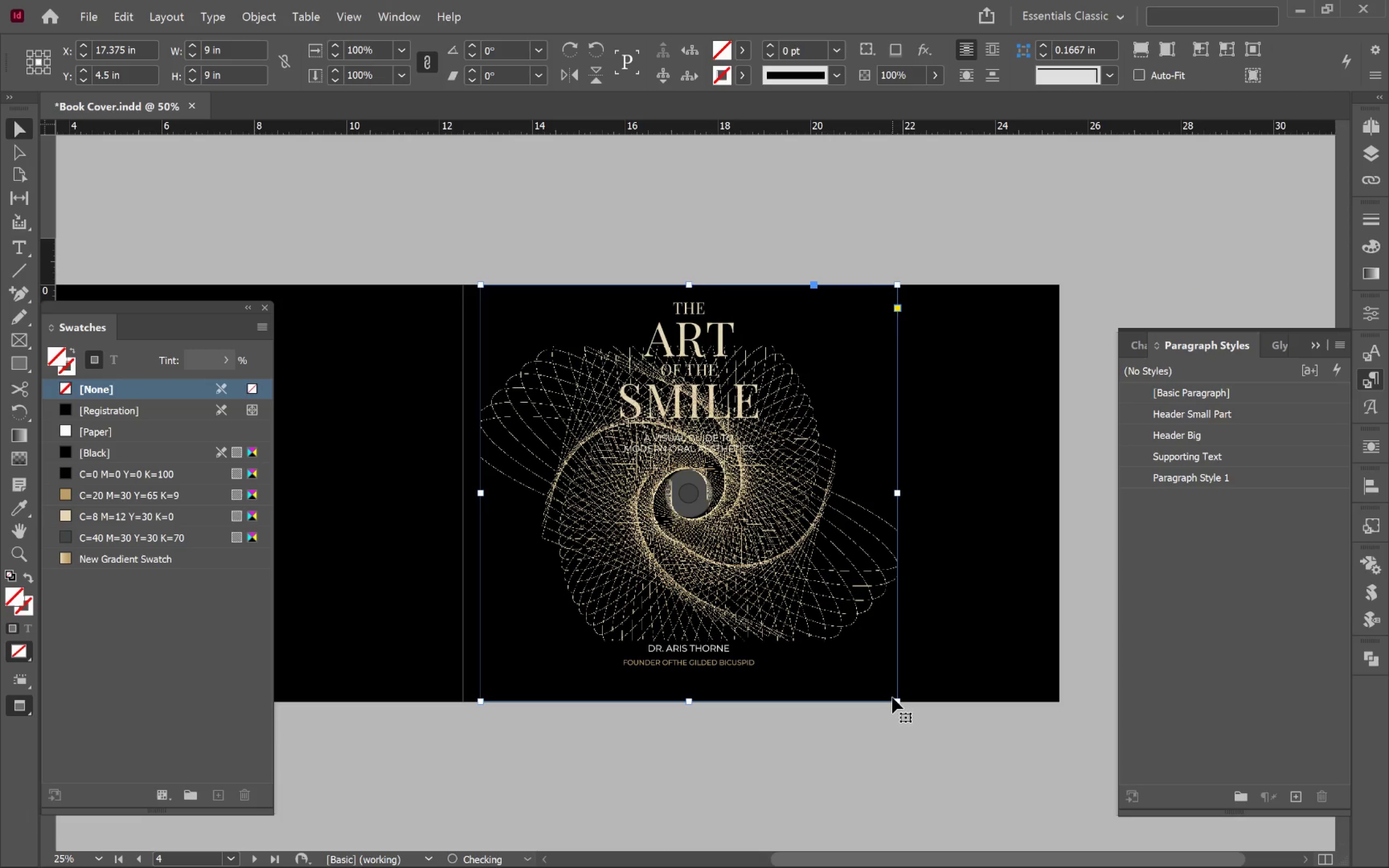 
hold_key(key=ShiftLeft, duration=3.38)
 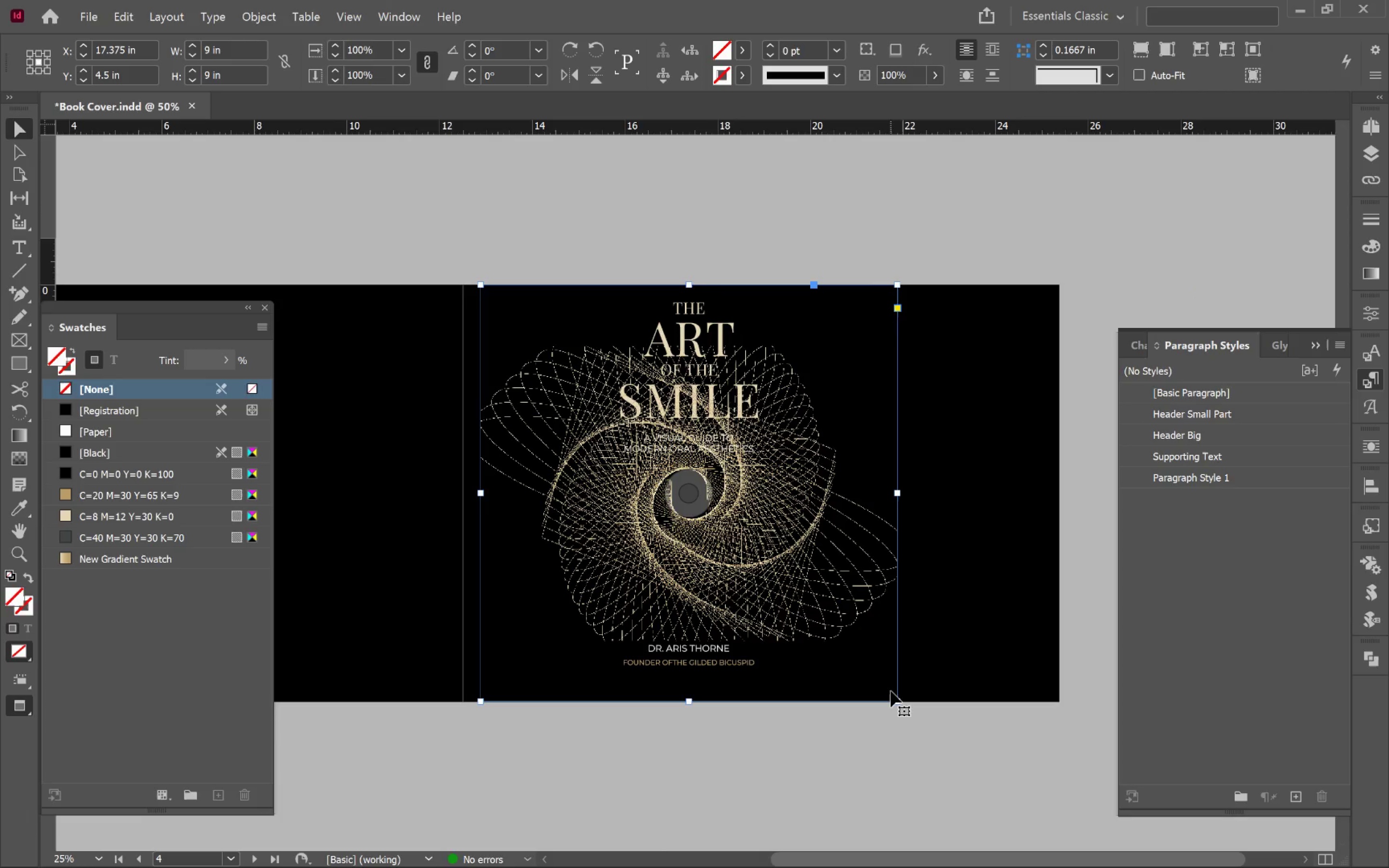 
key(Control+Shift+BracketLeft)
 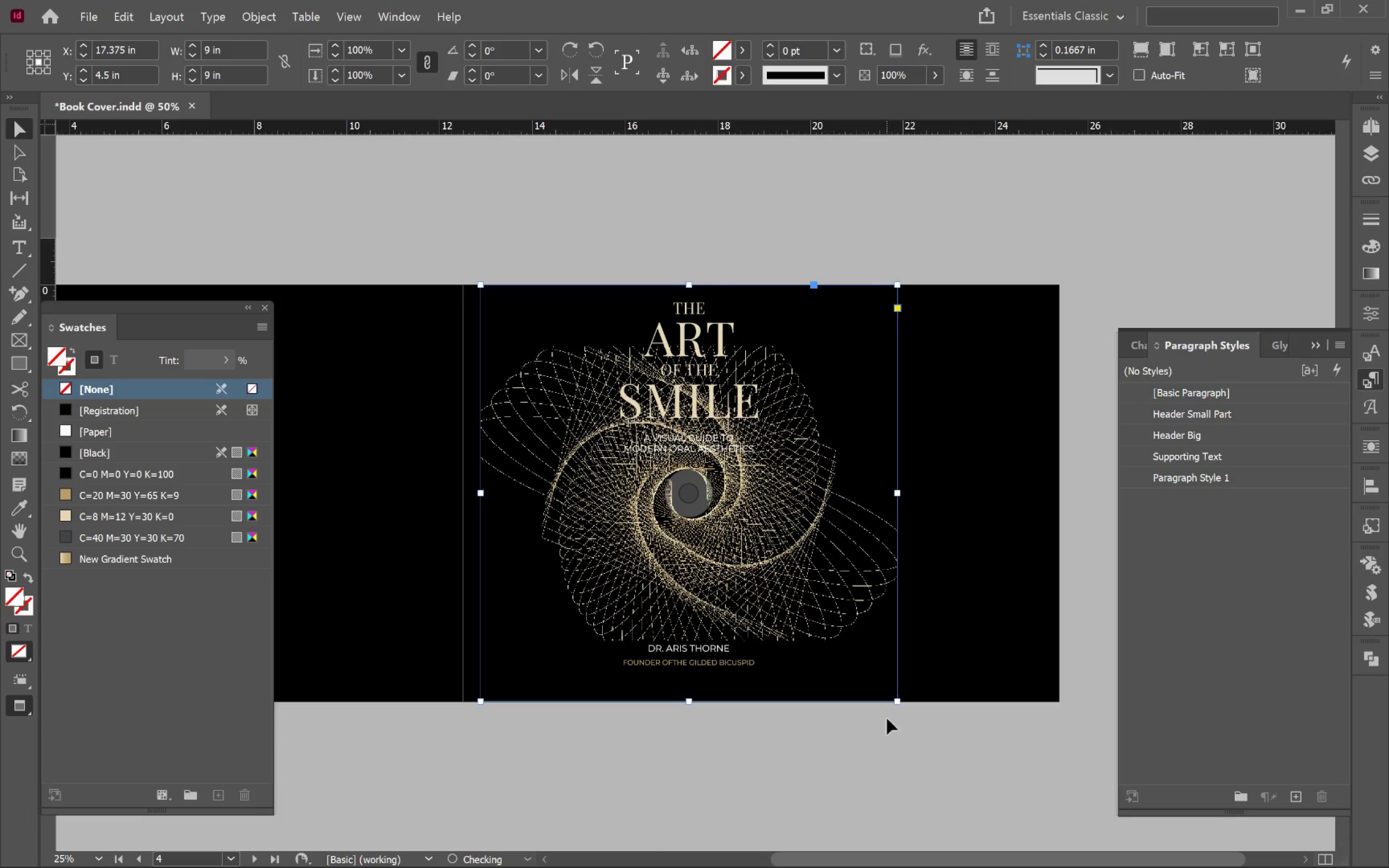 
left_click([901, 765])
 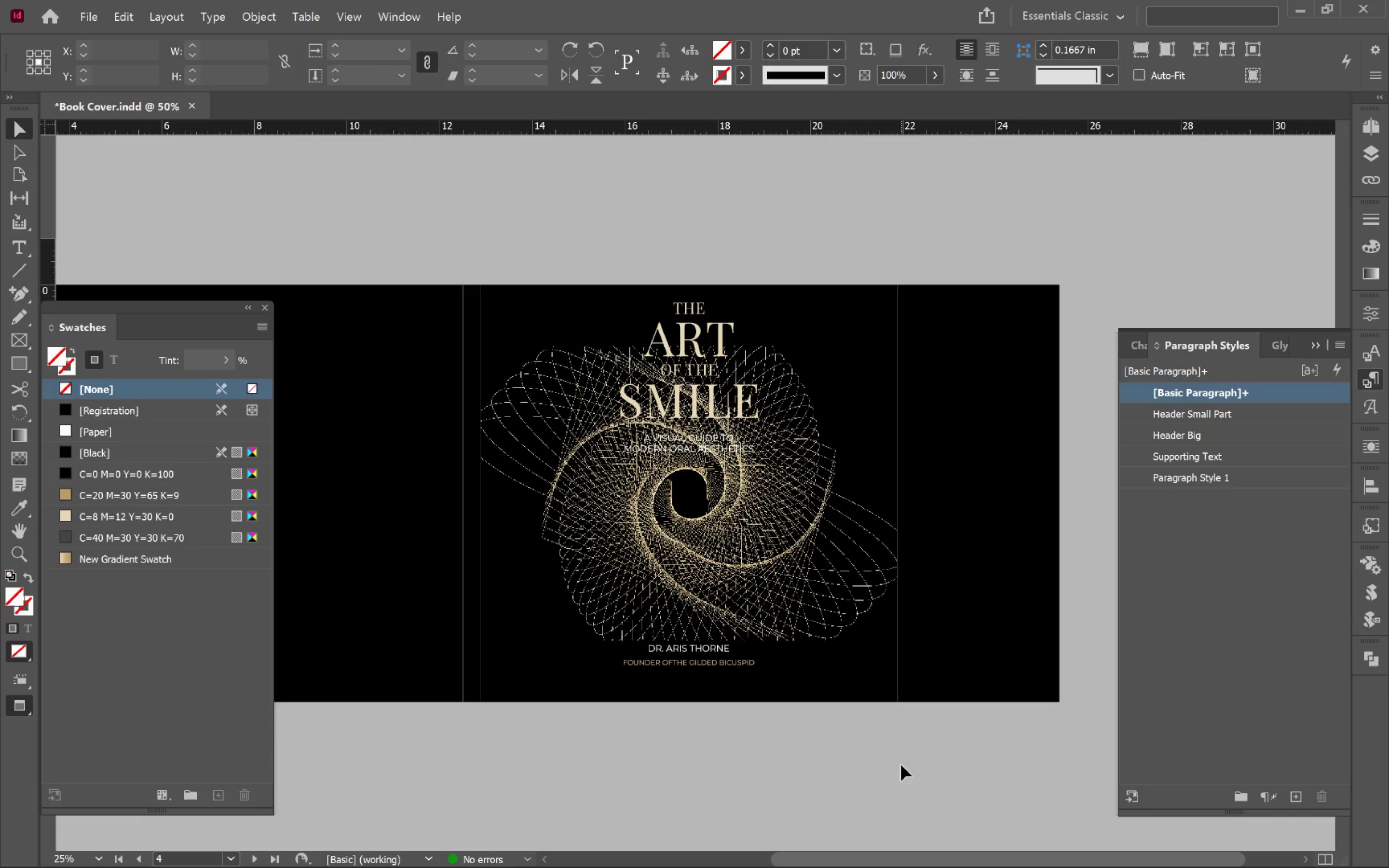 
key(W)
 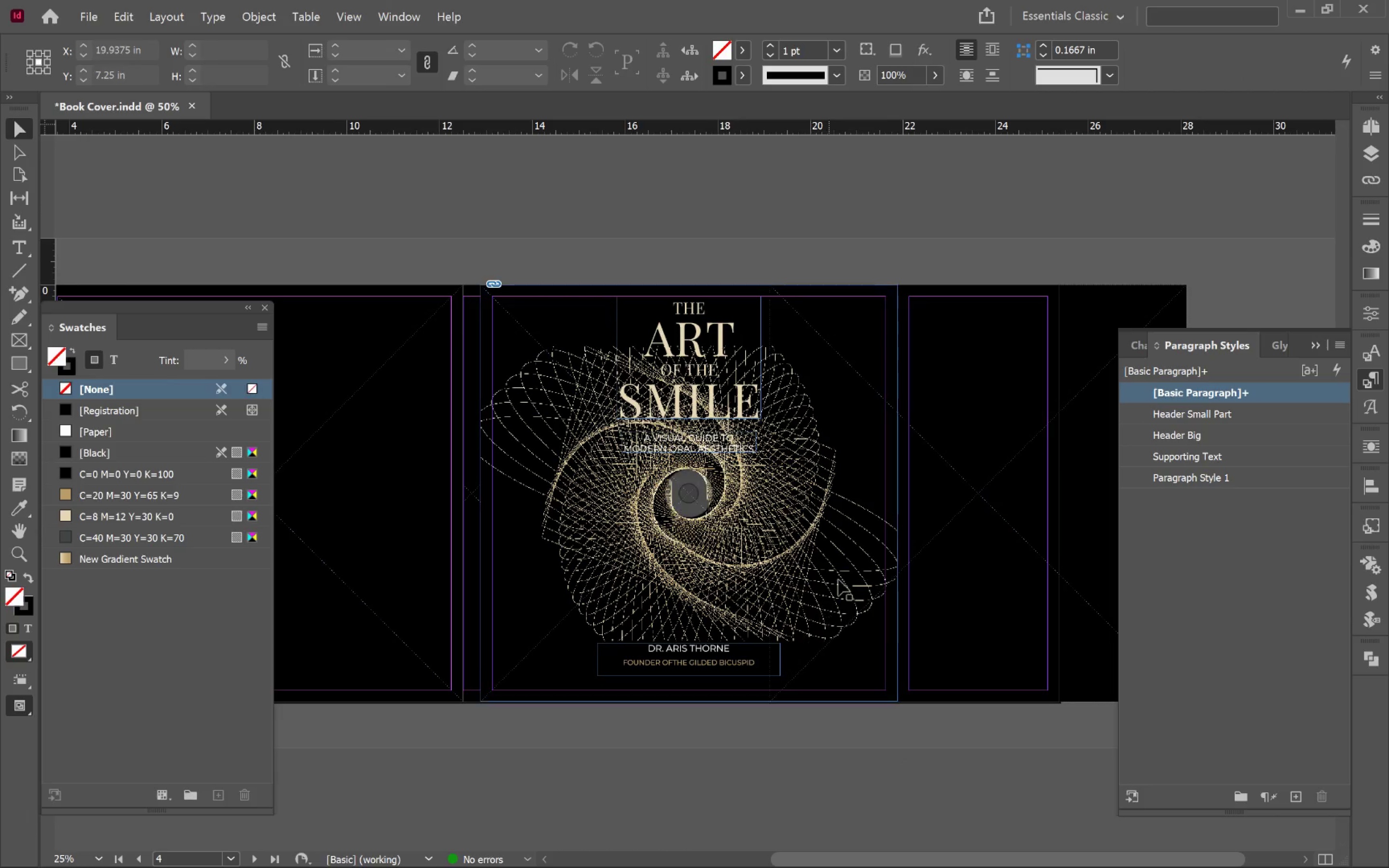 
left_click([841, 572])
 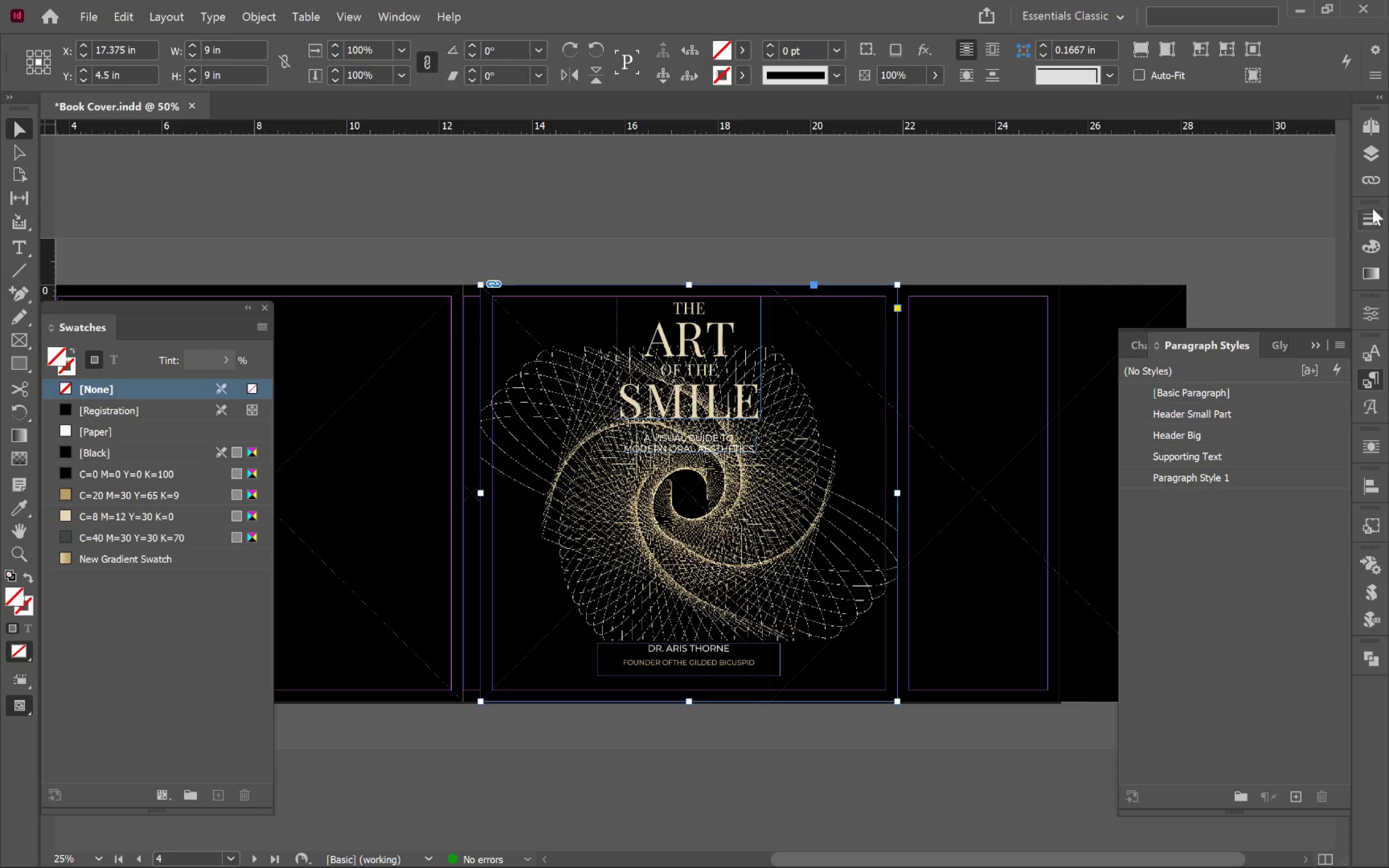 
left_click([1366, 161])
 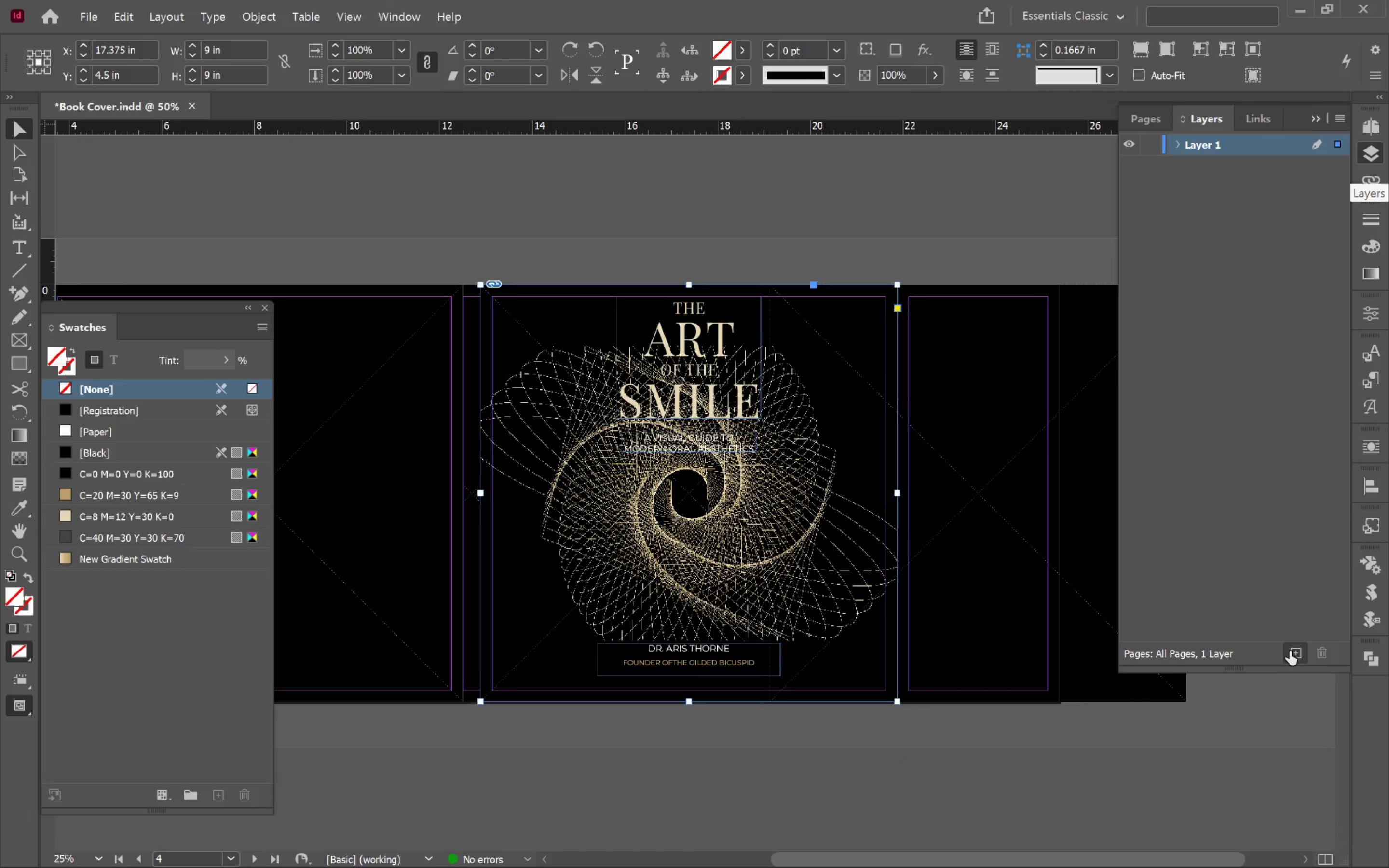 
double_click([1294, 649])
 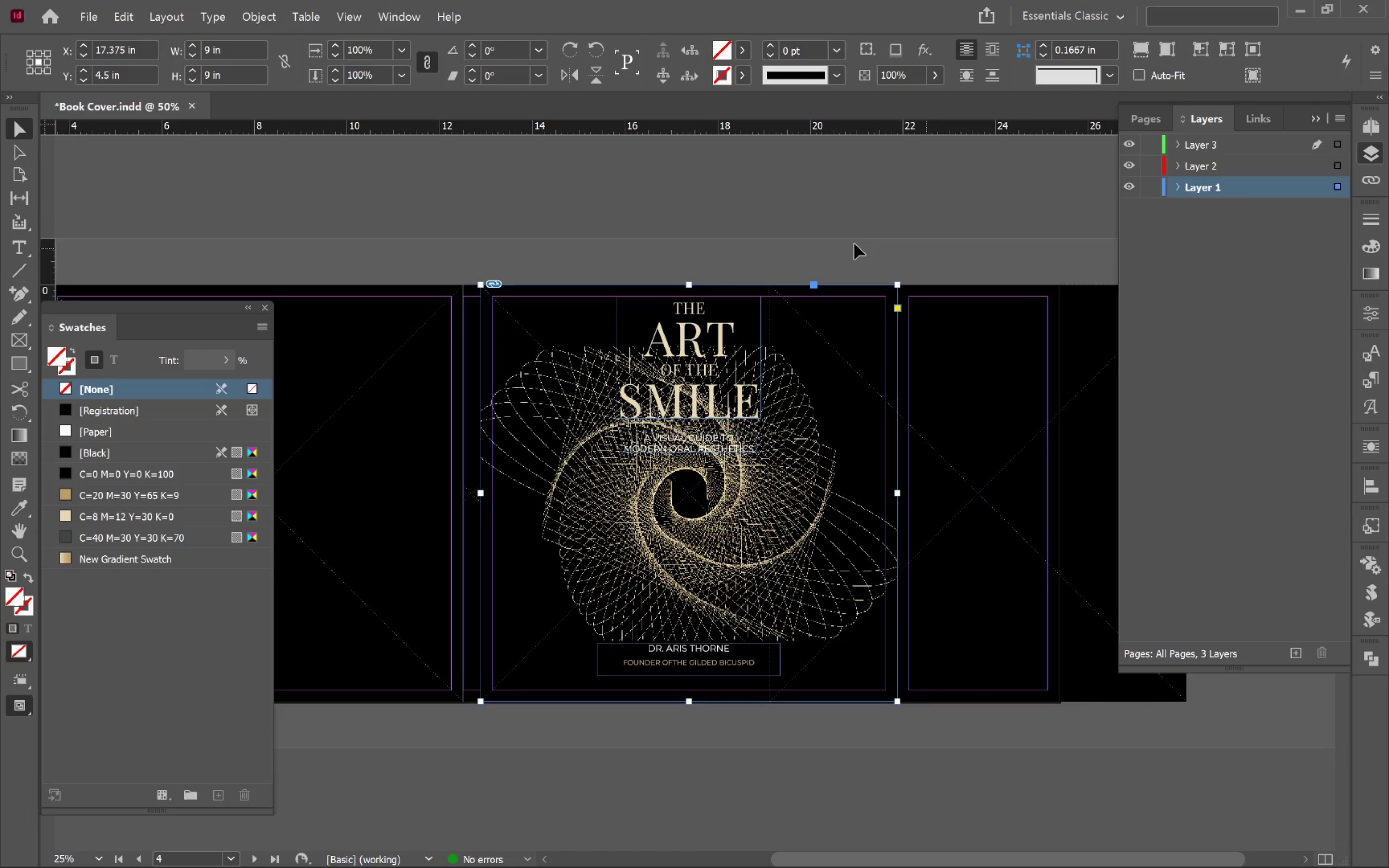 
left_click([715, 303])
 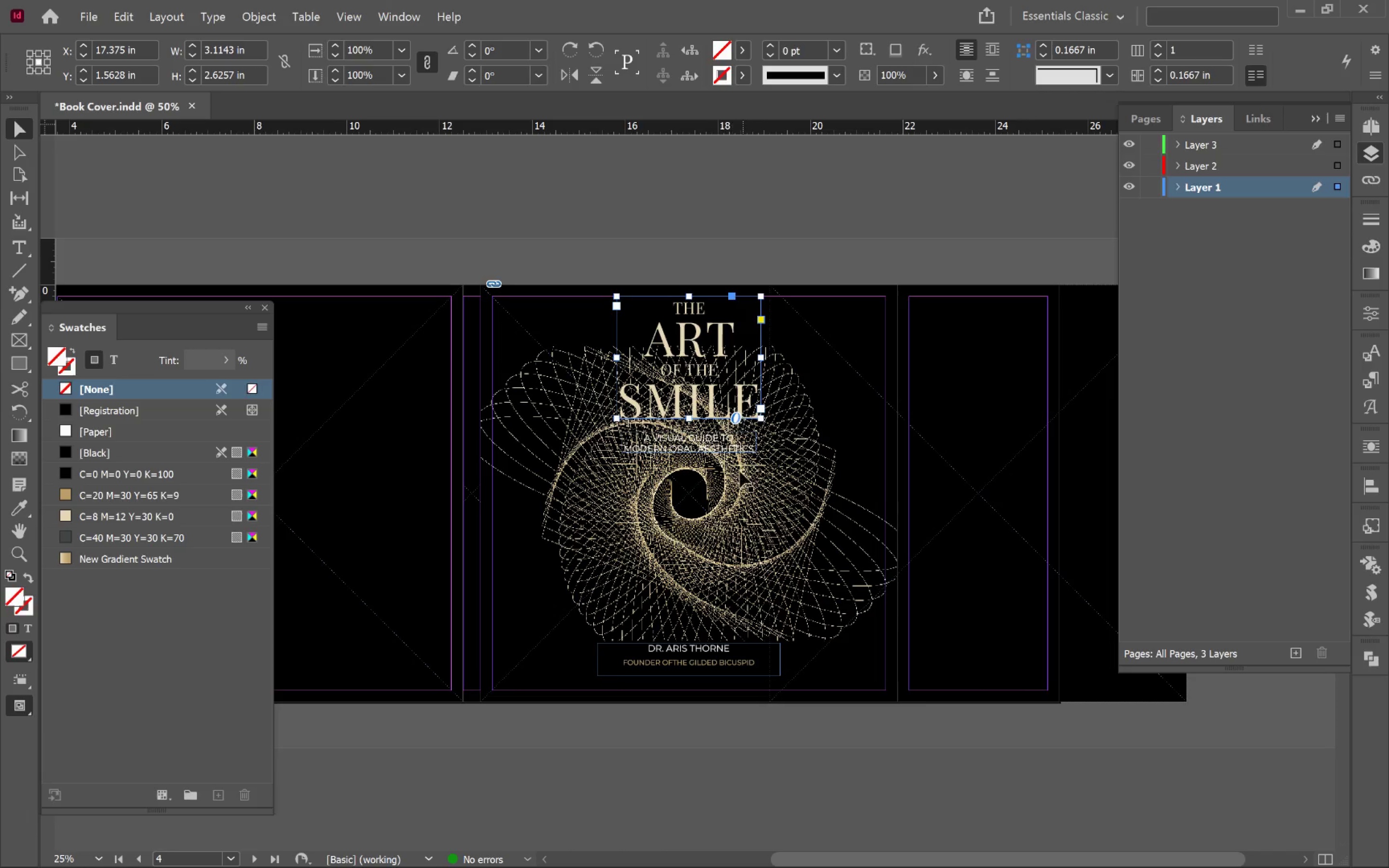 
hold_key(key=ShiftLeft, duration=0.78)
left_click([713, 447])
 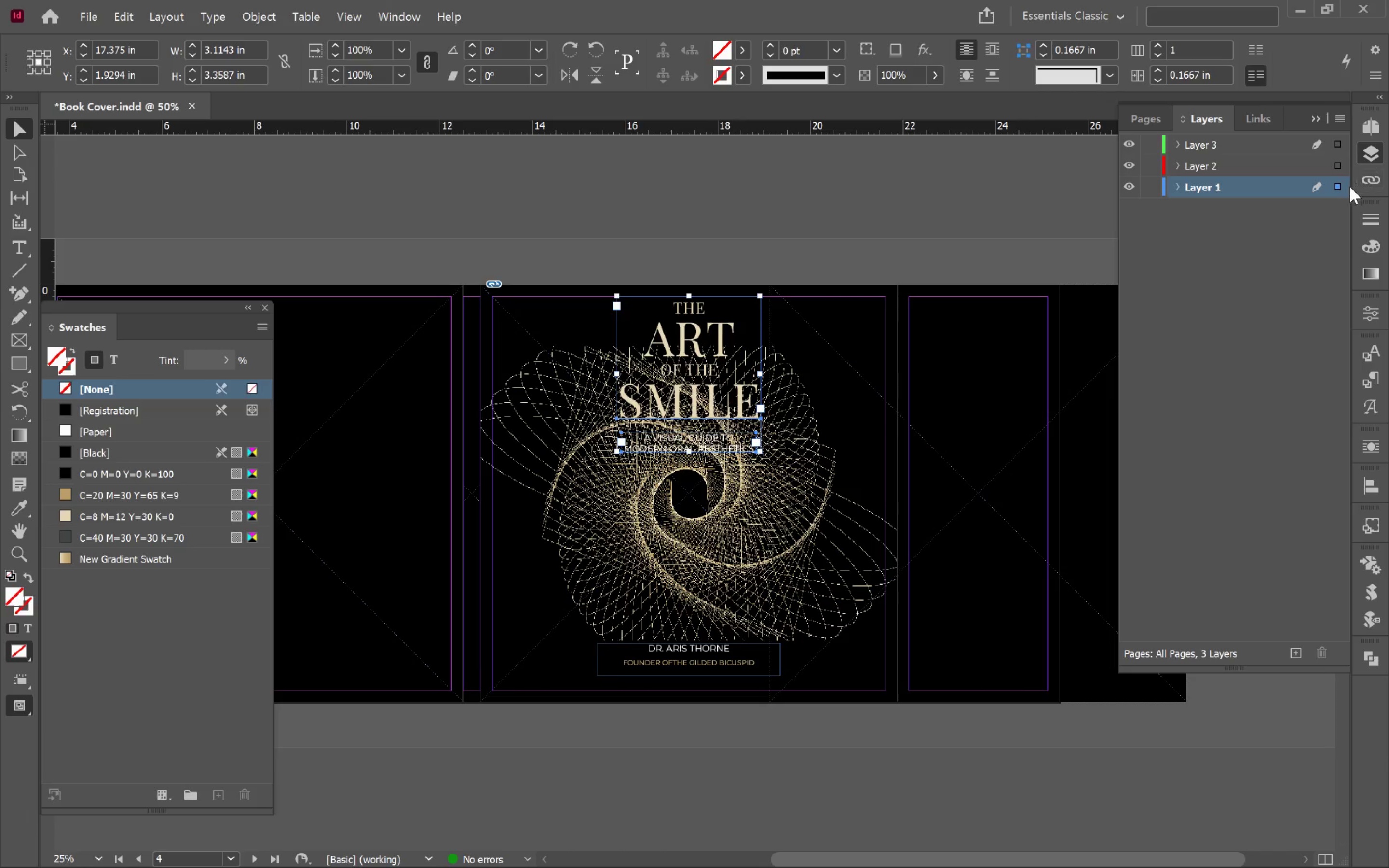 
left_click_drag(start_coordinate=[1335, 188], to_coordinate=[1332, 146])
 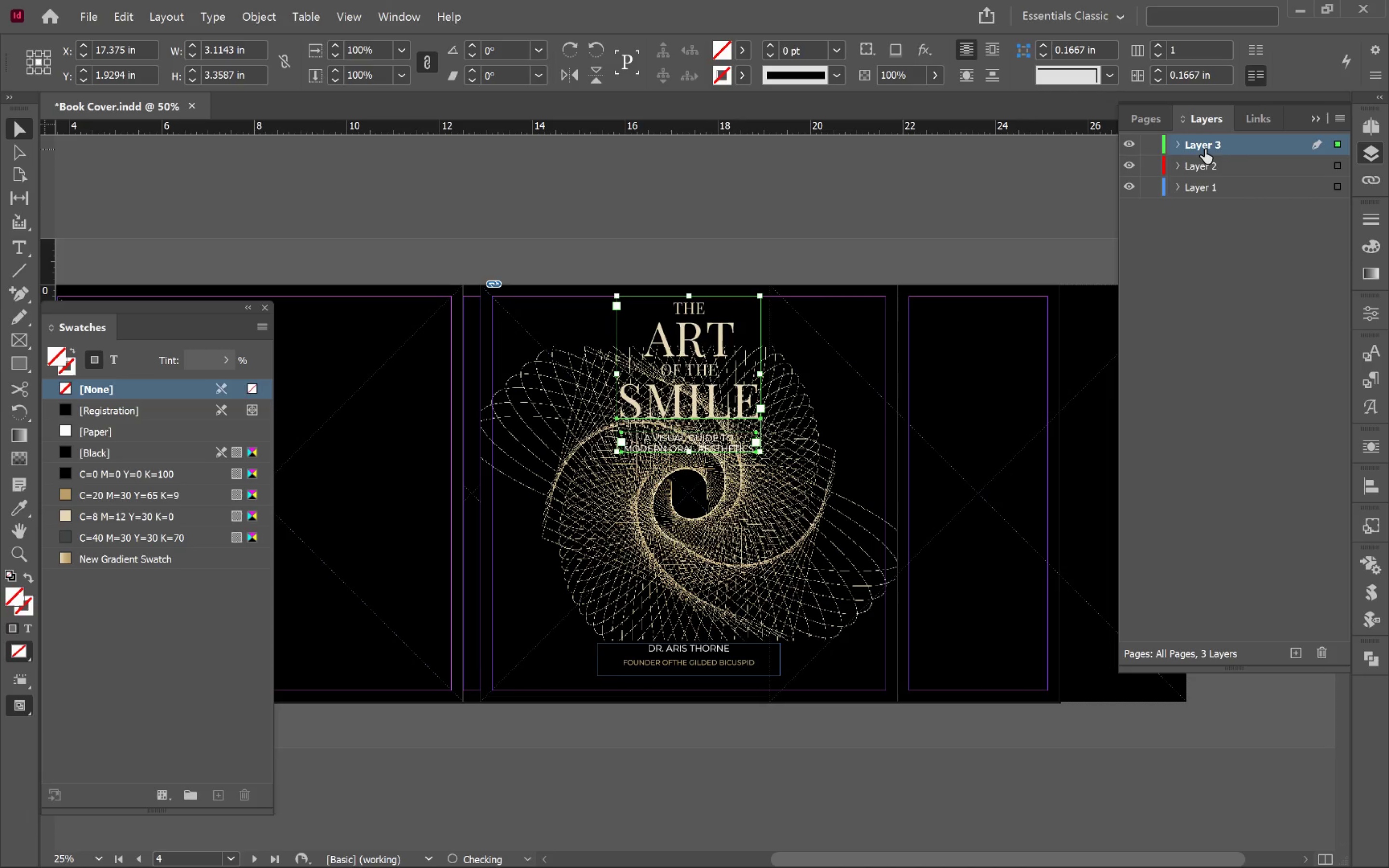 
double_click([1205, 149])
 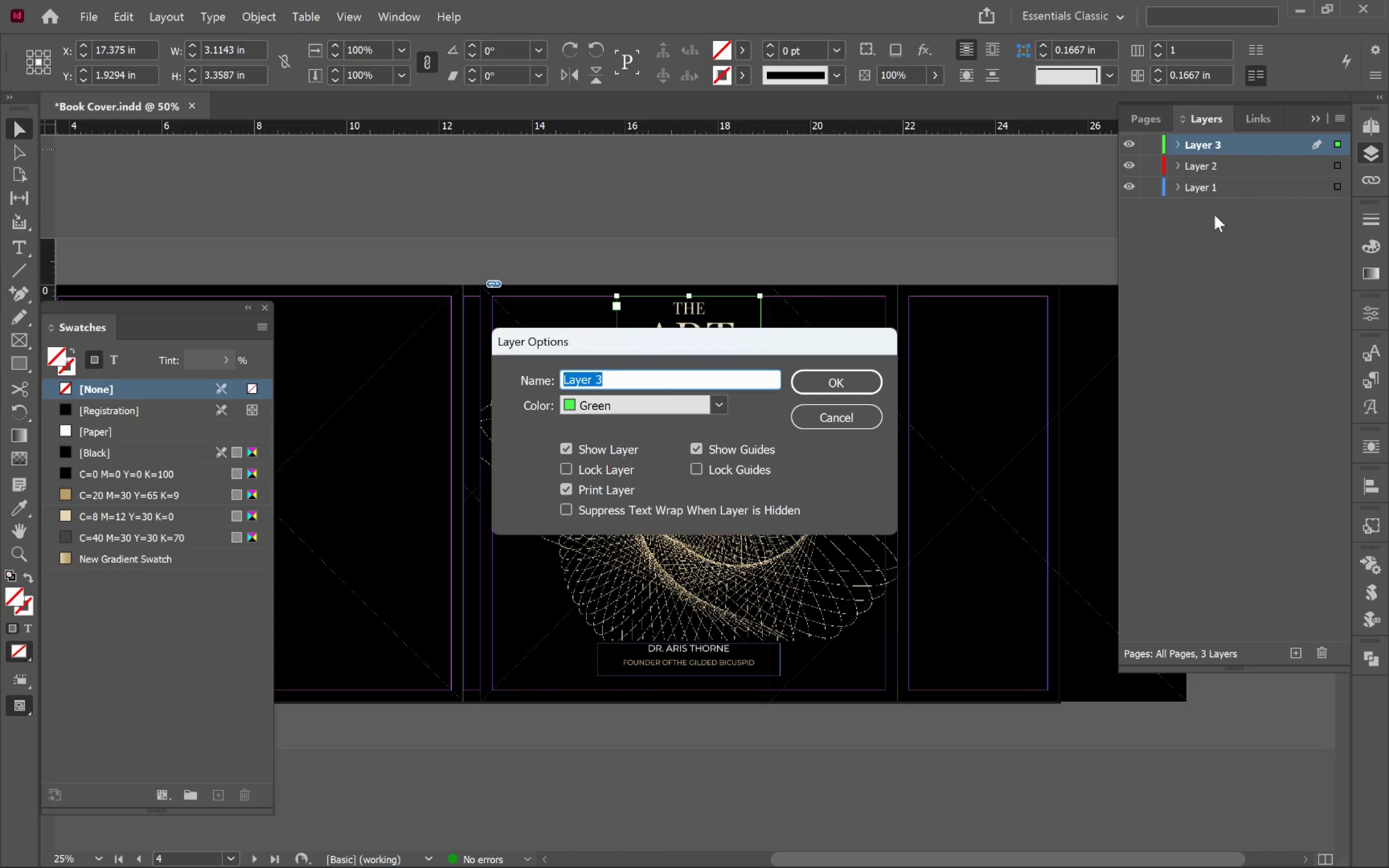 
type(Text)
 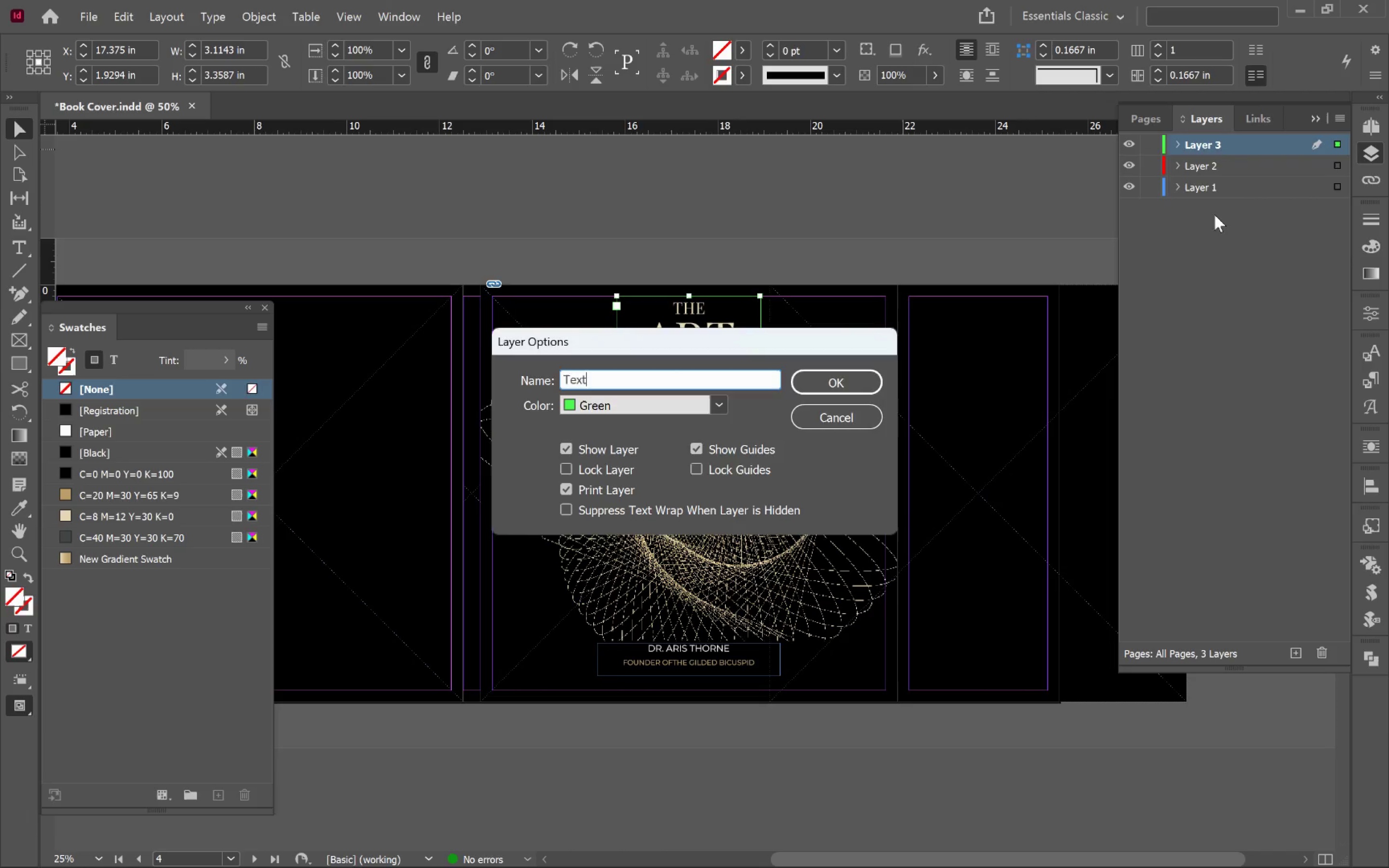 
key(Enter)
 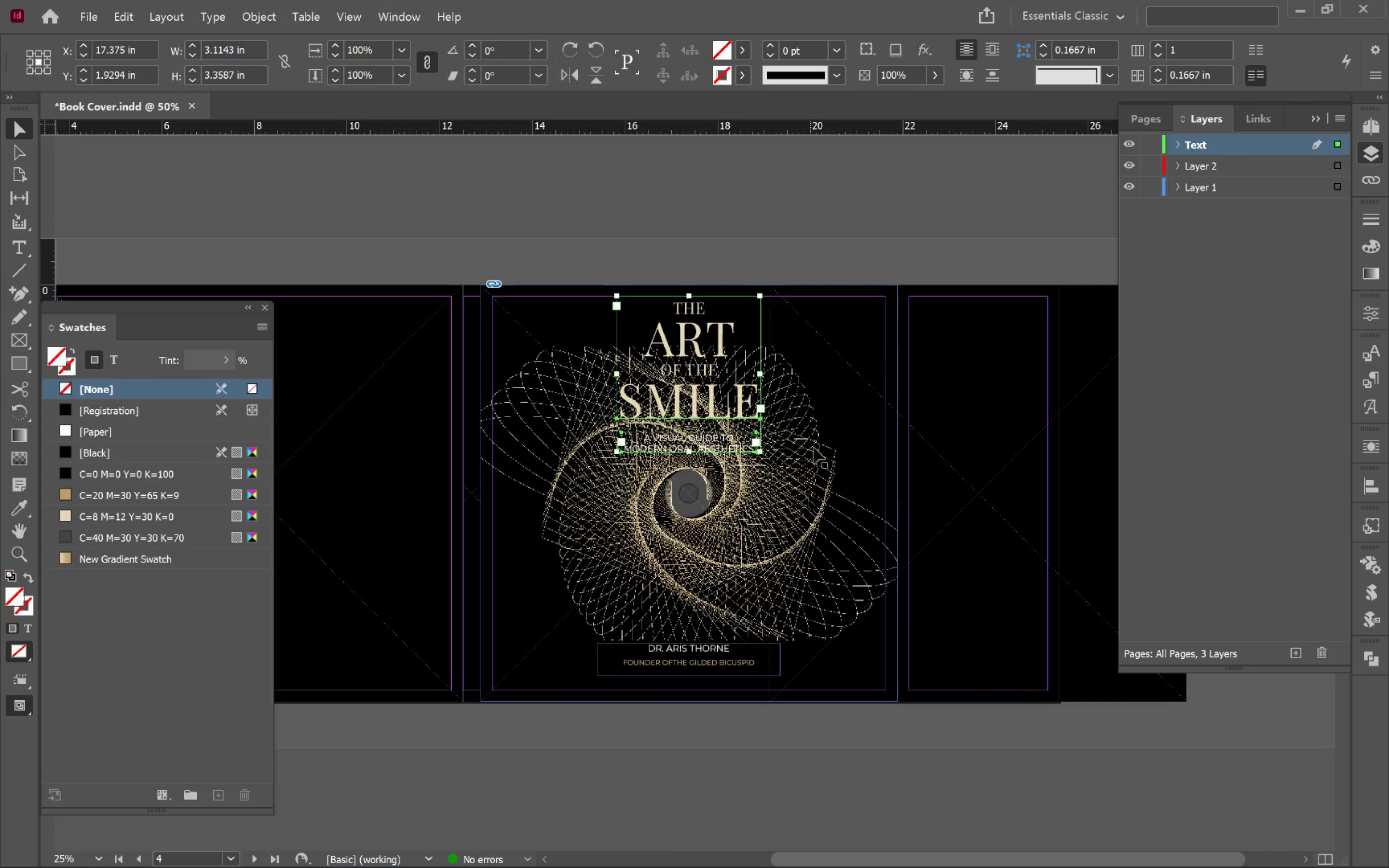 
left_click([827, 493])
 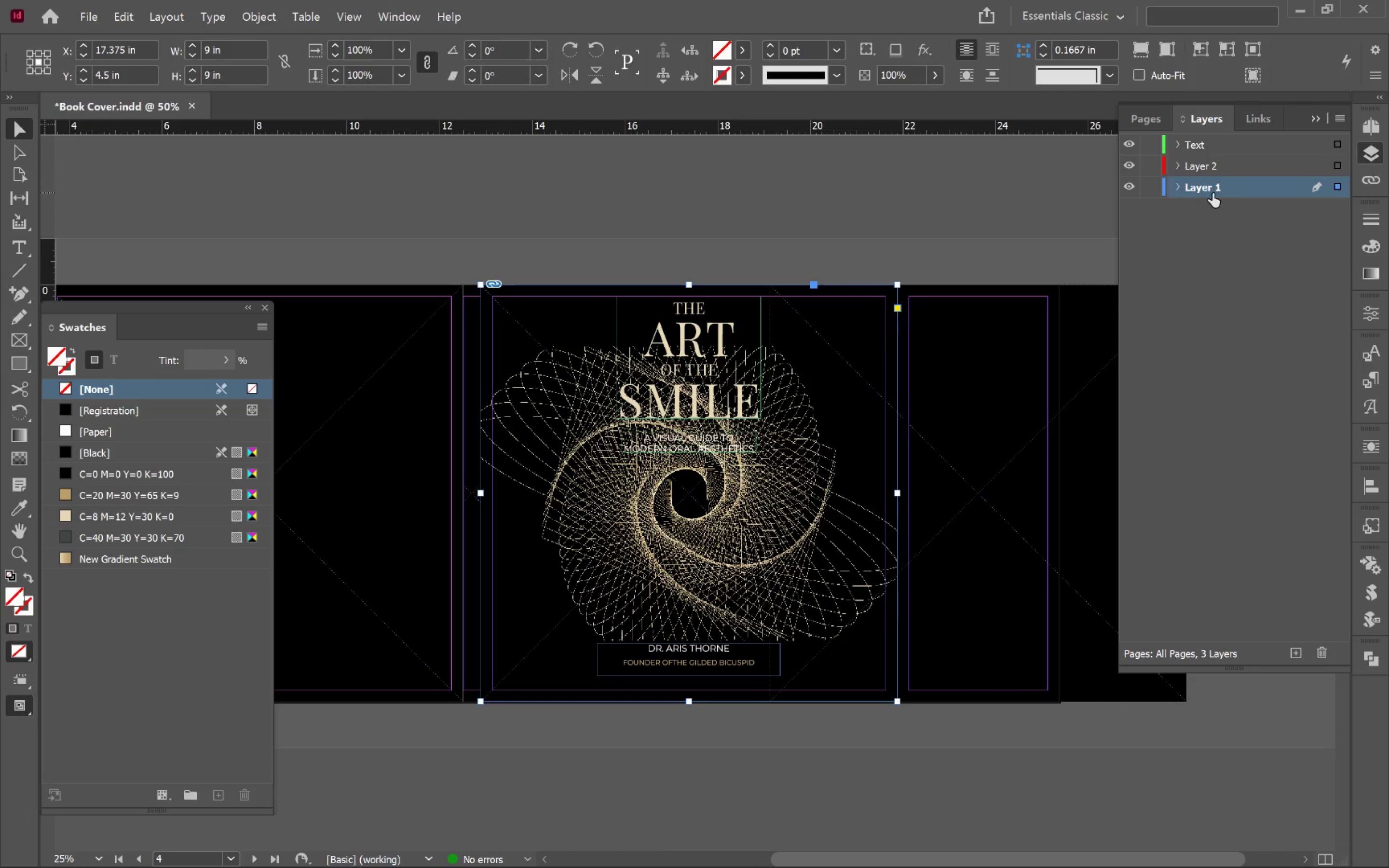 
double_click([1211, 191])
 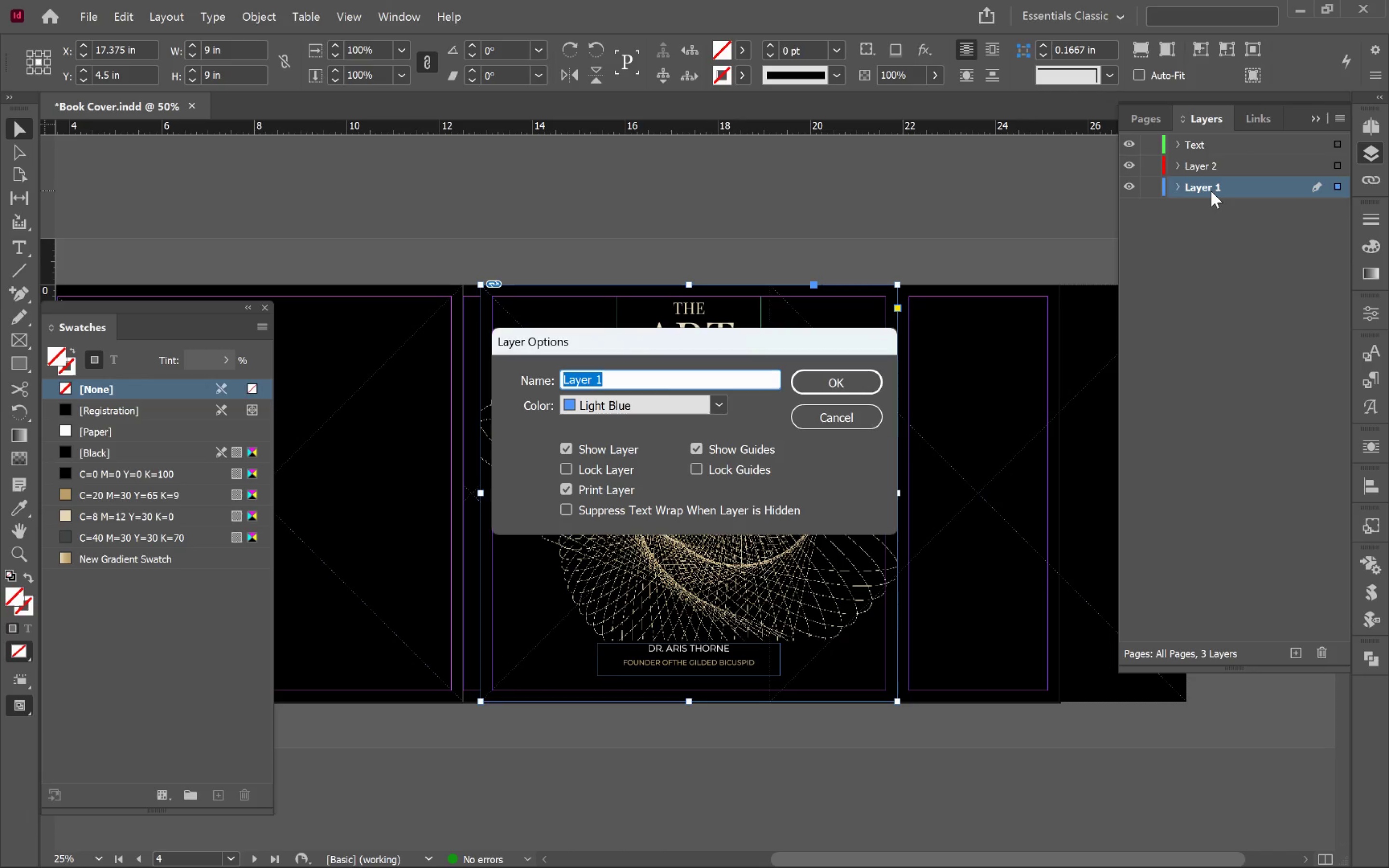 
type(Background)
 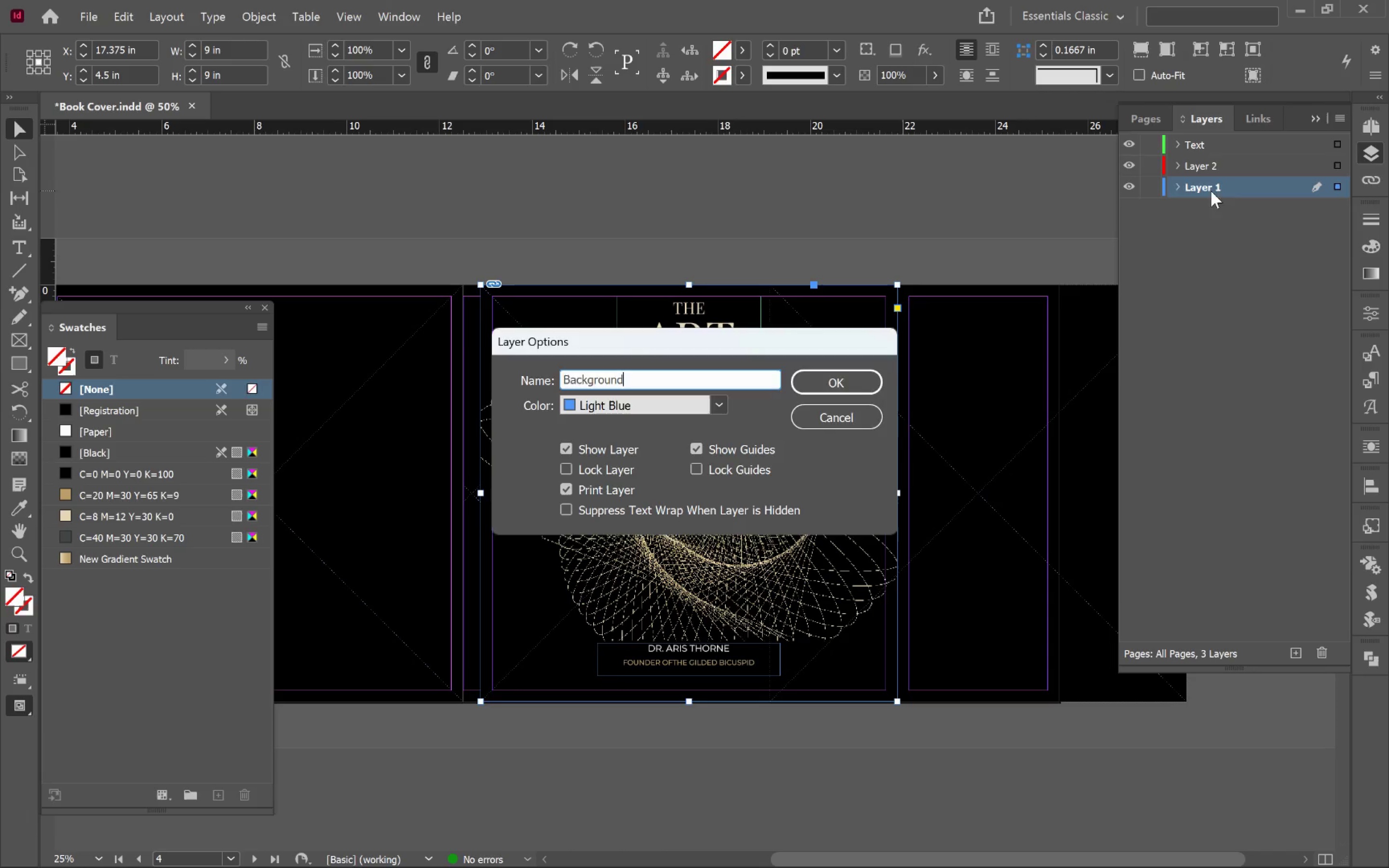 
key(Enter)
 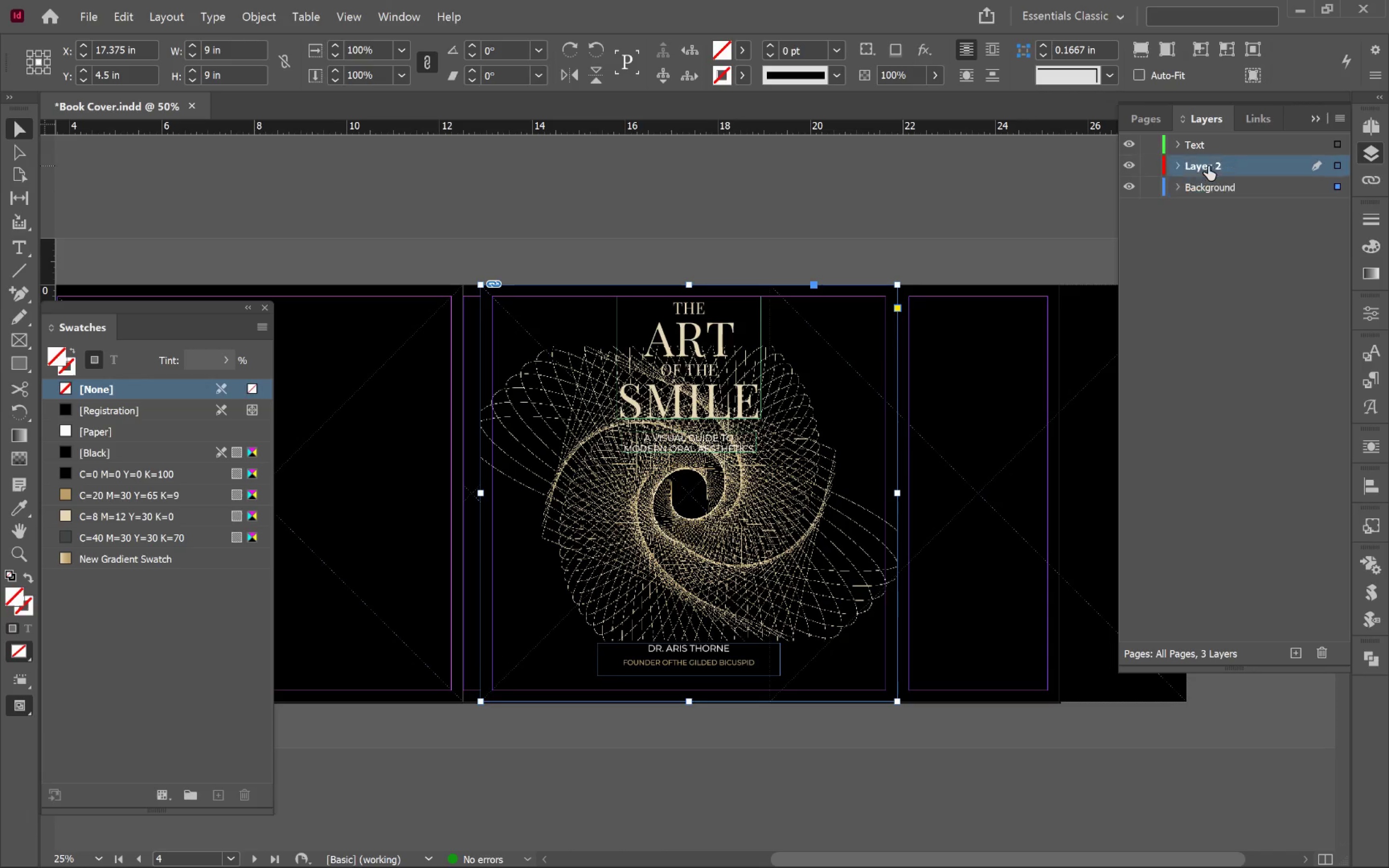 
double_click([1225, 166])
 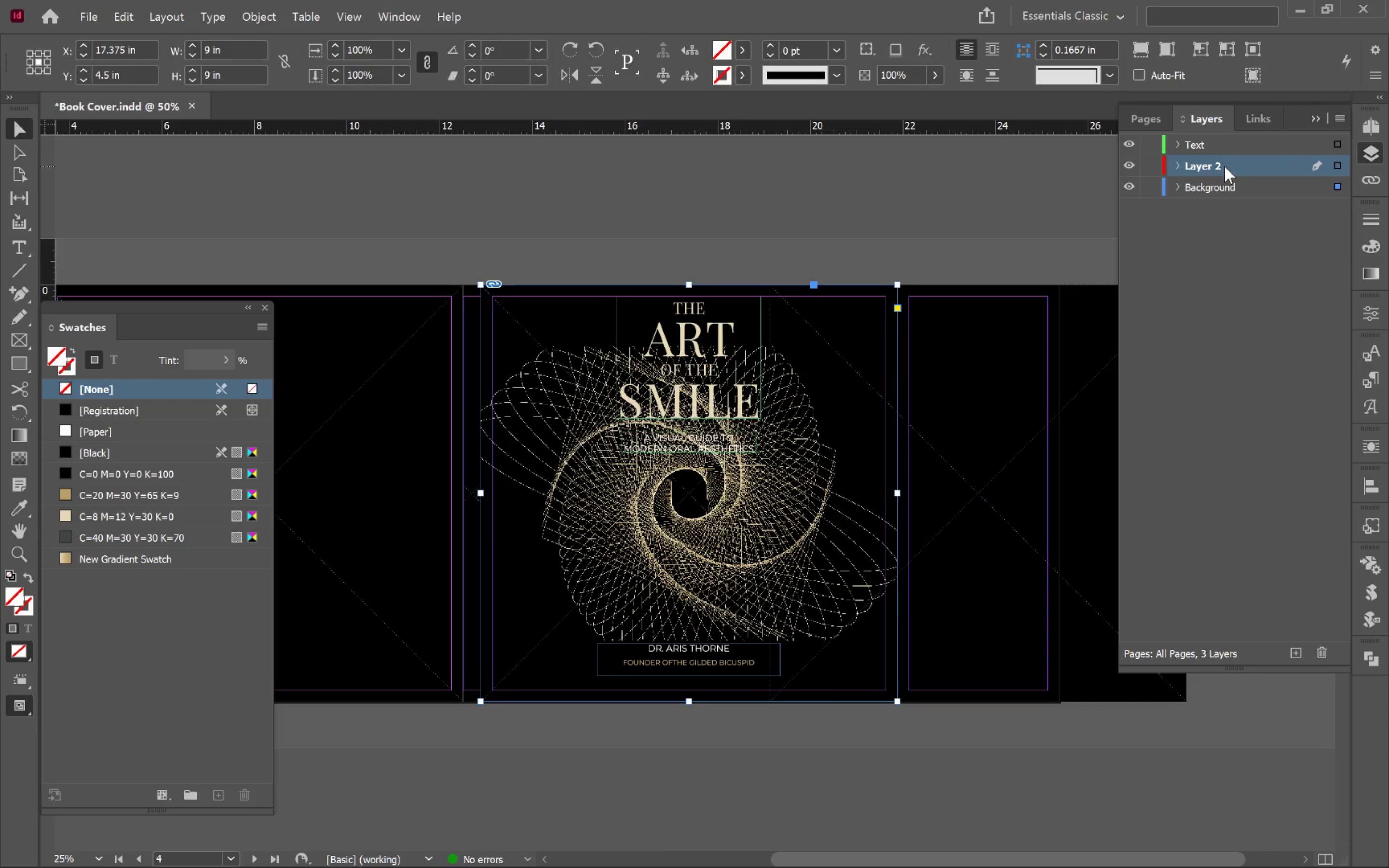 
triple_click([1225, 166])
 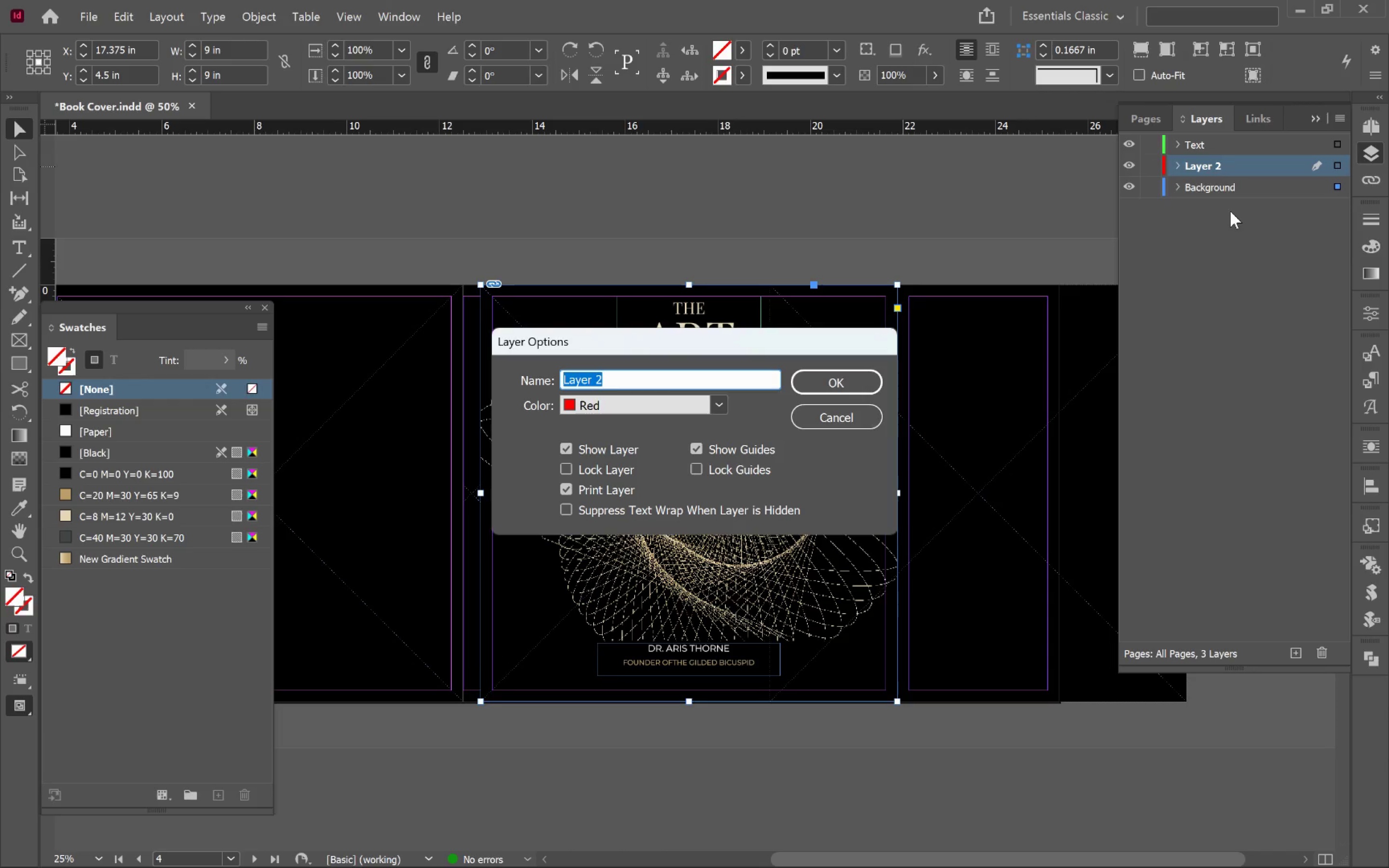 
type(Graphics)
 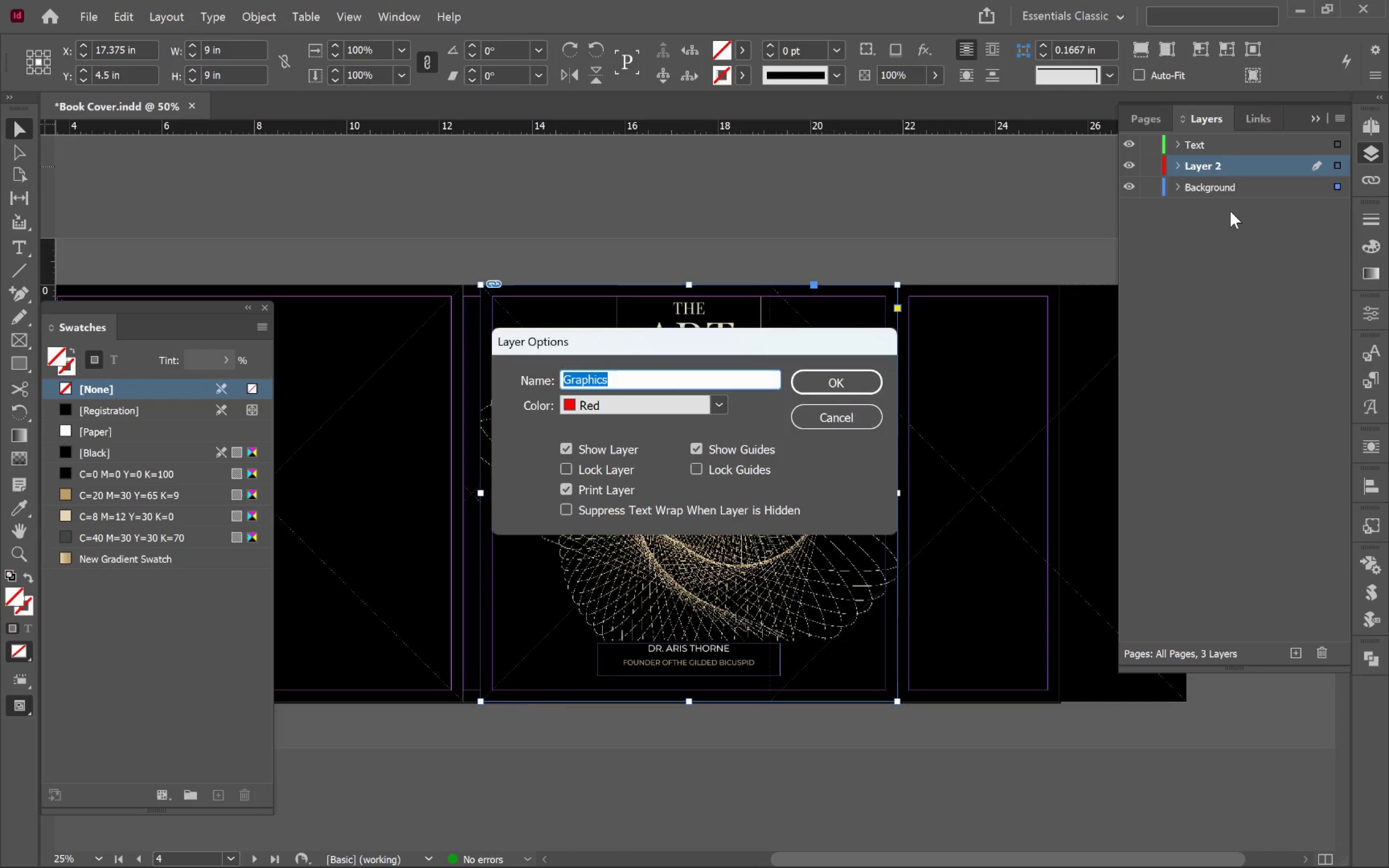 
key(Enter)
 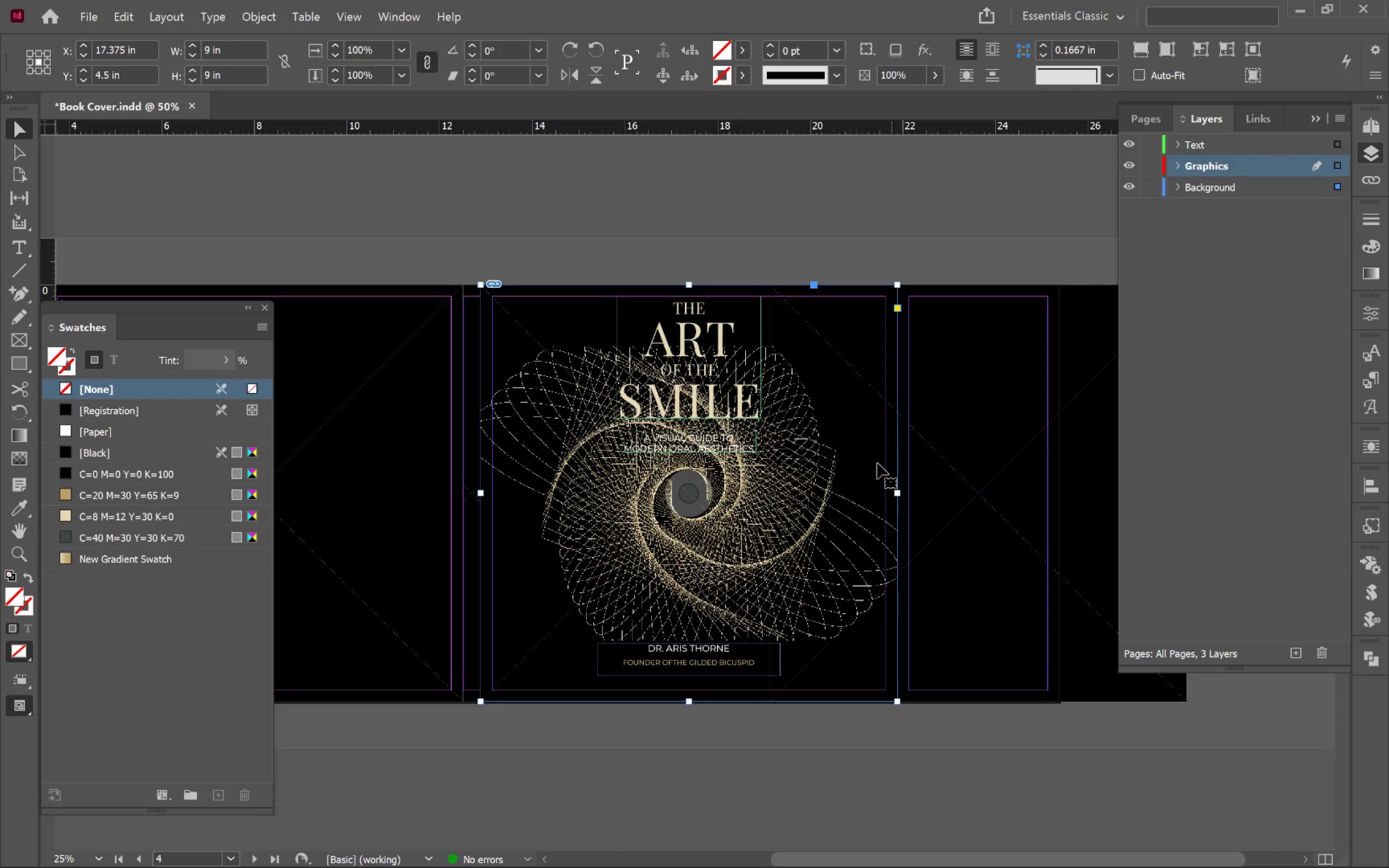 
left_click([825, 460])
 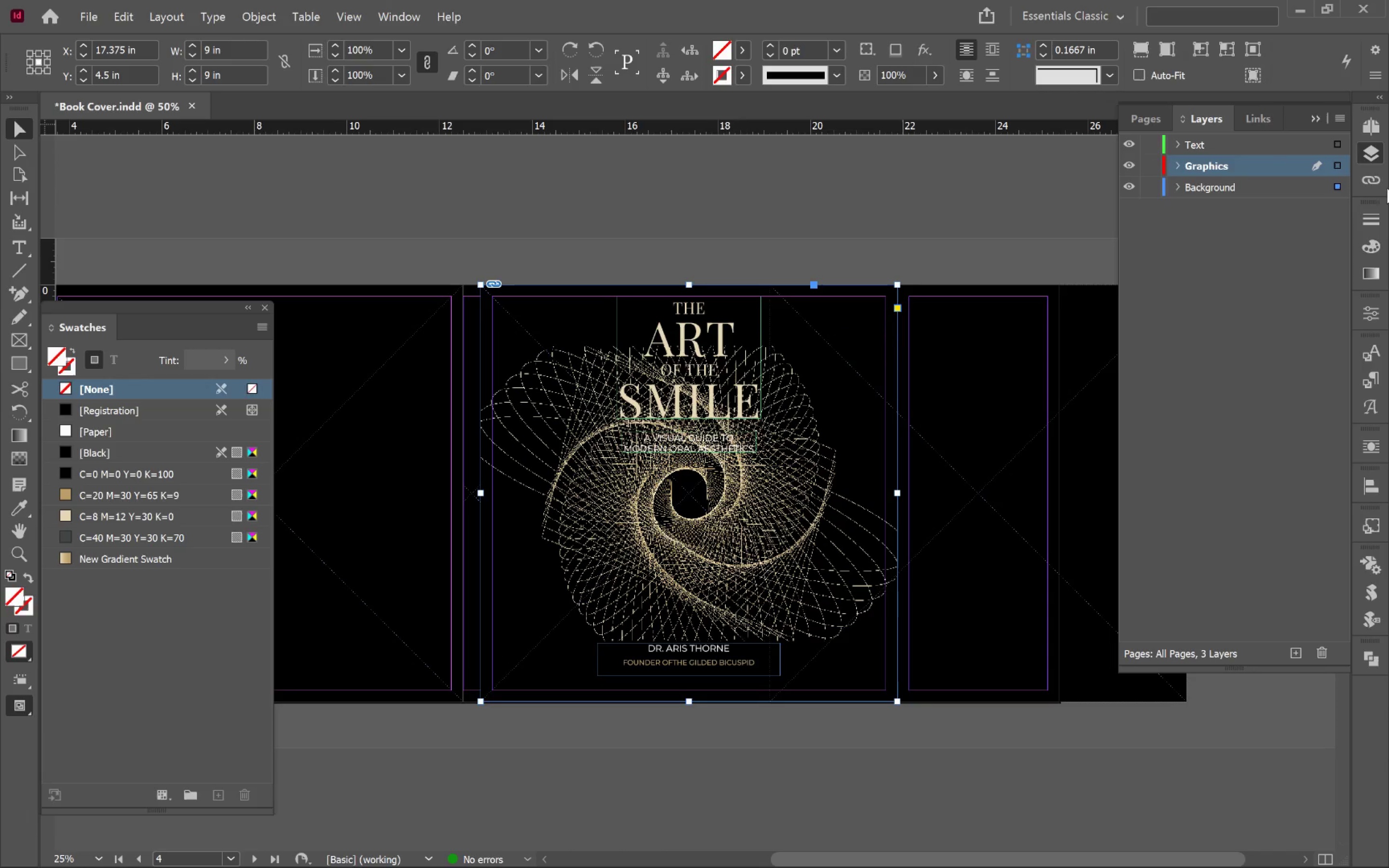 
left_click_drag(start_coordinate=[1339, 190], to_coordinate=[1337, 170])
 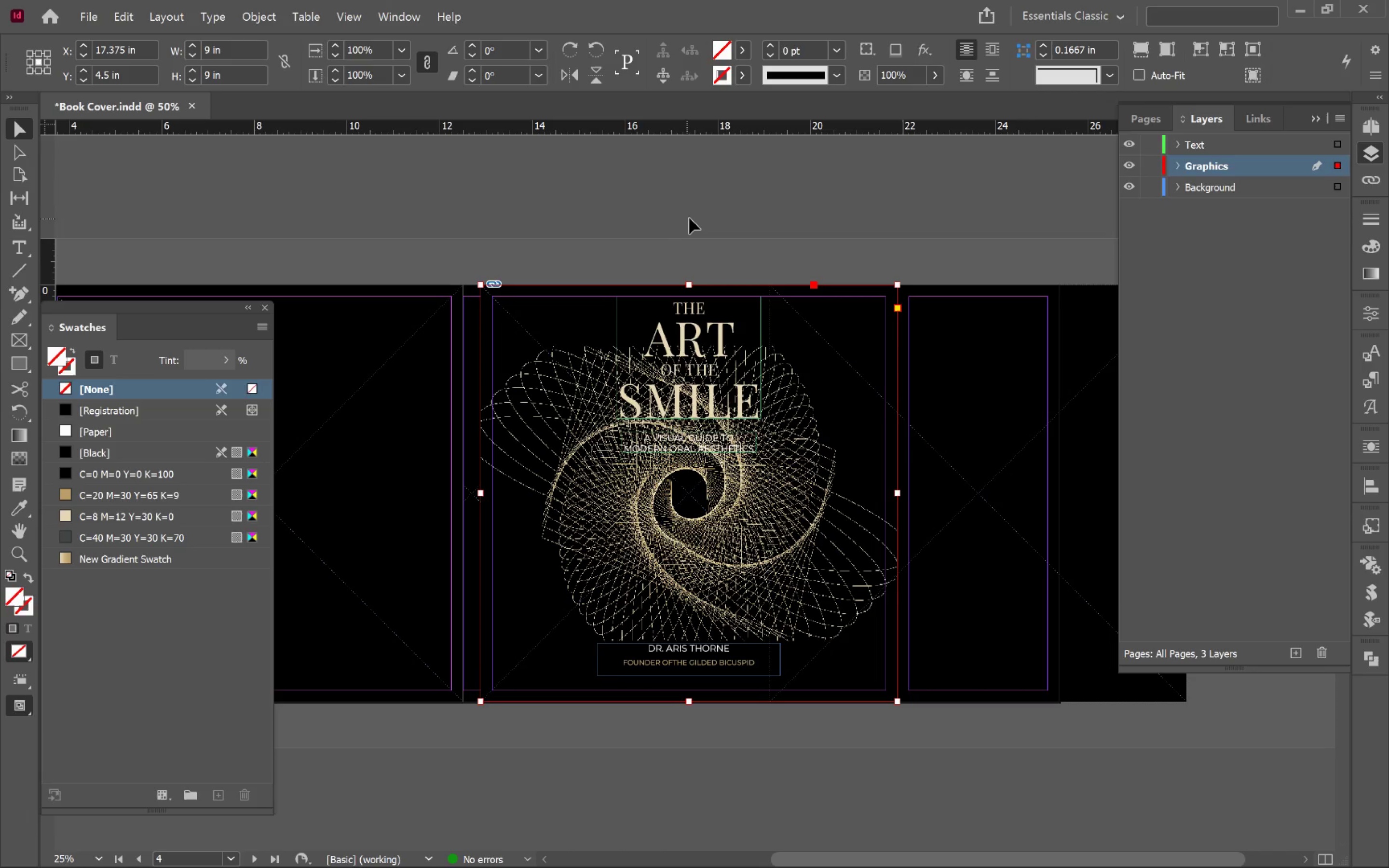 
key(W)
 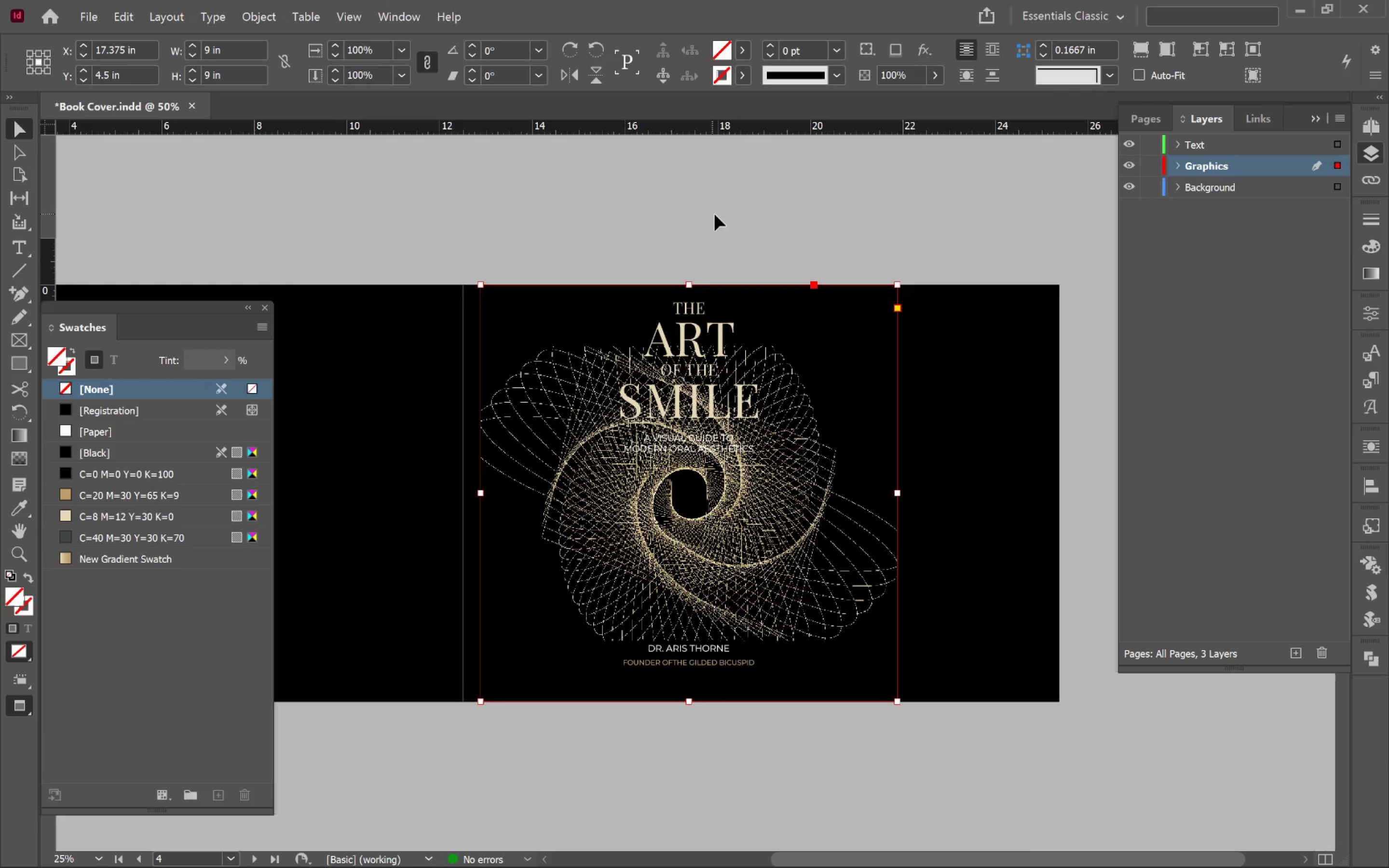 
left_click([715, 215])
 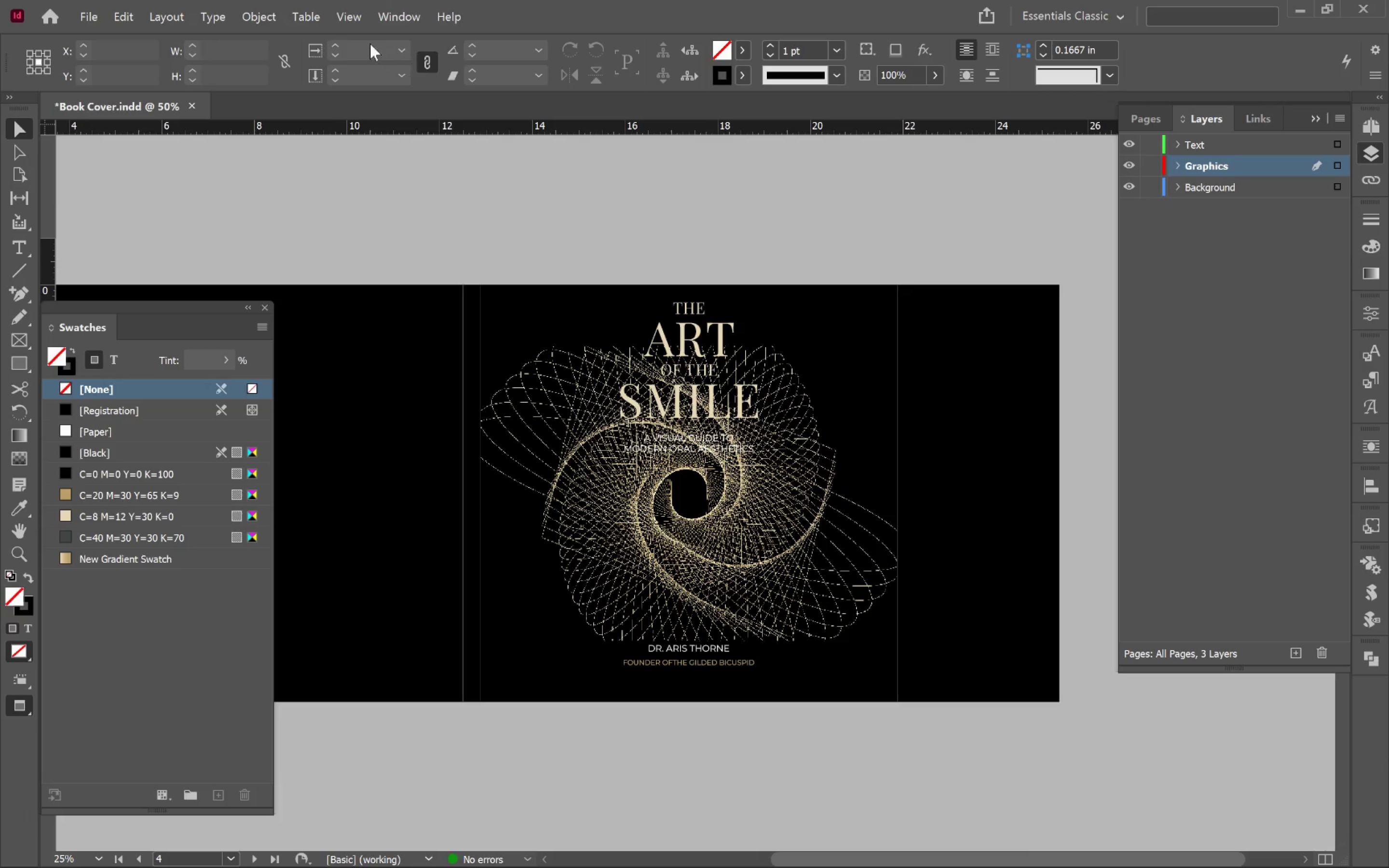 
left_click([354, 16])
 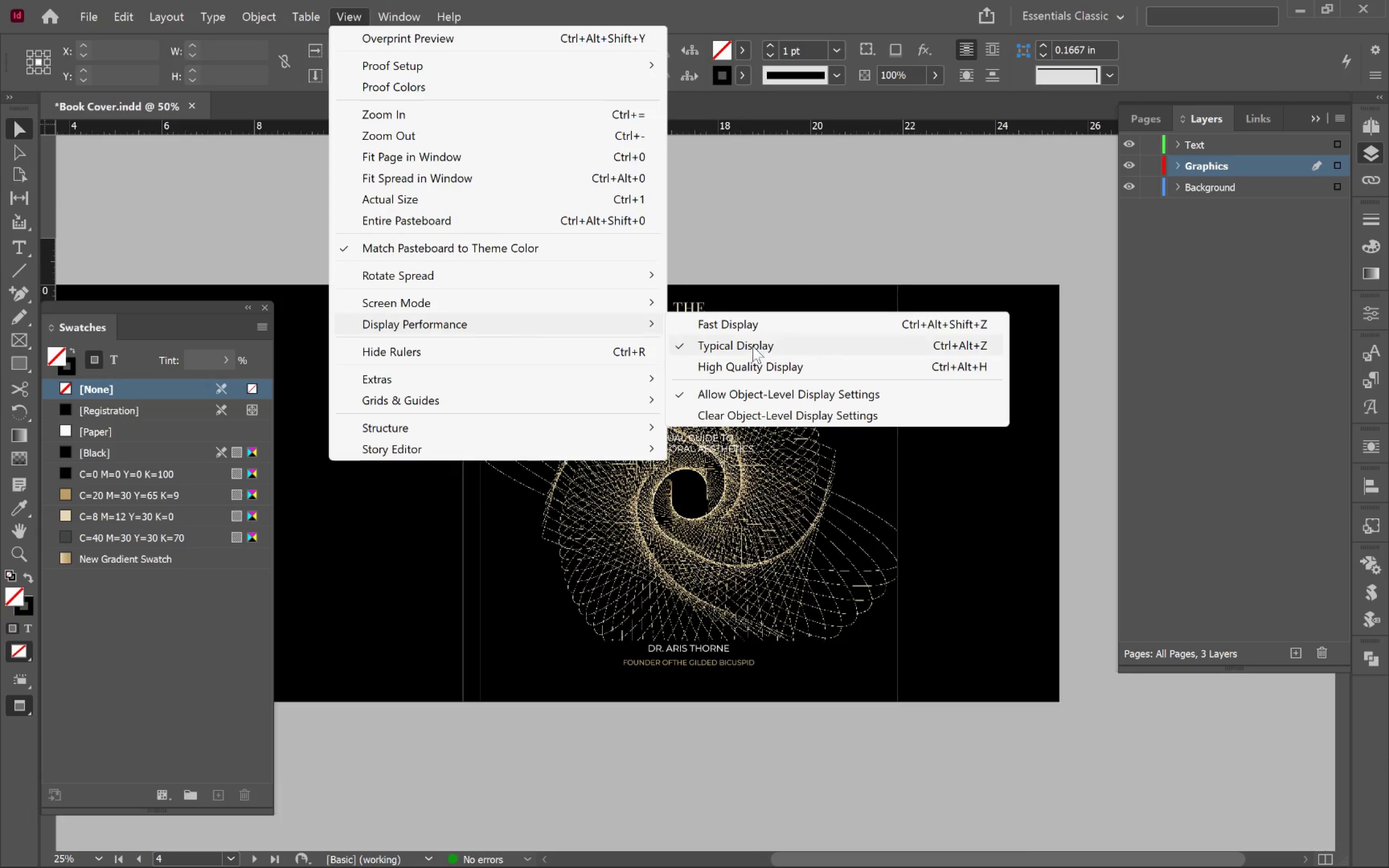 
left_click([781, 366])
 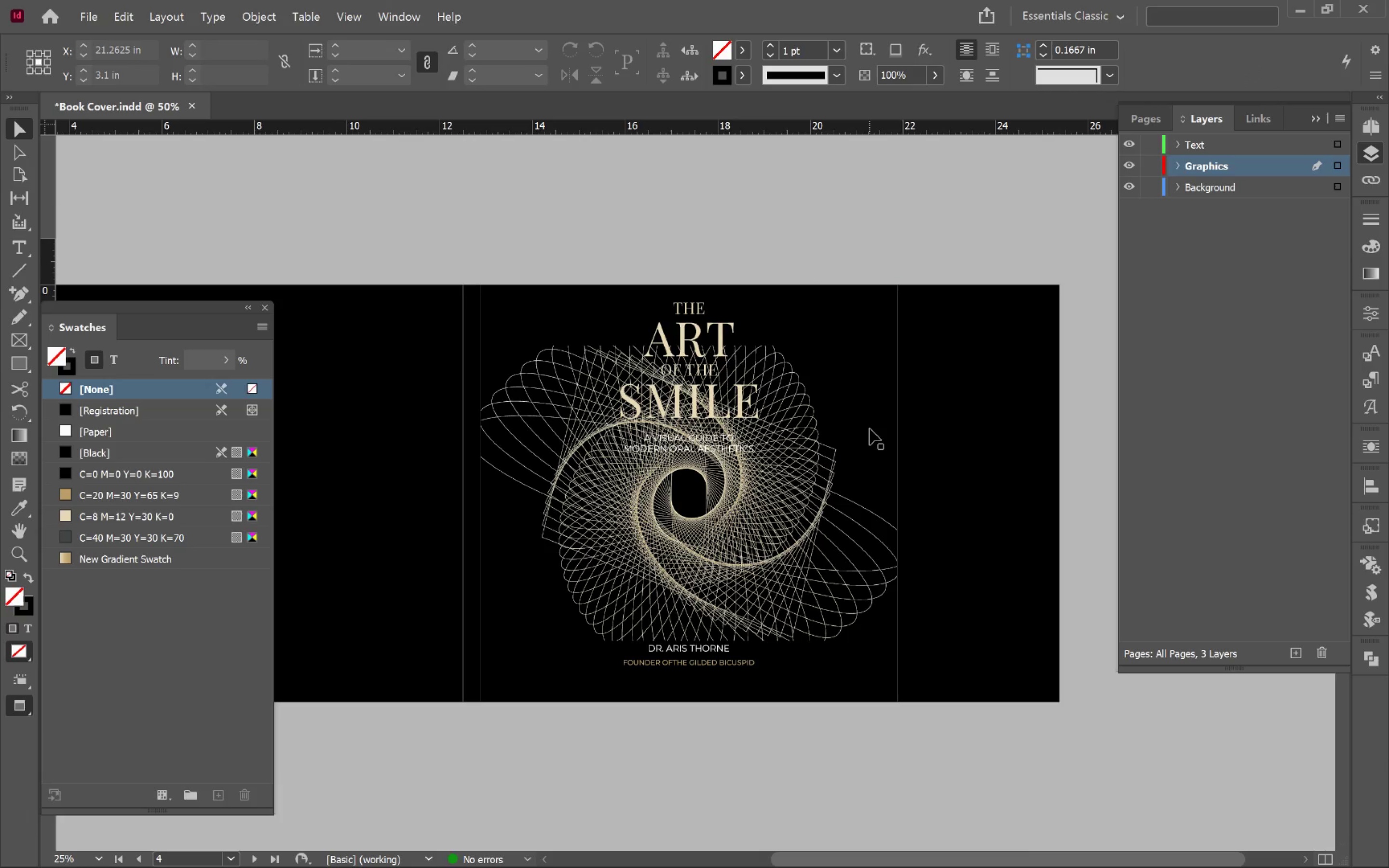 
left_click([804, 477])
 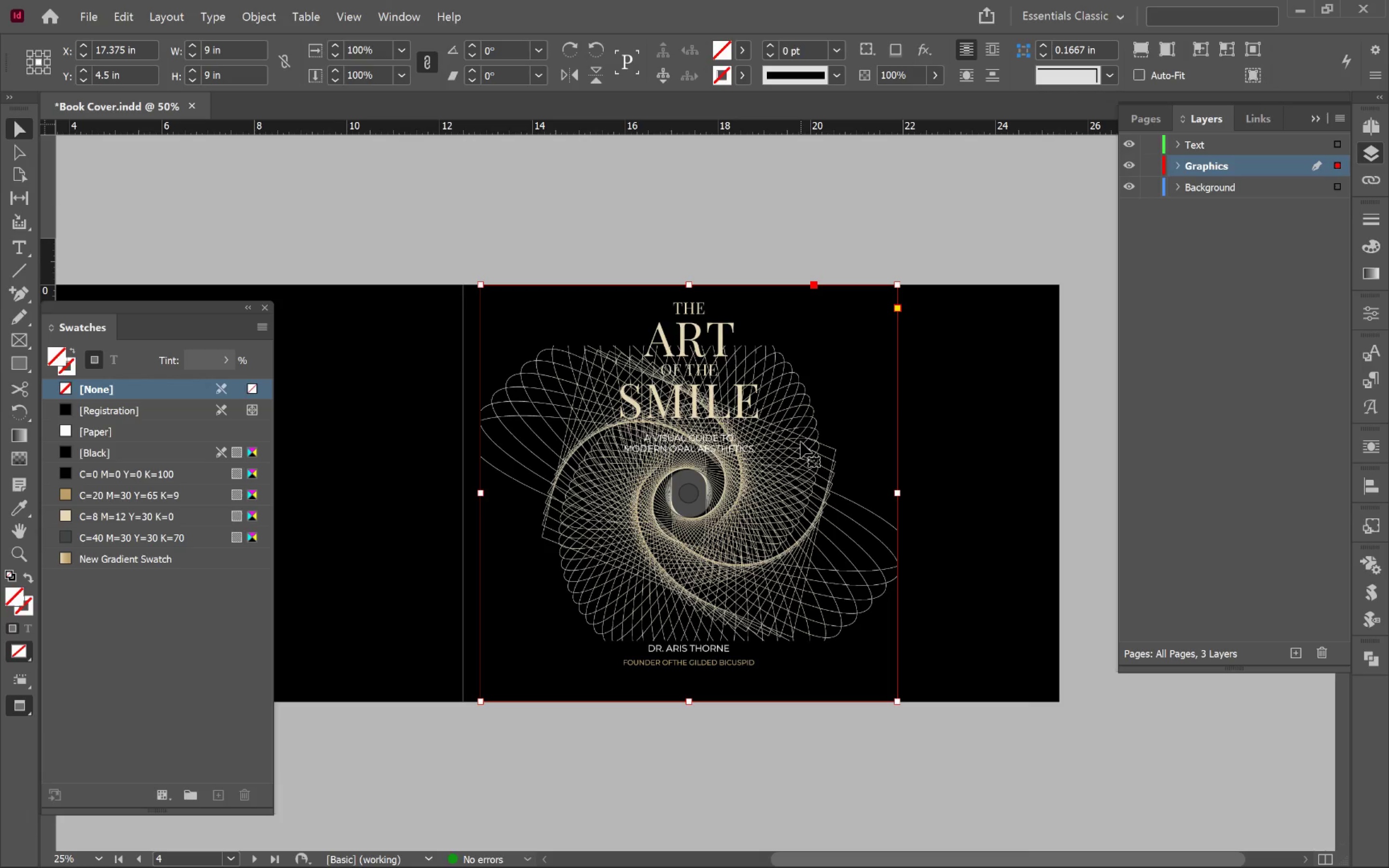 
key(Alt+Control+Shift+C)
 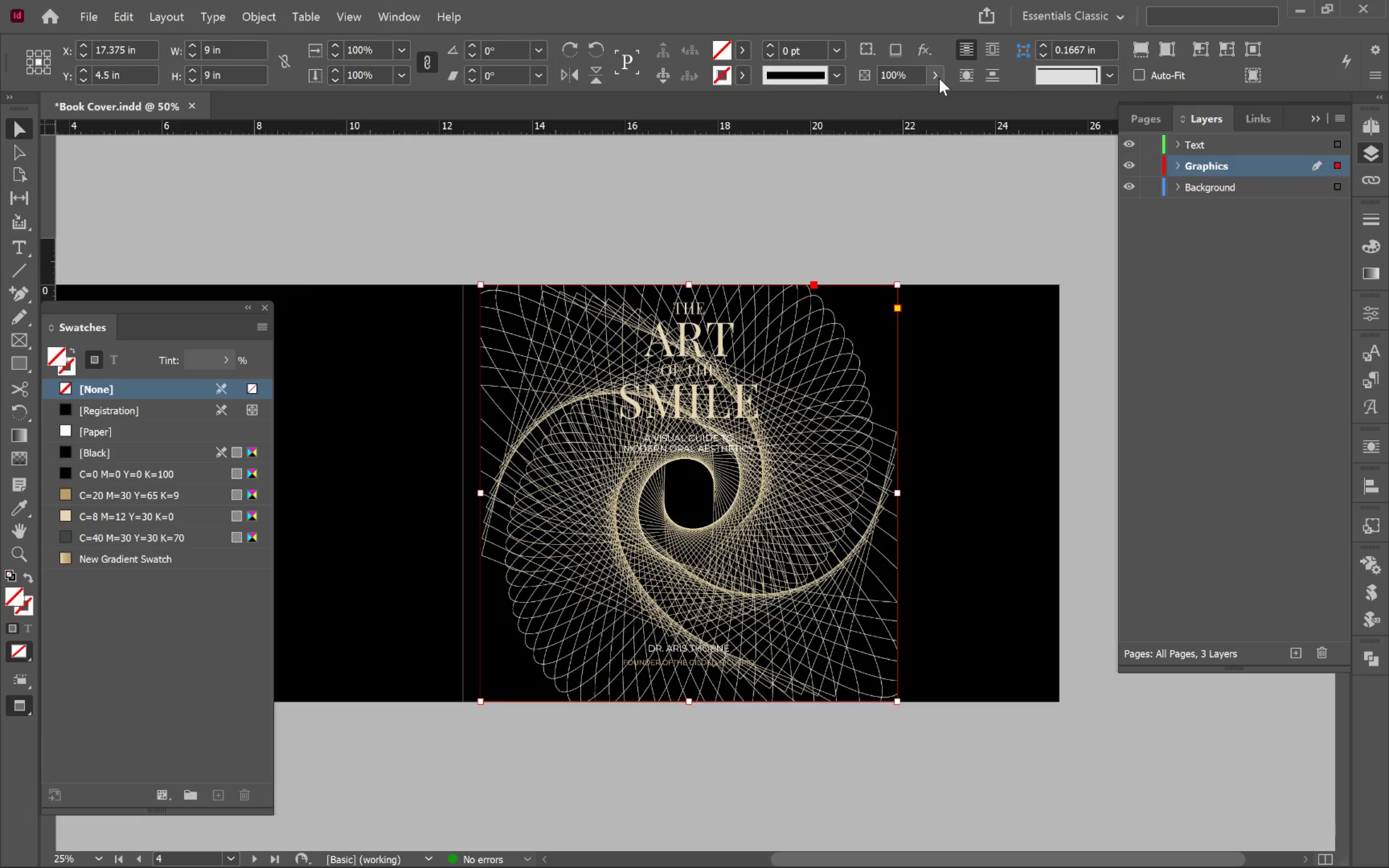 
wait(5.28)
 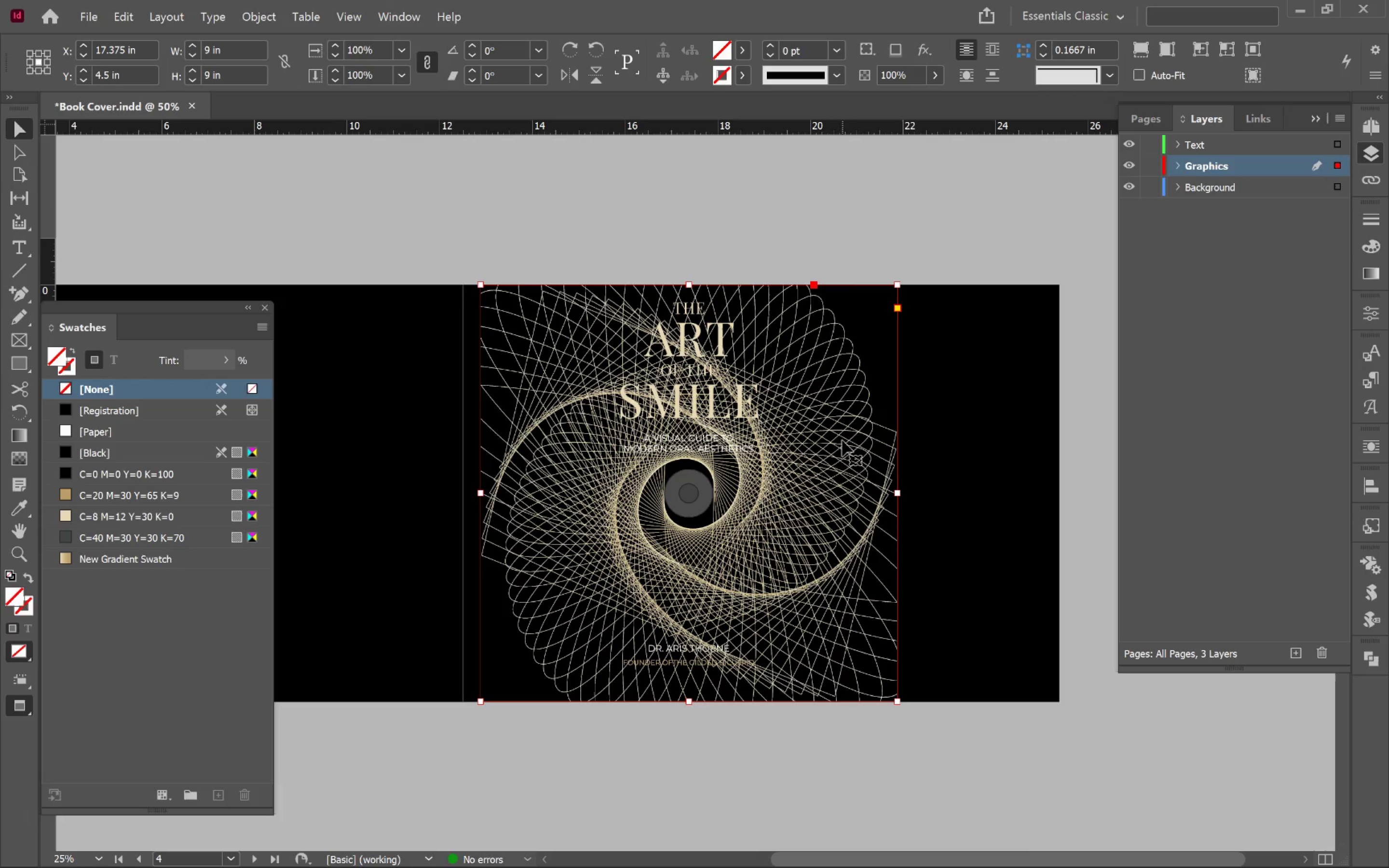 
left_click([939, 78])
 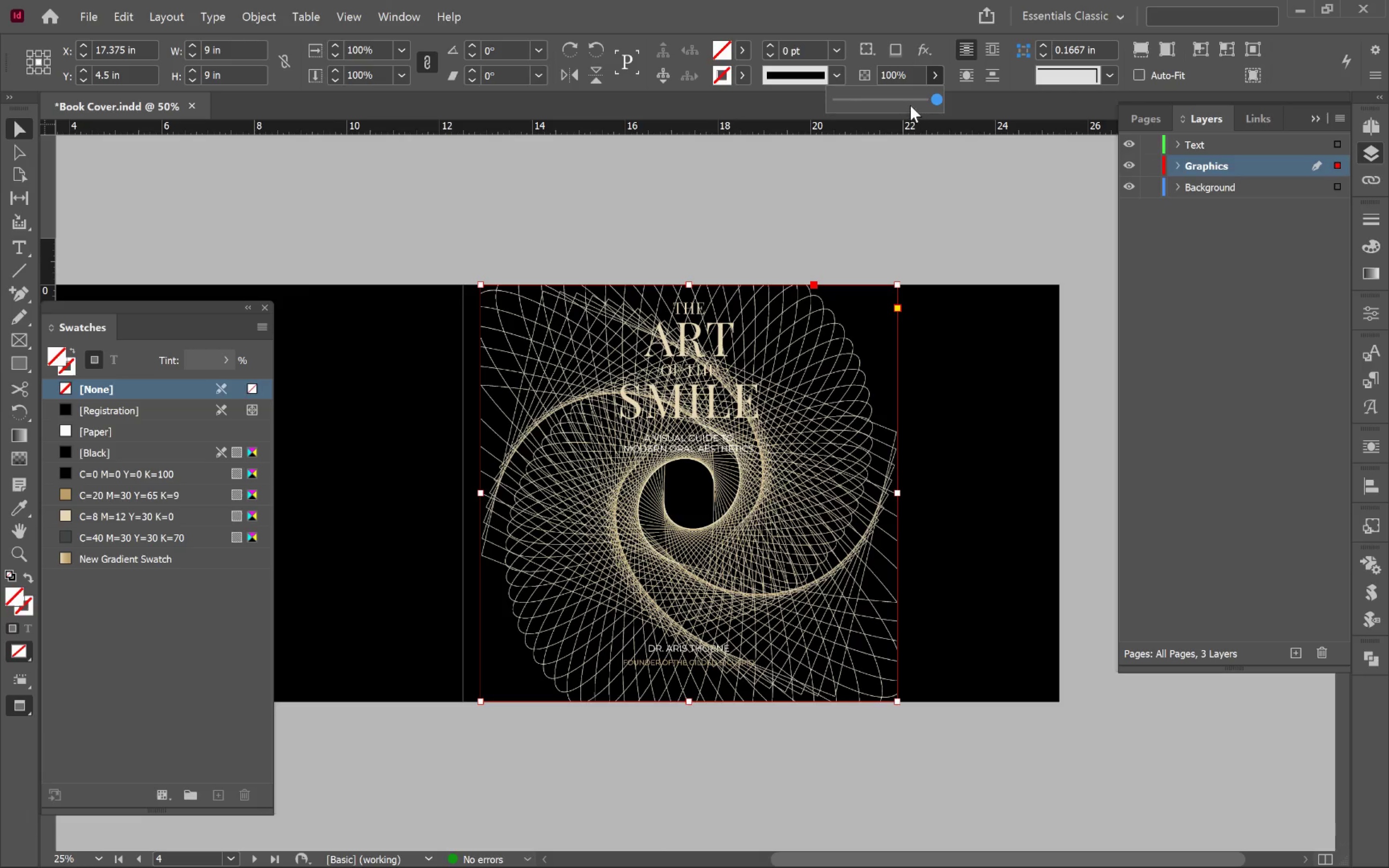 
left_click_drag(start_coordinate=[910, 103], to_coordinate=[850, 108])
 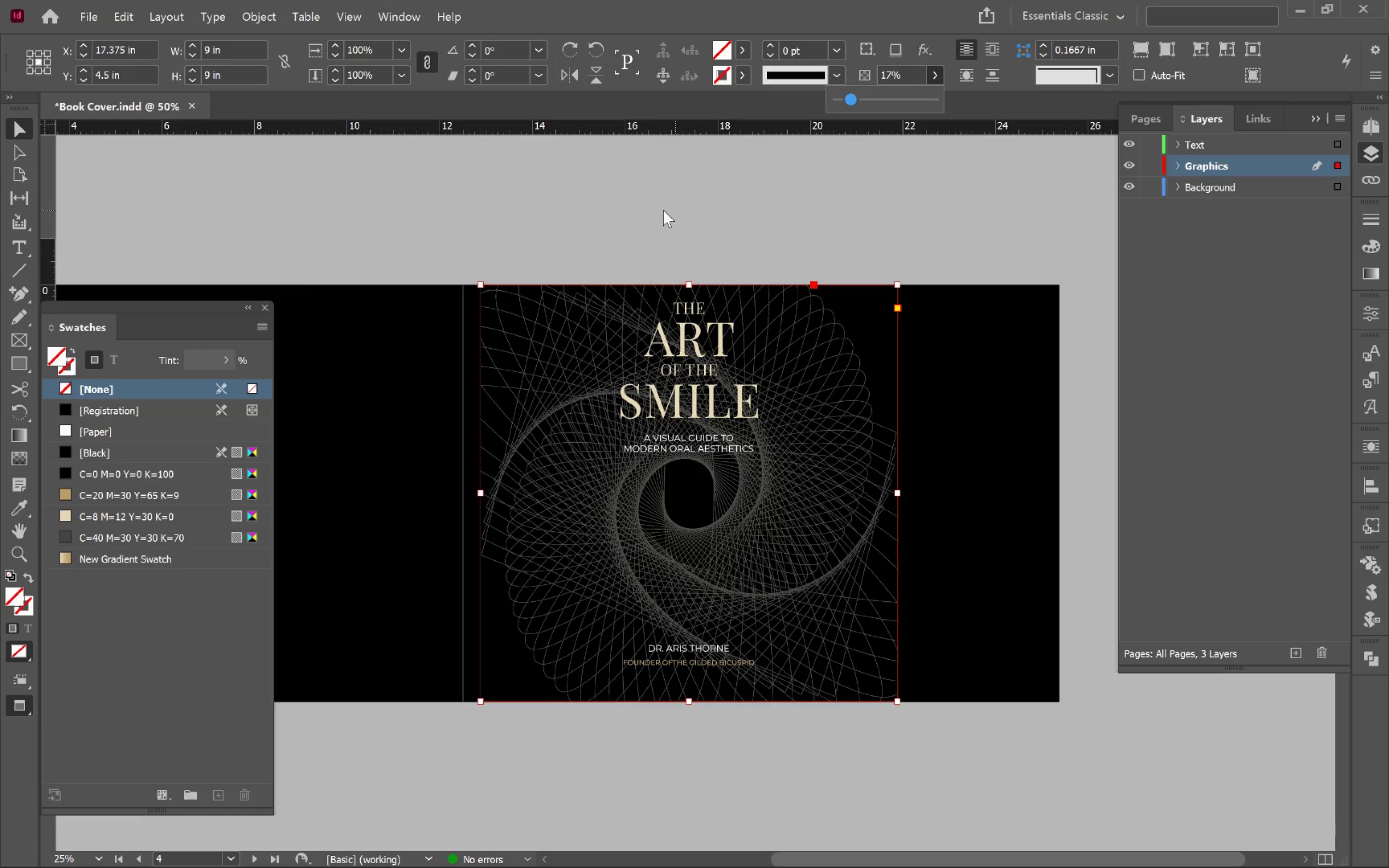 
left_click([663, 209])
 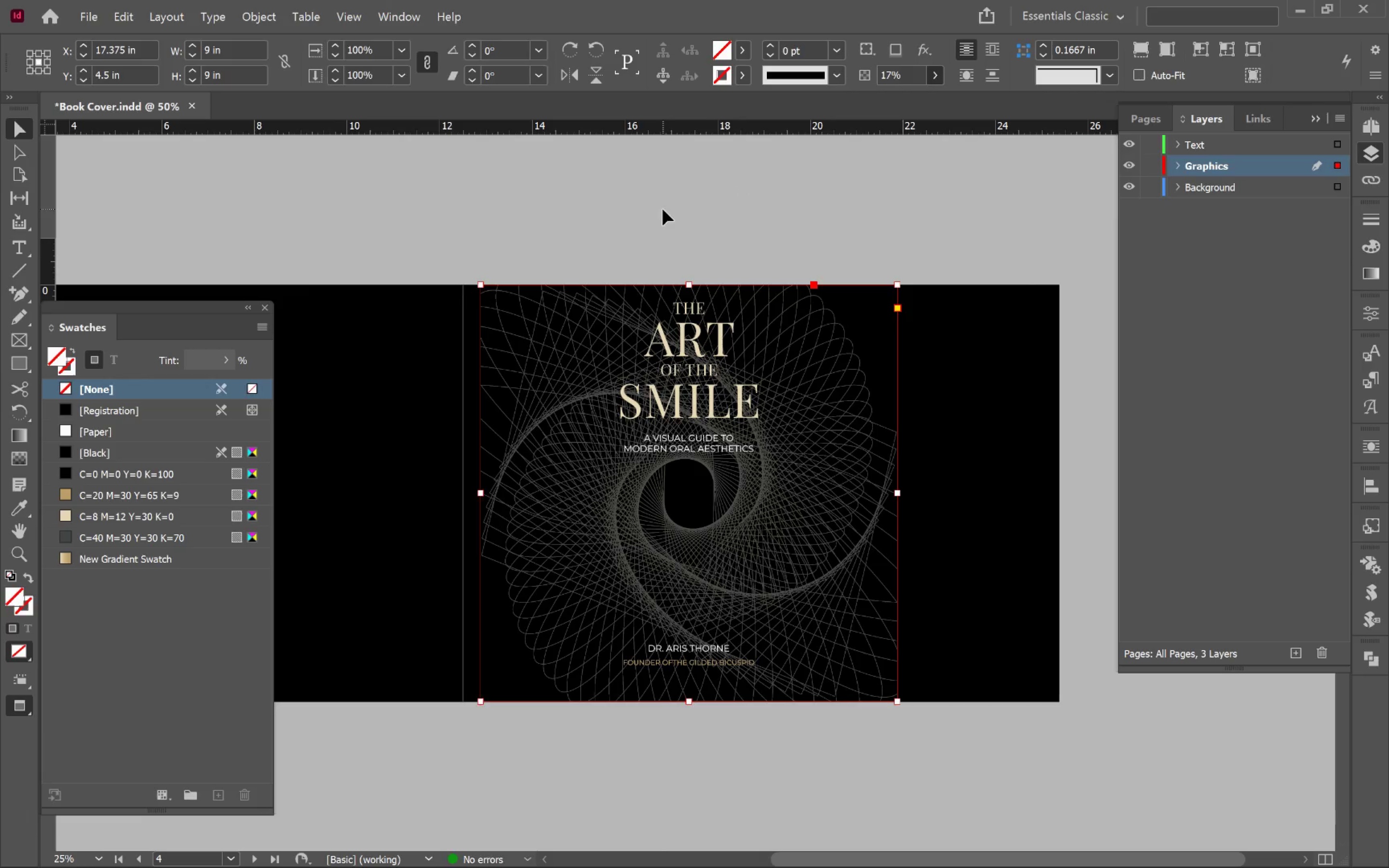 
type(ww)
 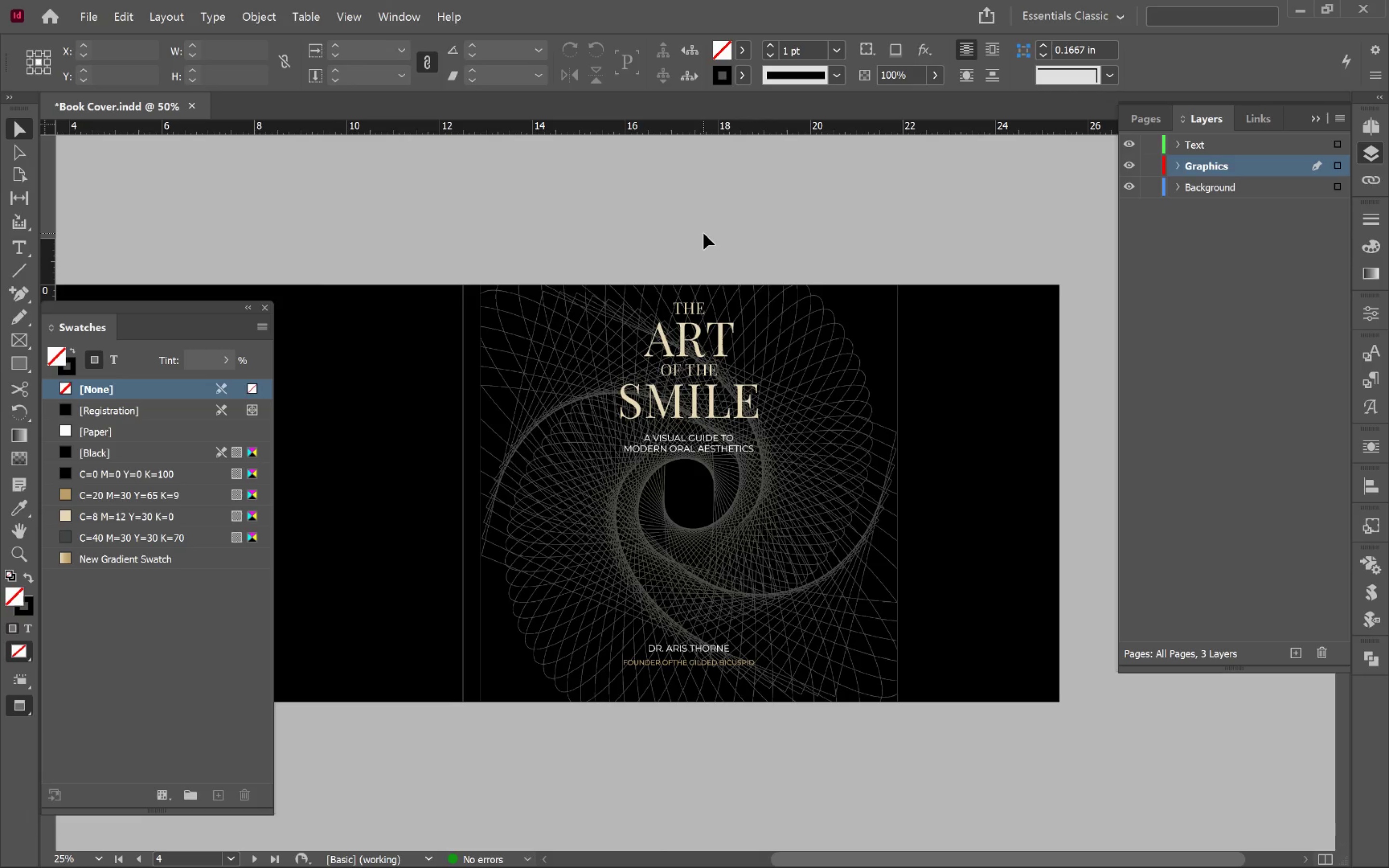 
wait(6.28)
 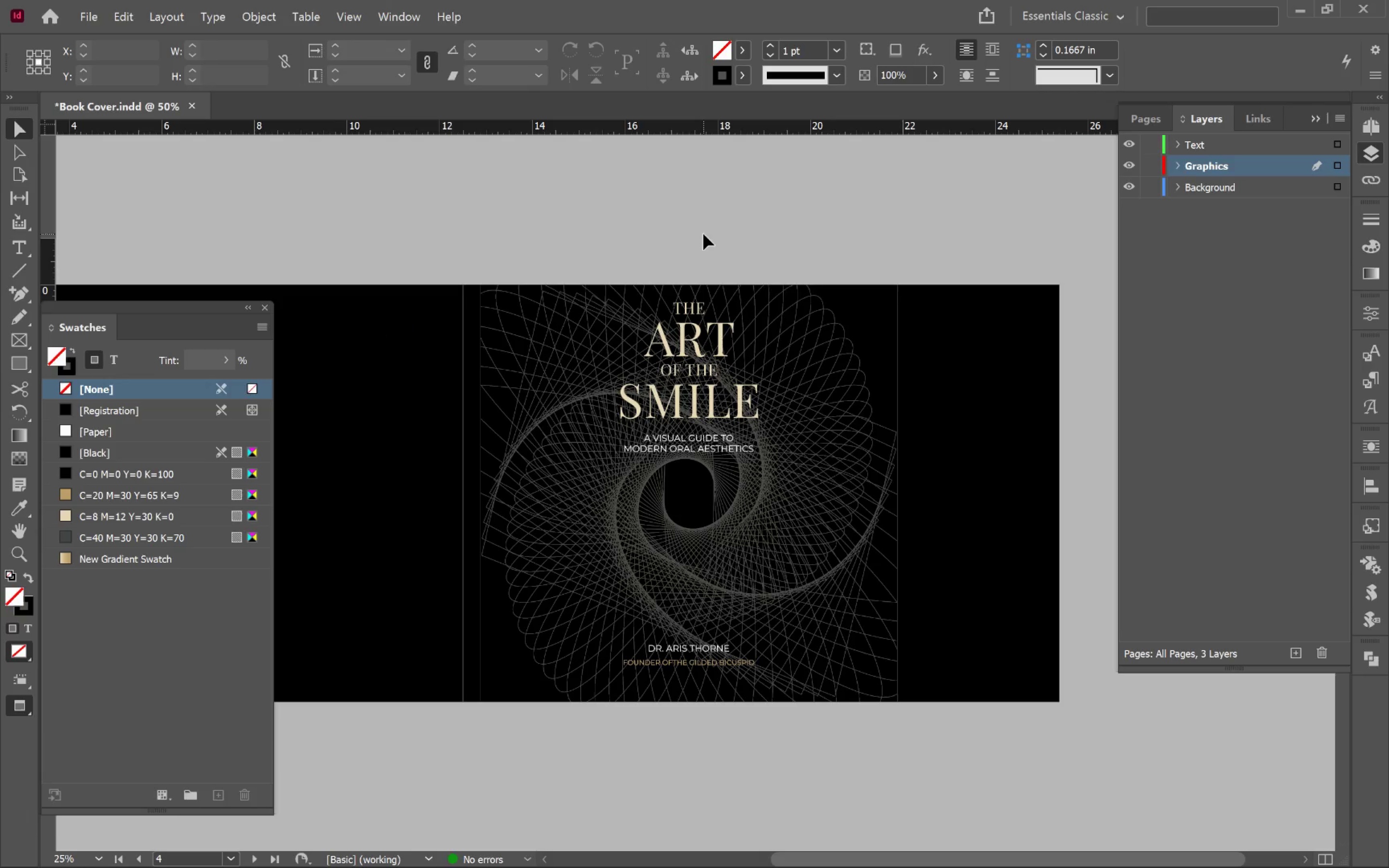 
left_click([706, 492])
 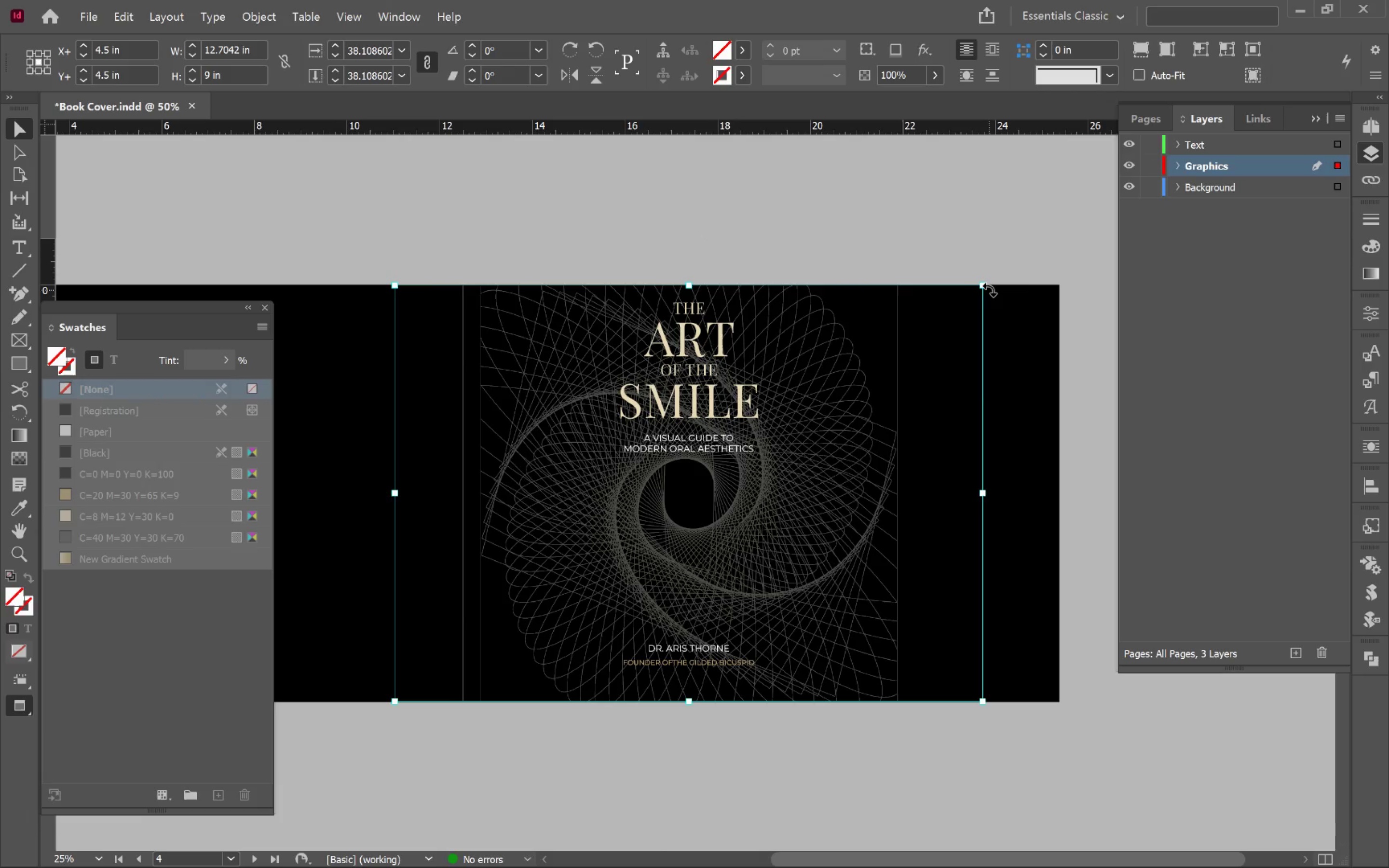 
left_click_drag(start_coordinate=[990, 284], to_coordinate=[1132, 501])
 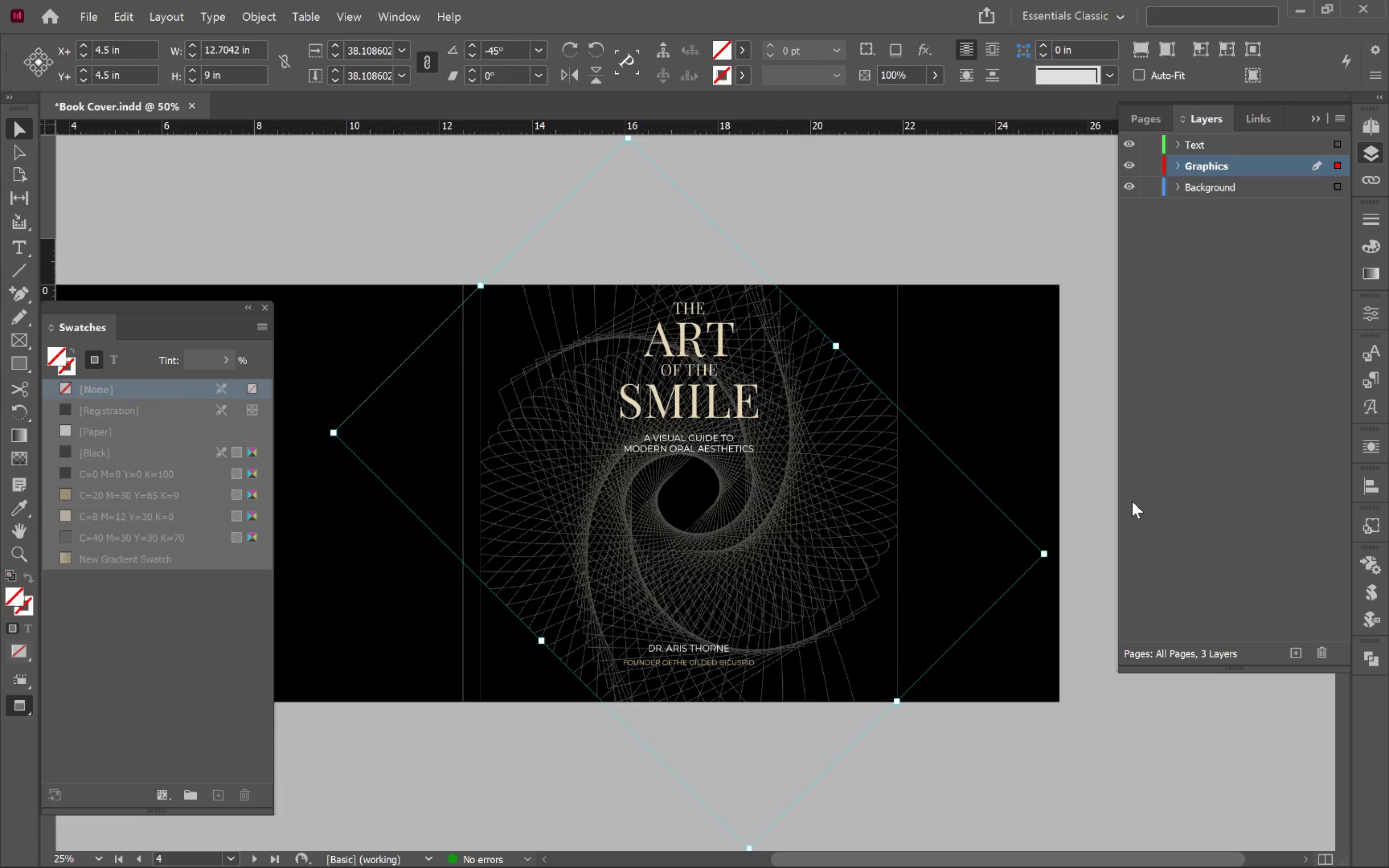 
hold_key(key=ShiftLeft, duration=1.74)
 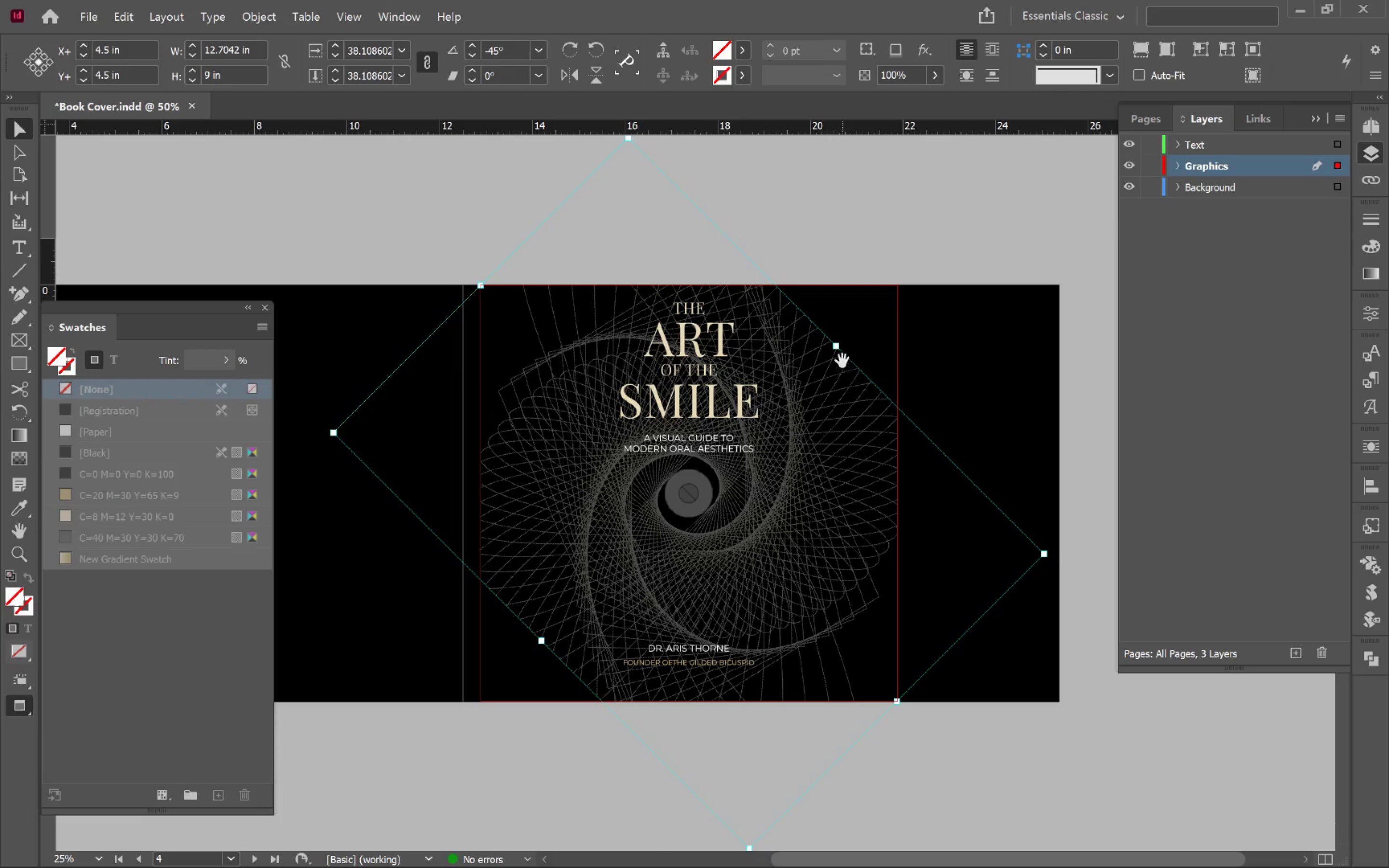 
hold_key(key=AltLeft, duration=2.76)
left_click_drag(start_coordinate=[837, 348], to_coordinate=[908, 288])
 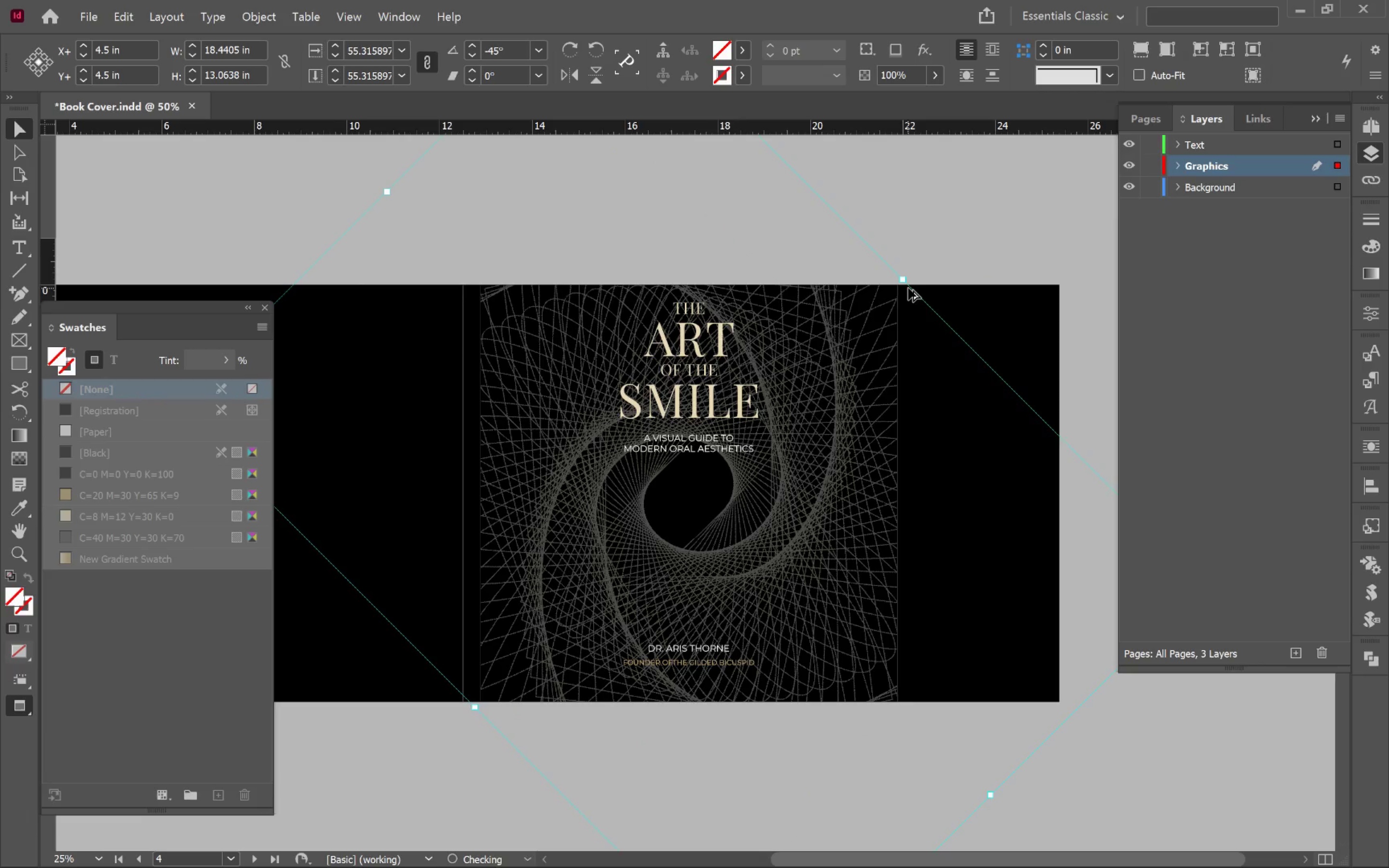 
hold_key(key=ShiftLeft, duration=2.23)
 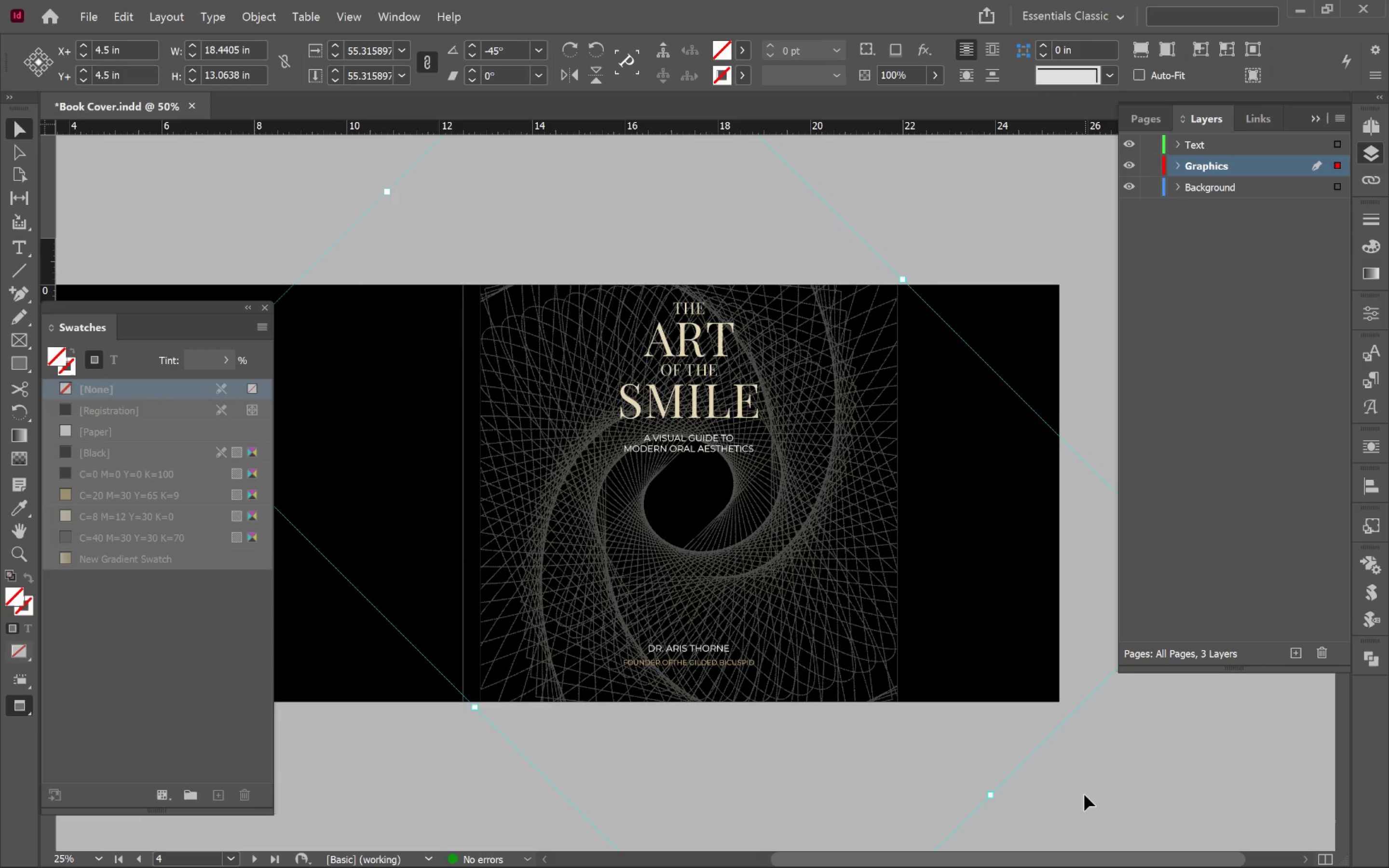 
type(ww)
 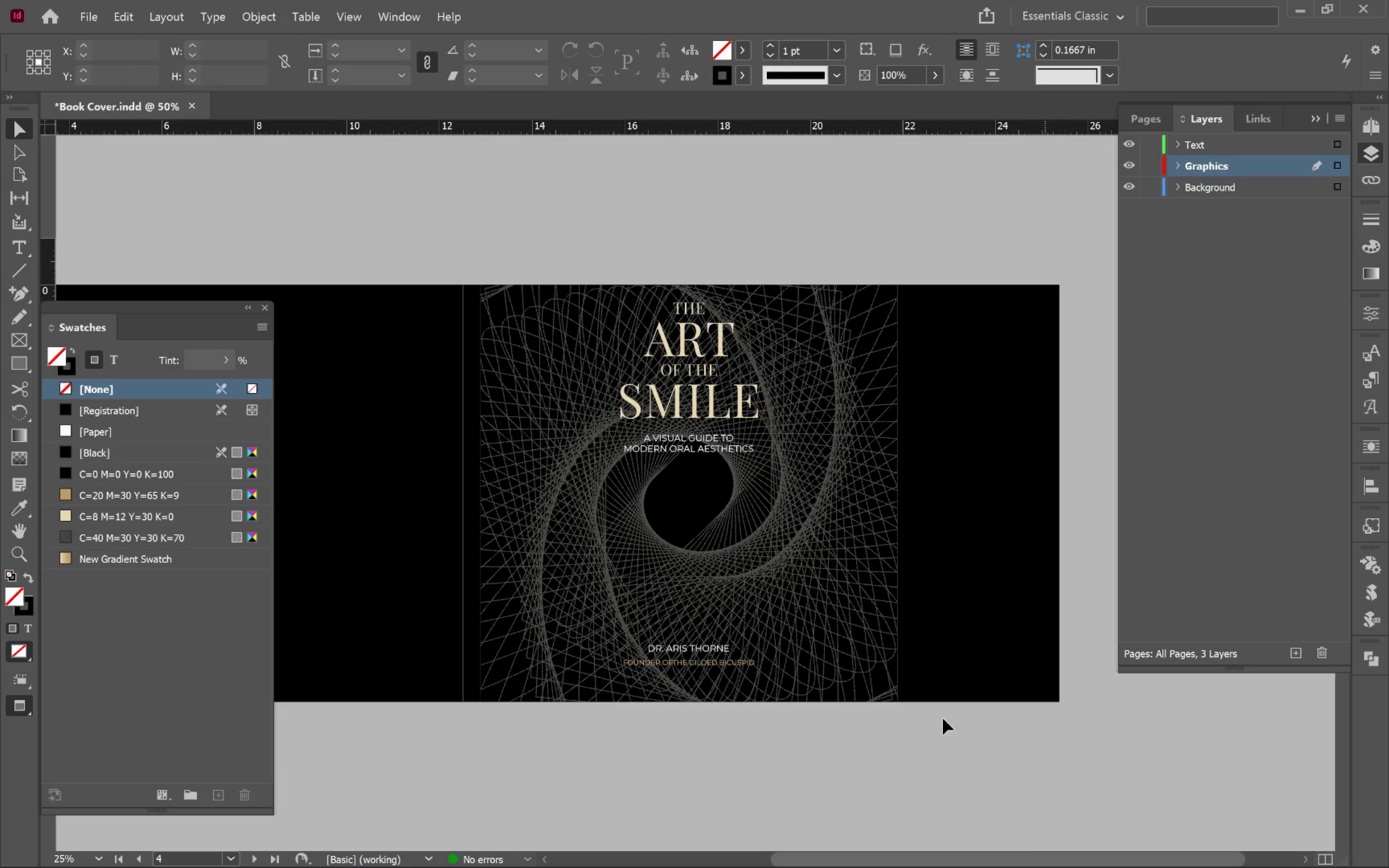 
left_click([811, 578])
 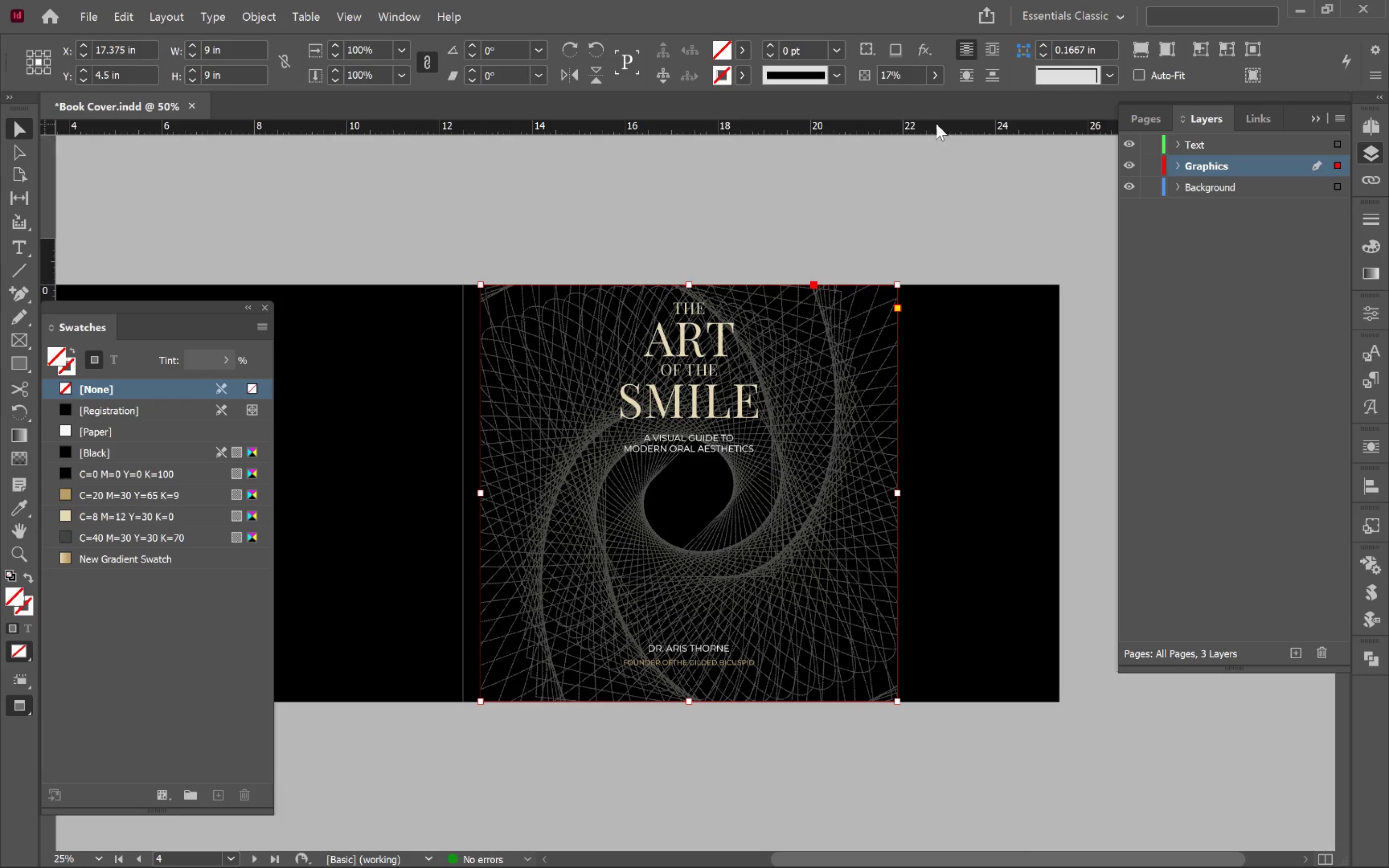 
left_click([933, 75])
 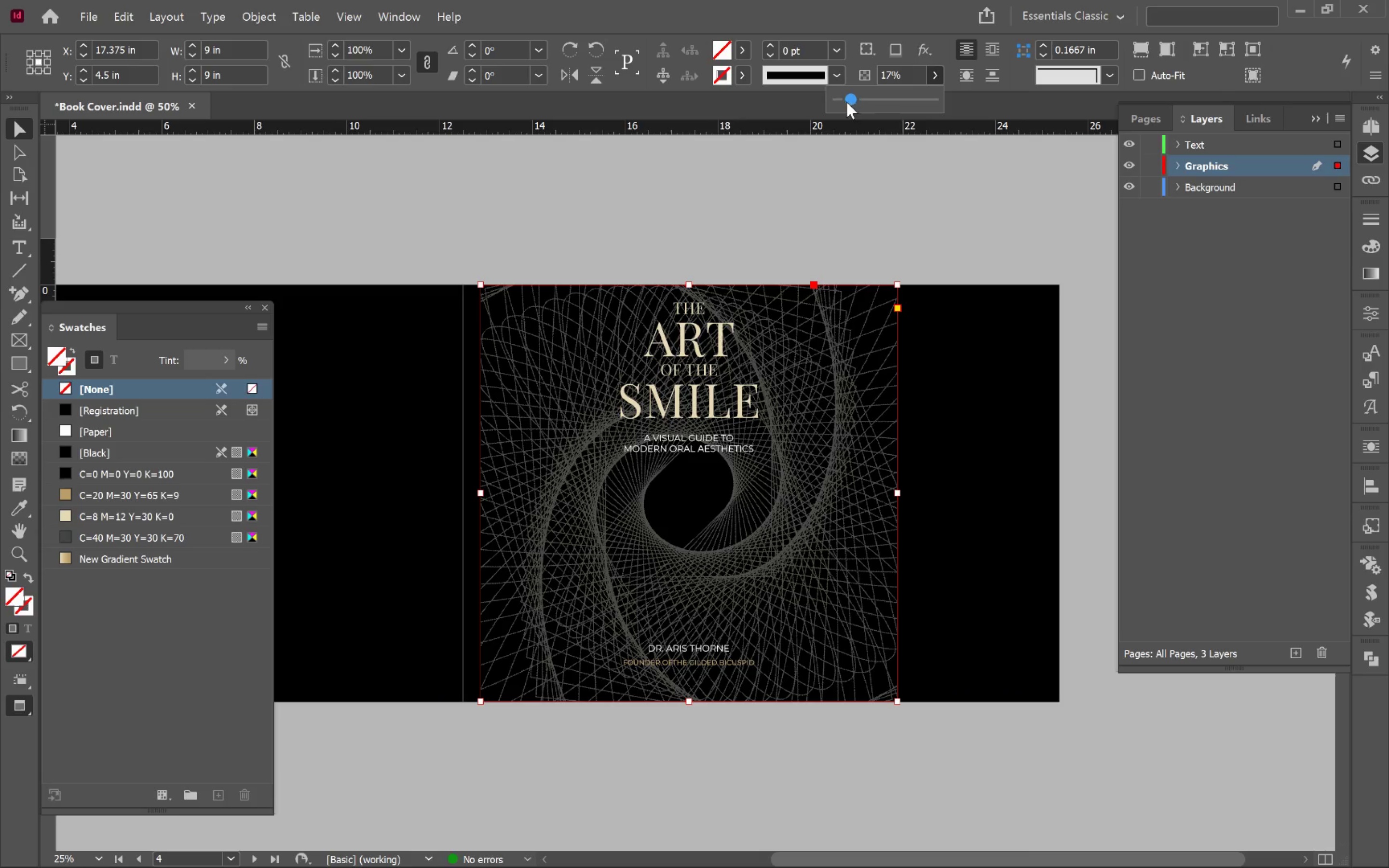 
left_click_drag(start_coordinate=[847, 100], to_coordinate=[837, 95])
 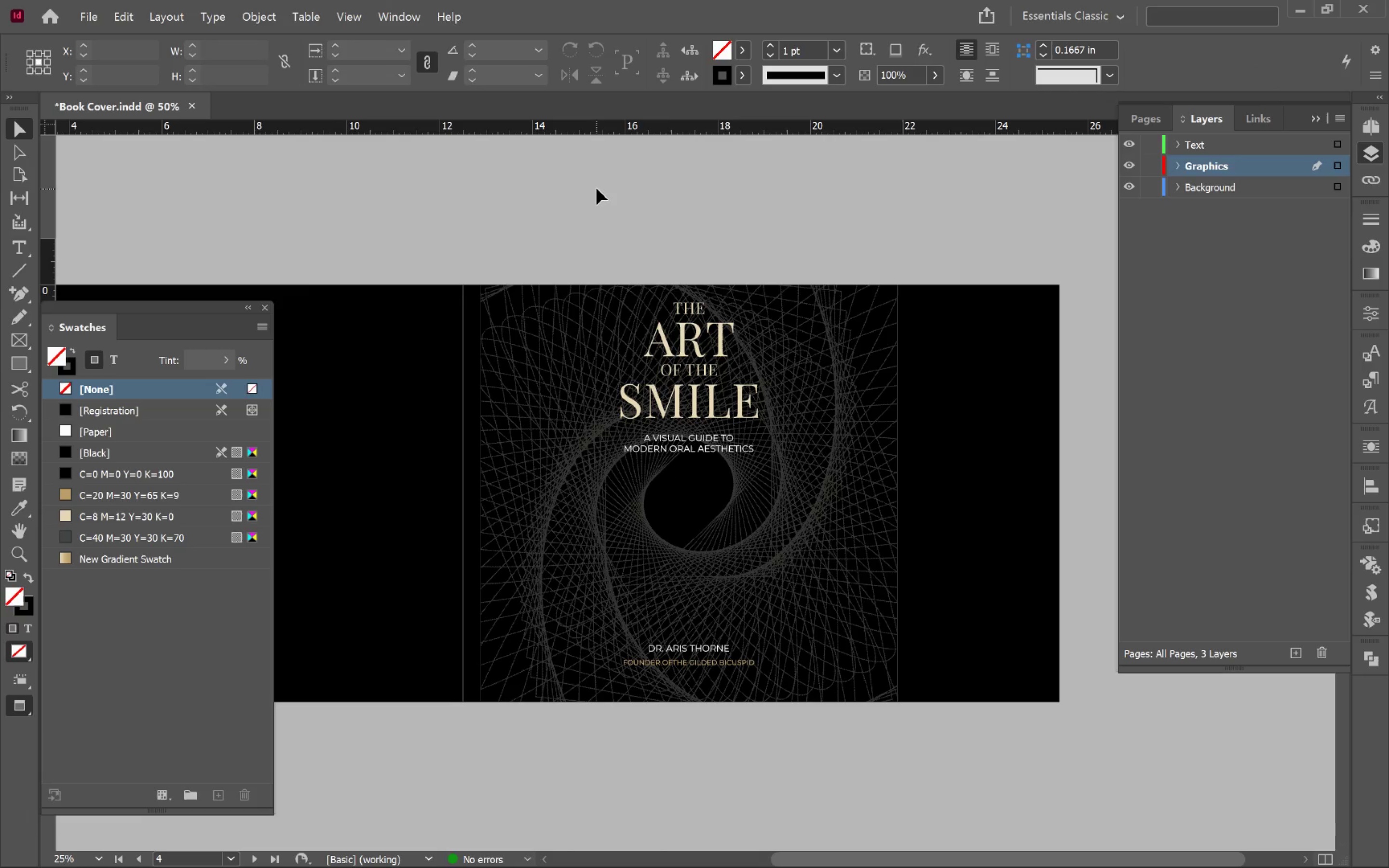 
wait(6.3)
 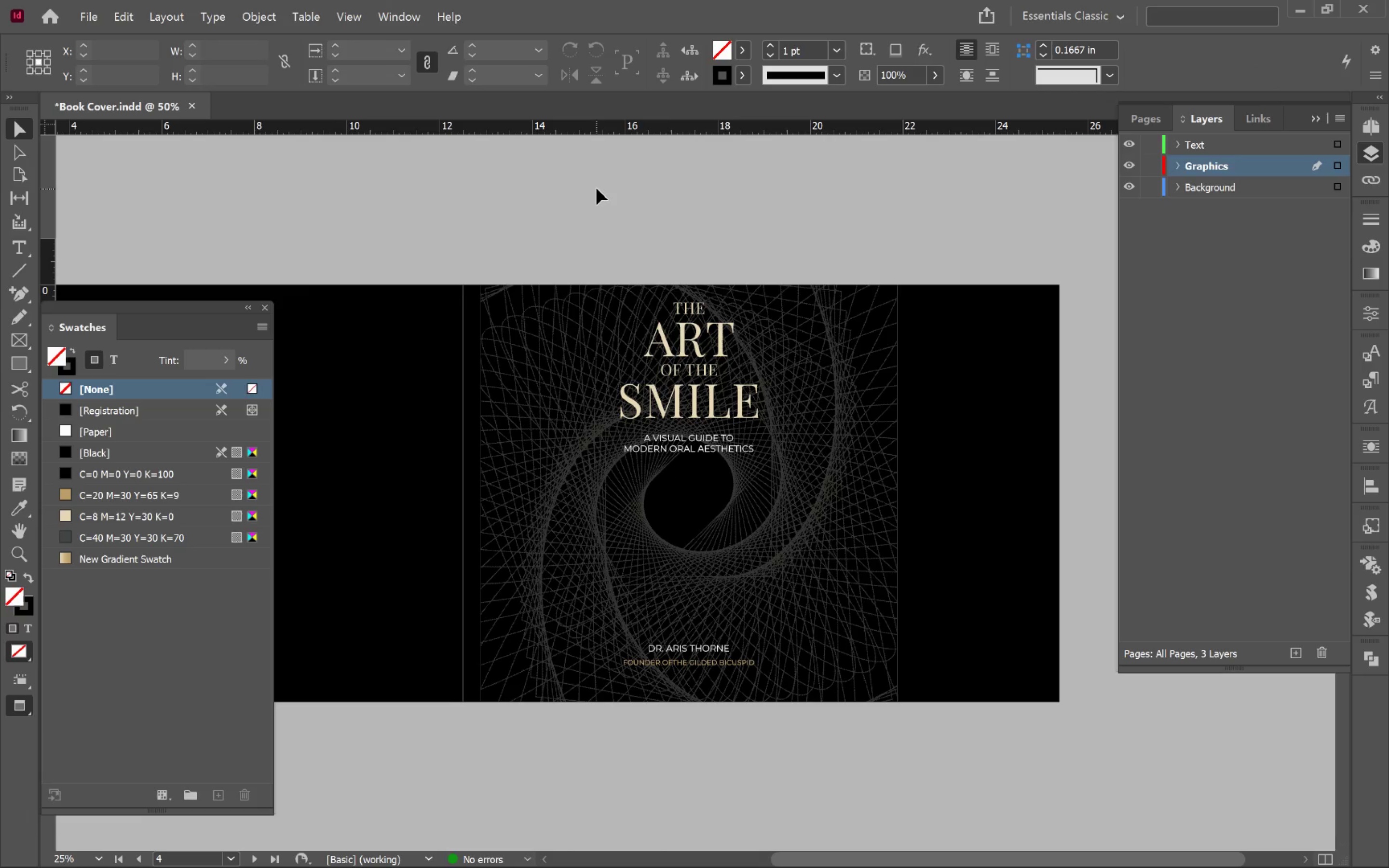 
key(Alt+Tab)
 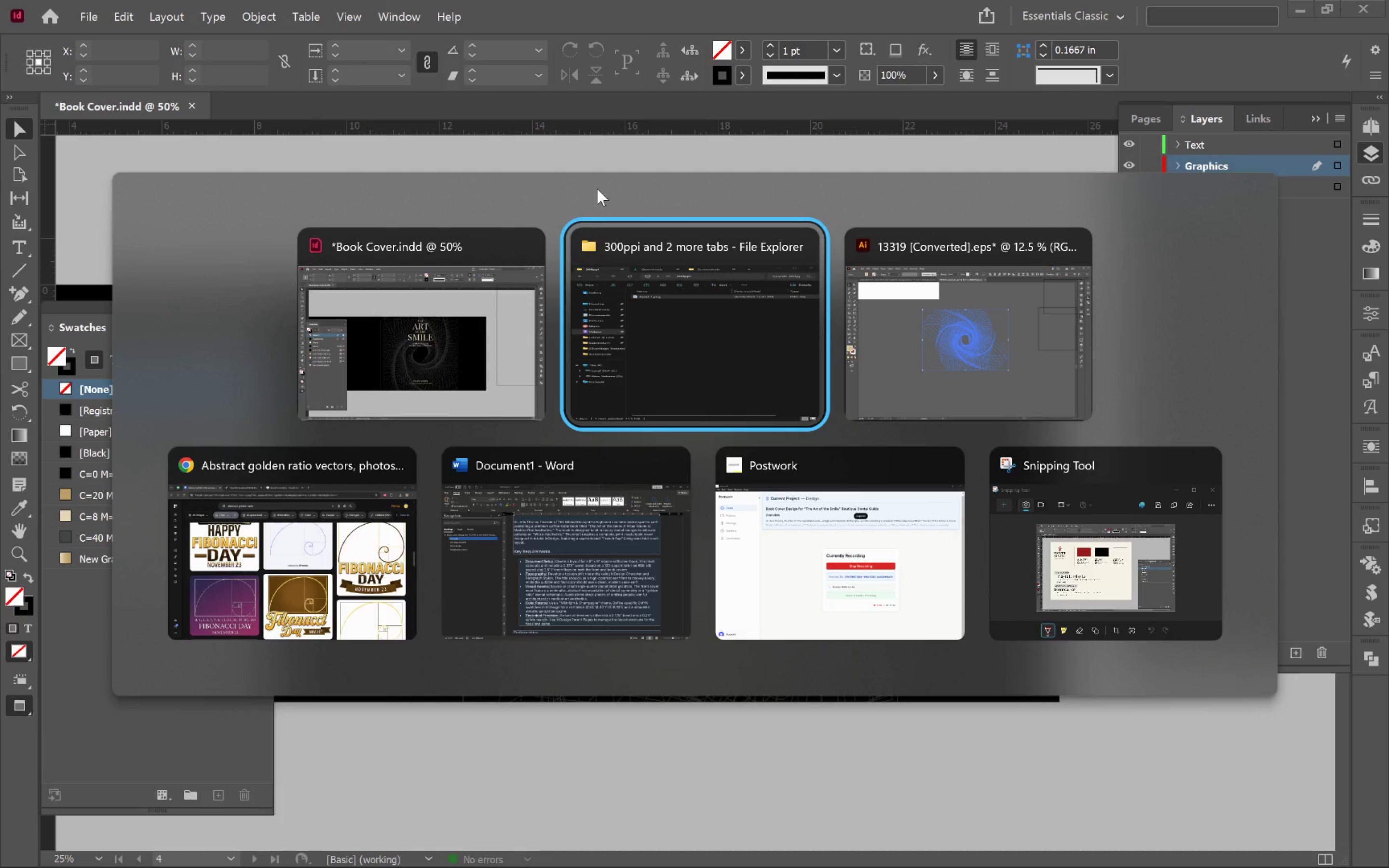 
key(Alt+Tab)
 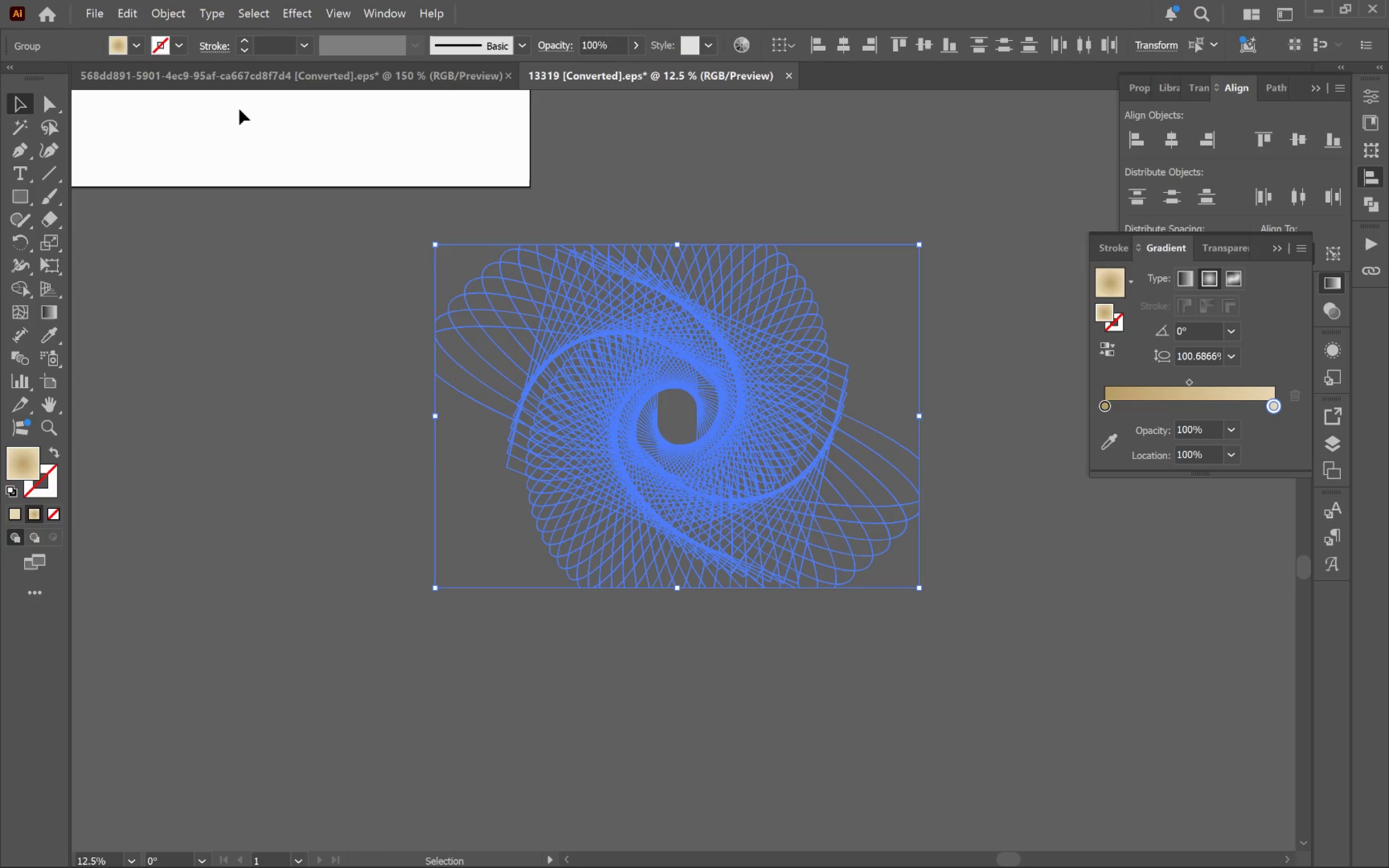 
left_click([245, 83])
 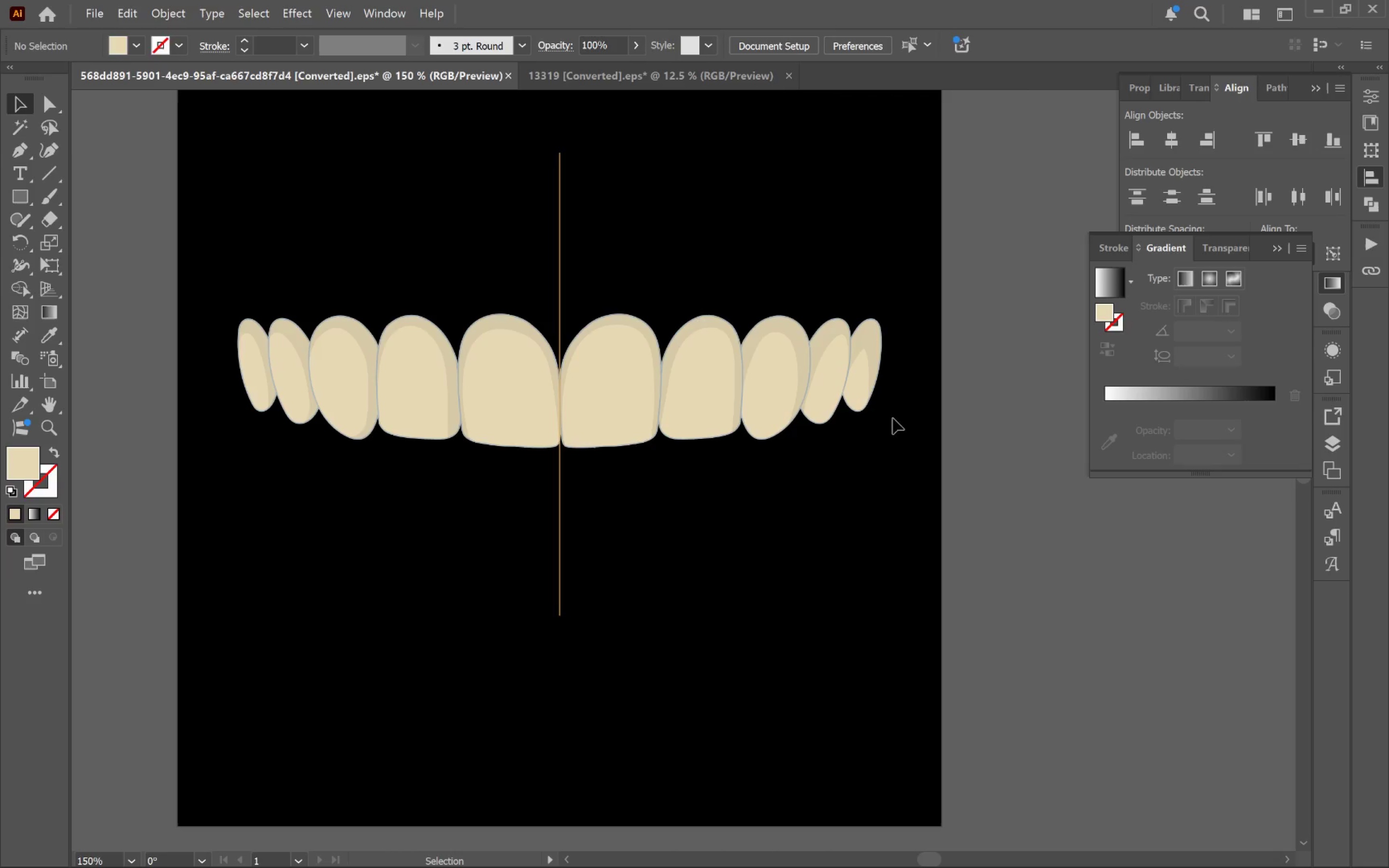 
key(Control+Z)
 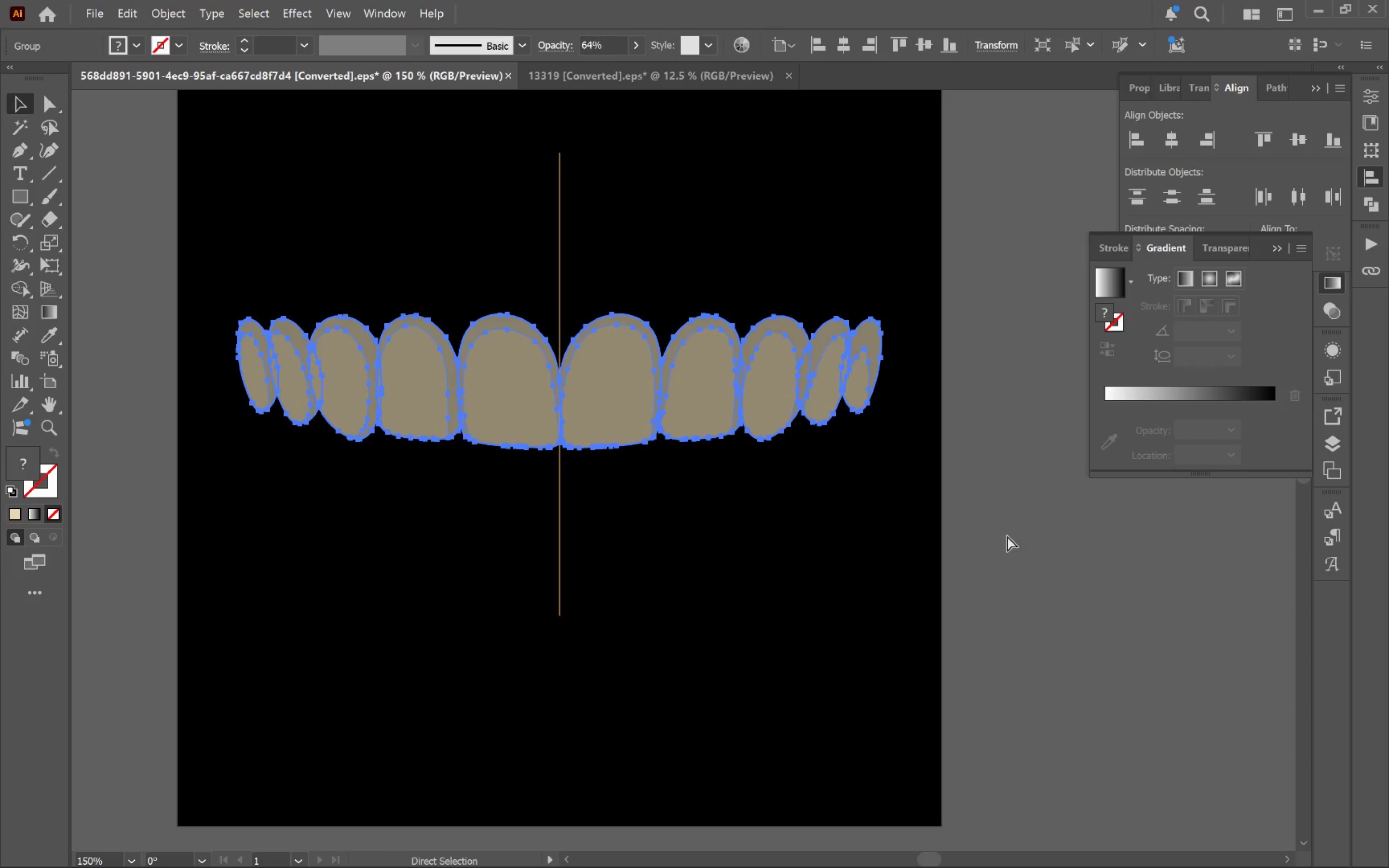 
key(Control+Z)
 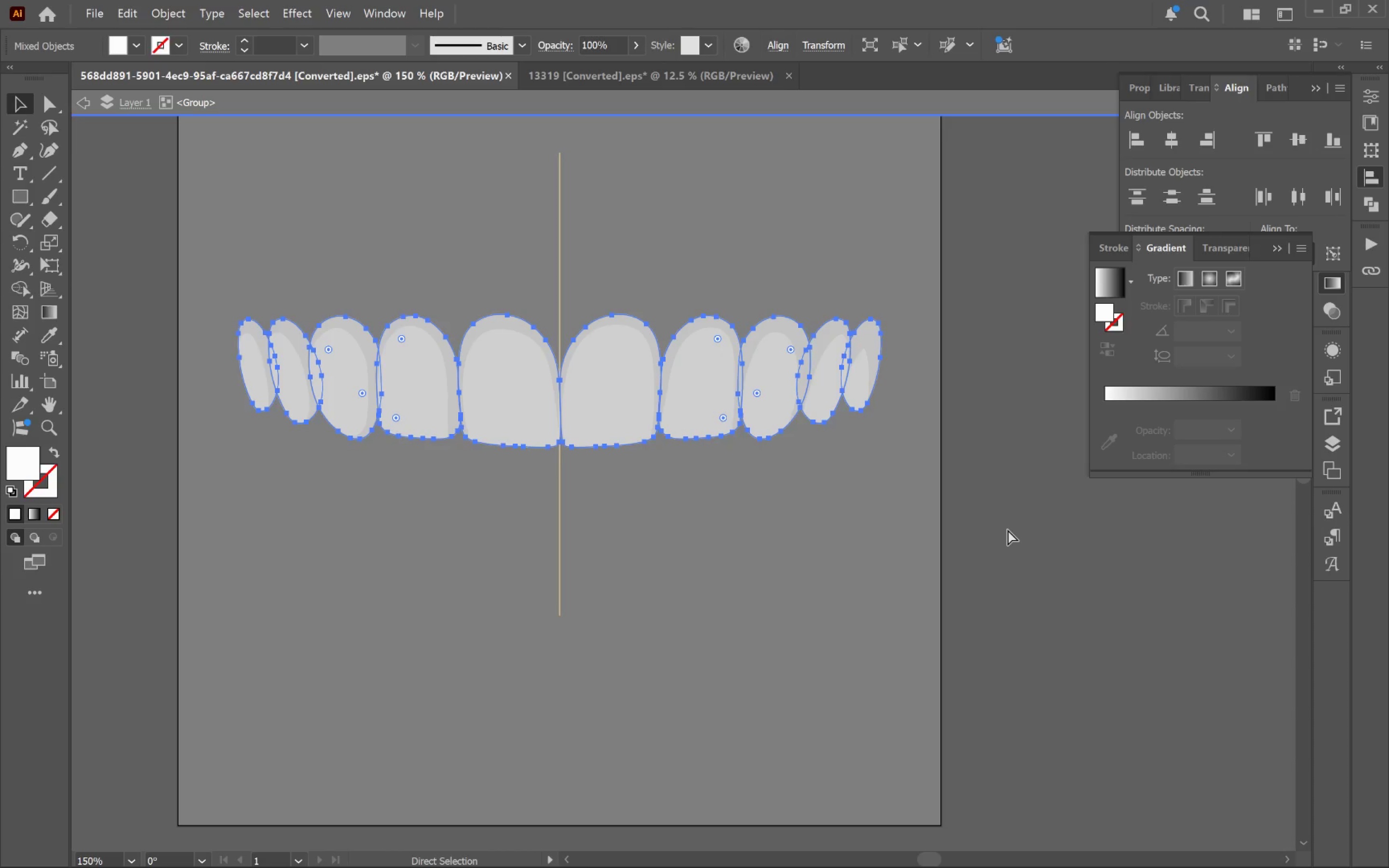 
key(Control+Z)
 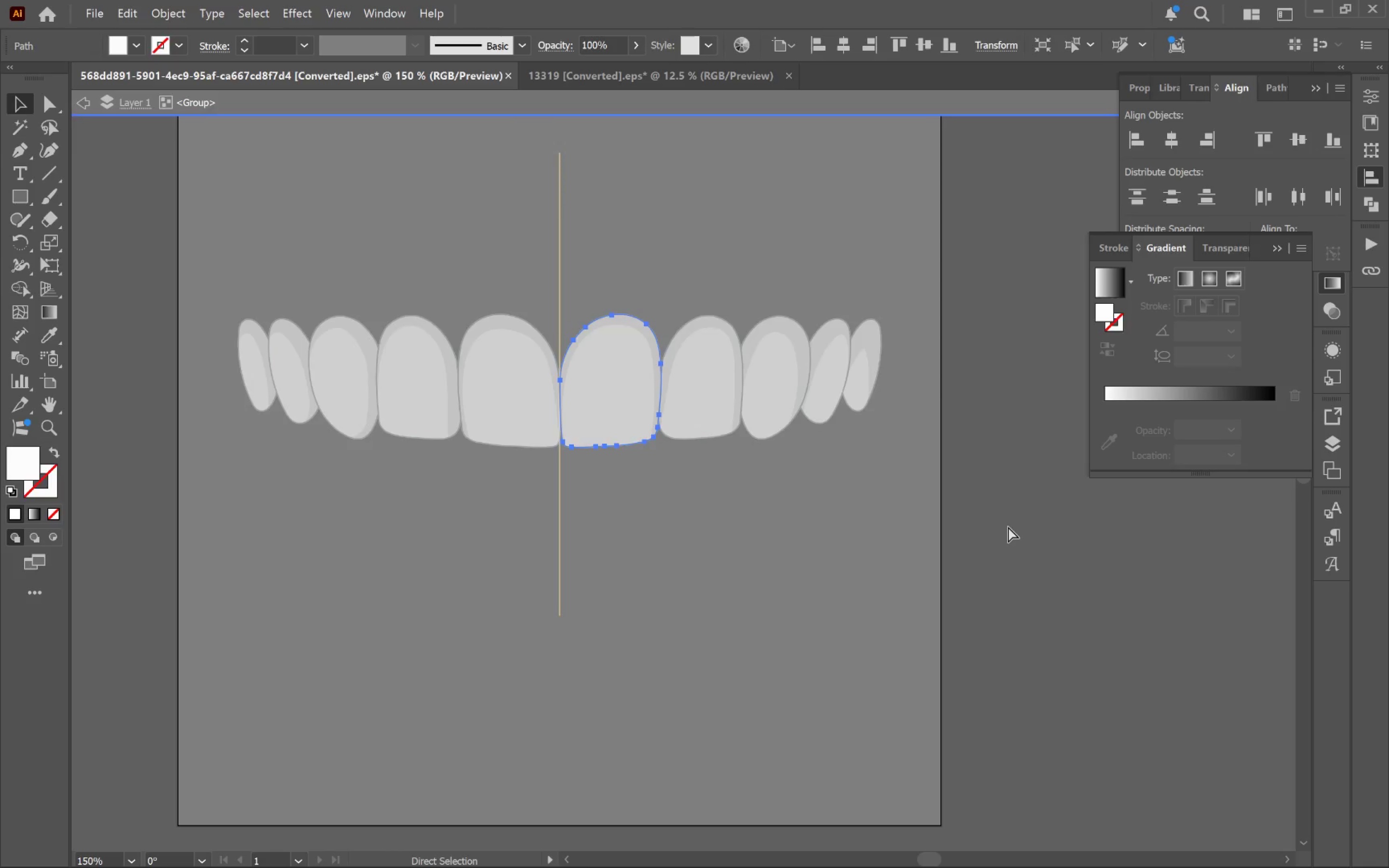 
key(Control+Z)
 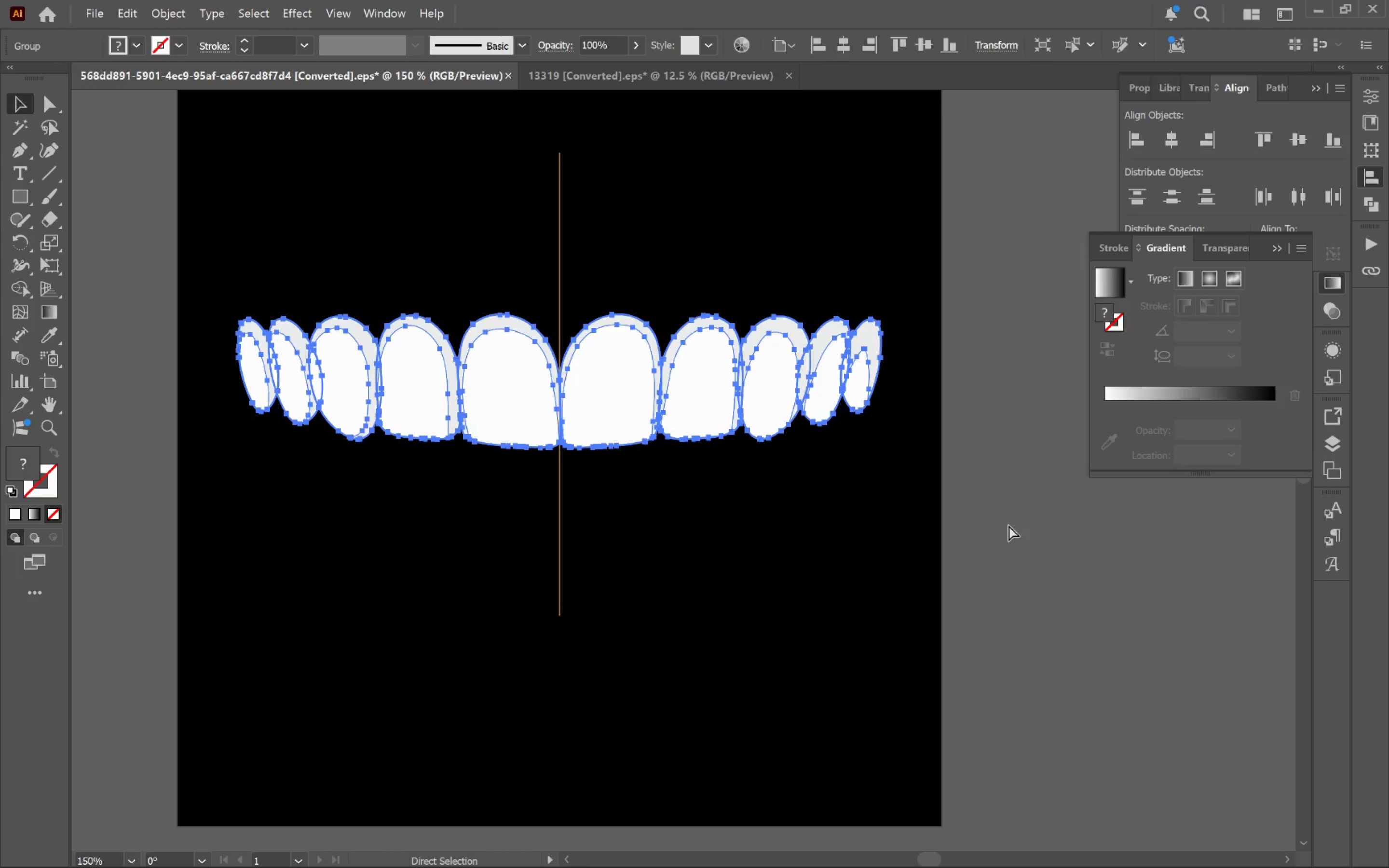 
key(Control+Z)
 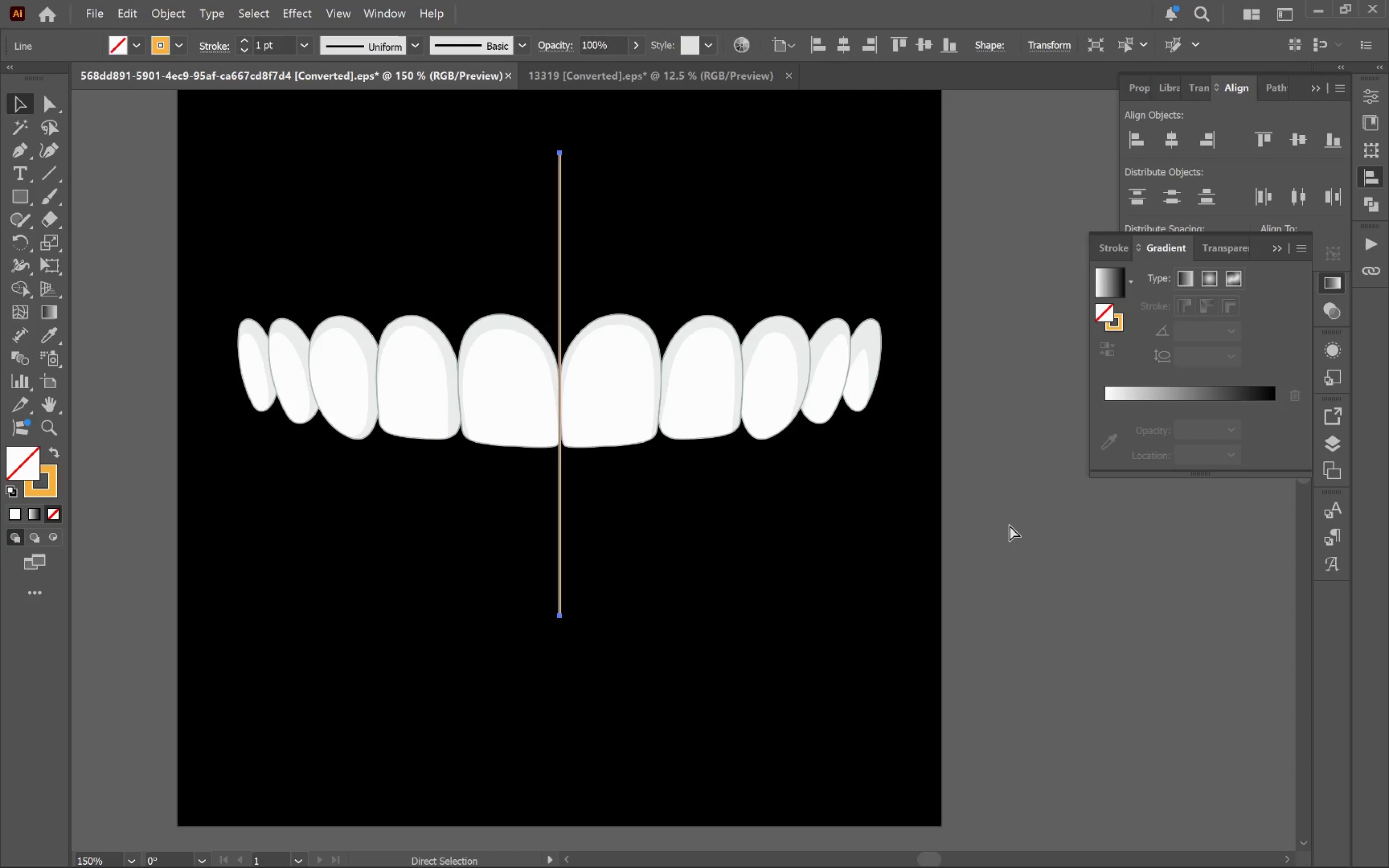 
key(Control+Z)
 